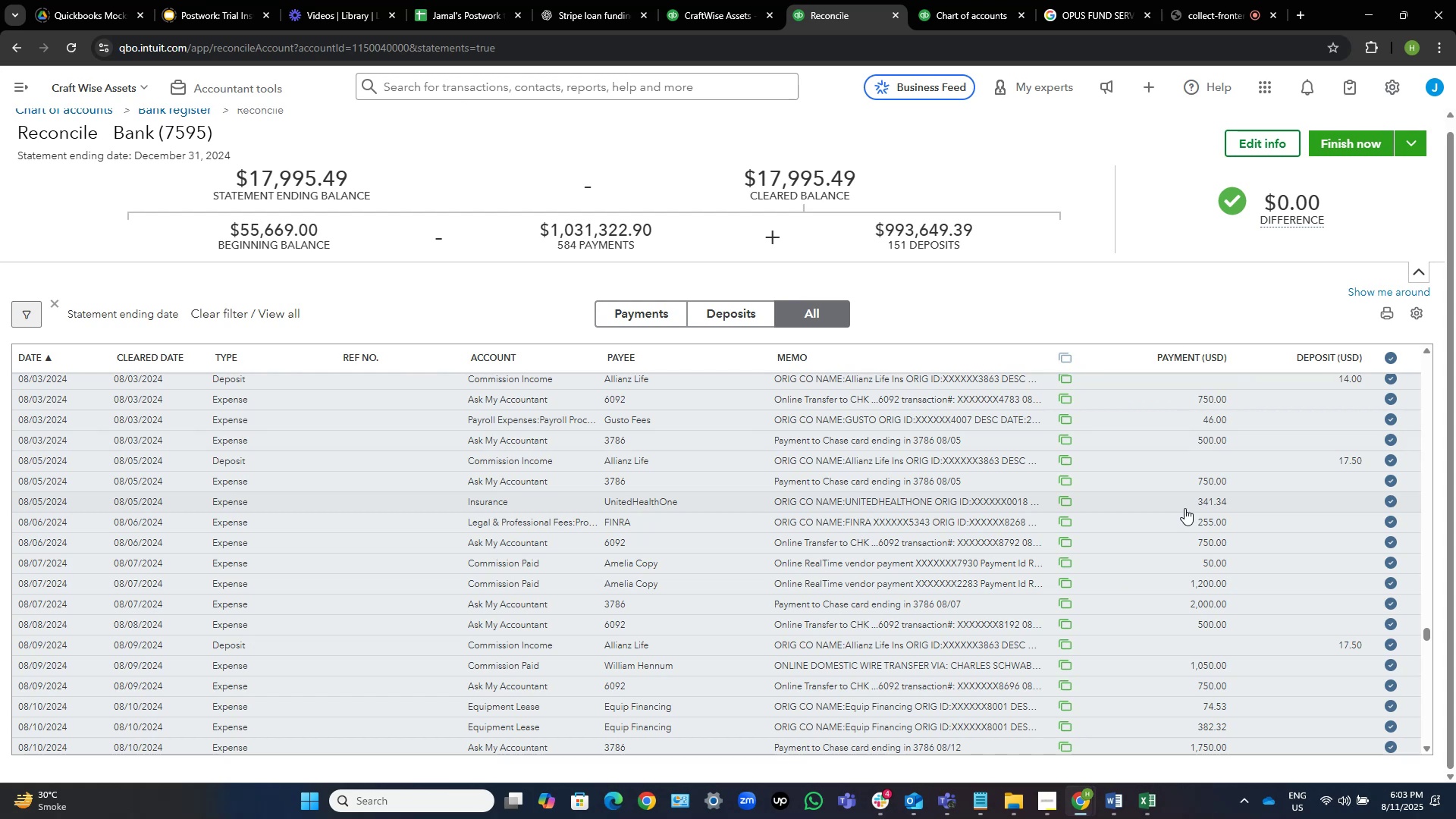 
wait(10.1)
 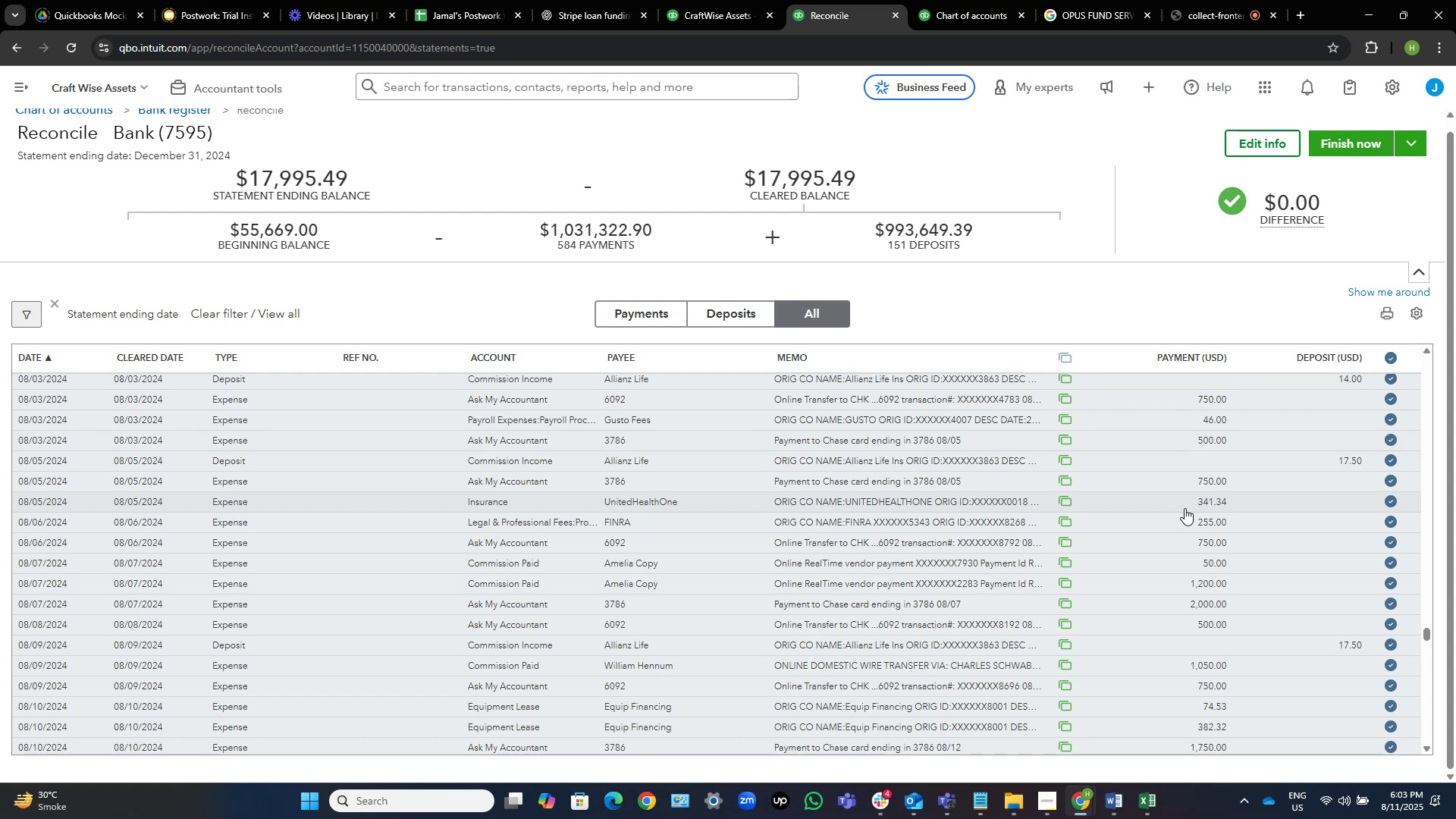 
scroll: coordinate [1185, 508], scroll_direction: down, amount: 23.0
 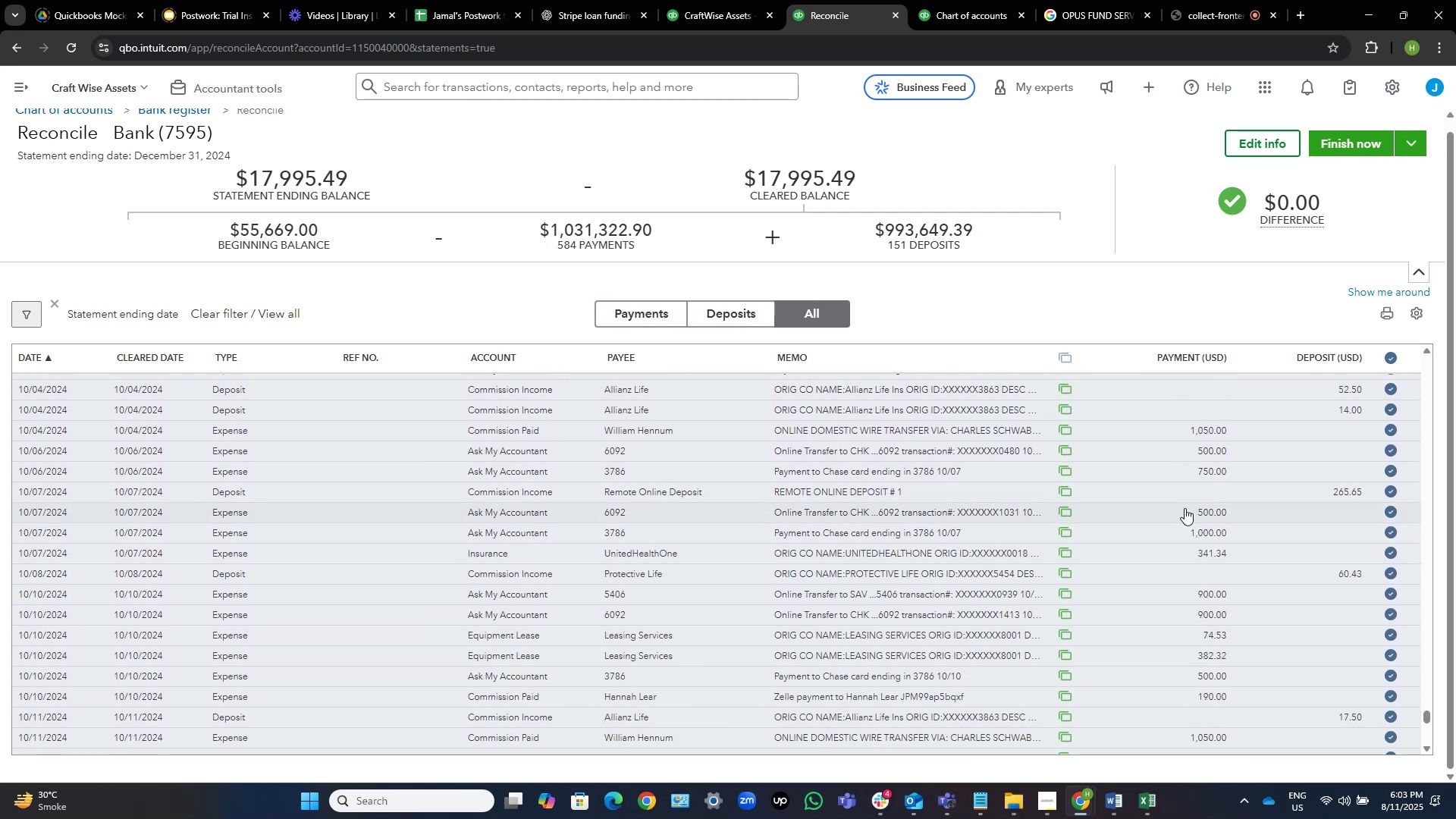 
scroll: coordinate [1185, 508], scroll_direction: down, amount: 13.0
 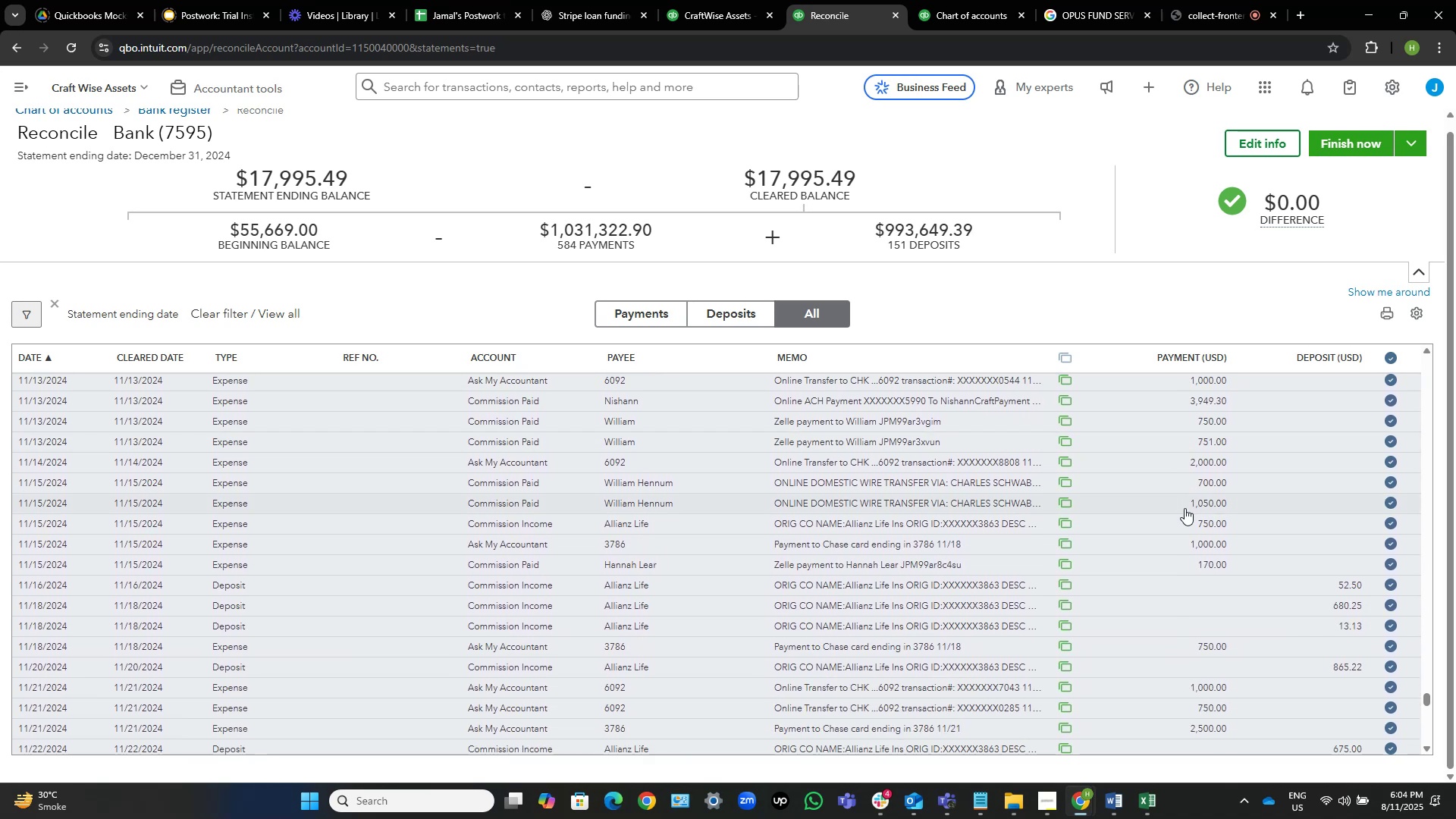 
scroll: coordinate [1185, 508], scroll_direction: down, amount: 4.0
 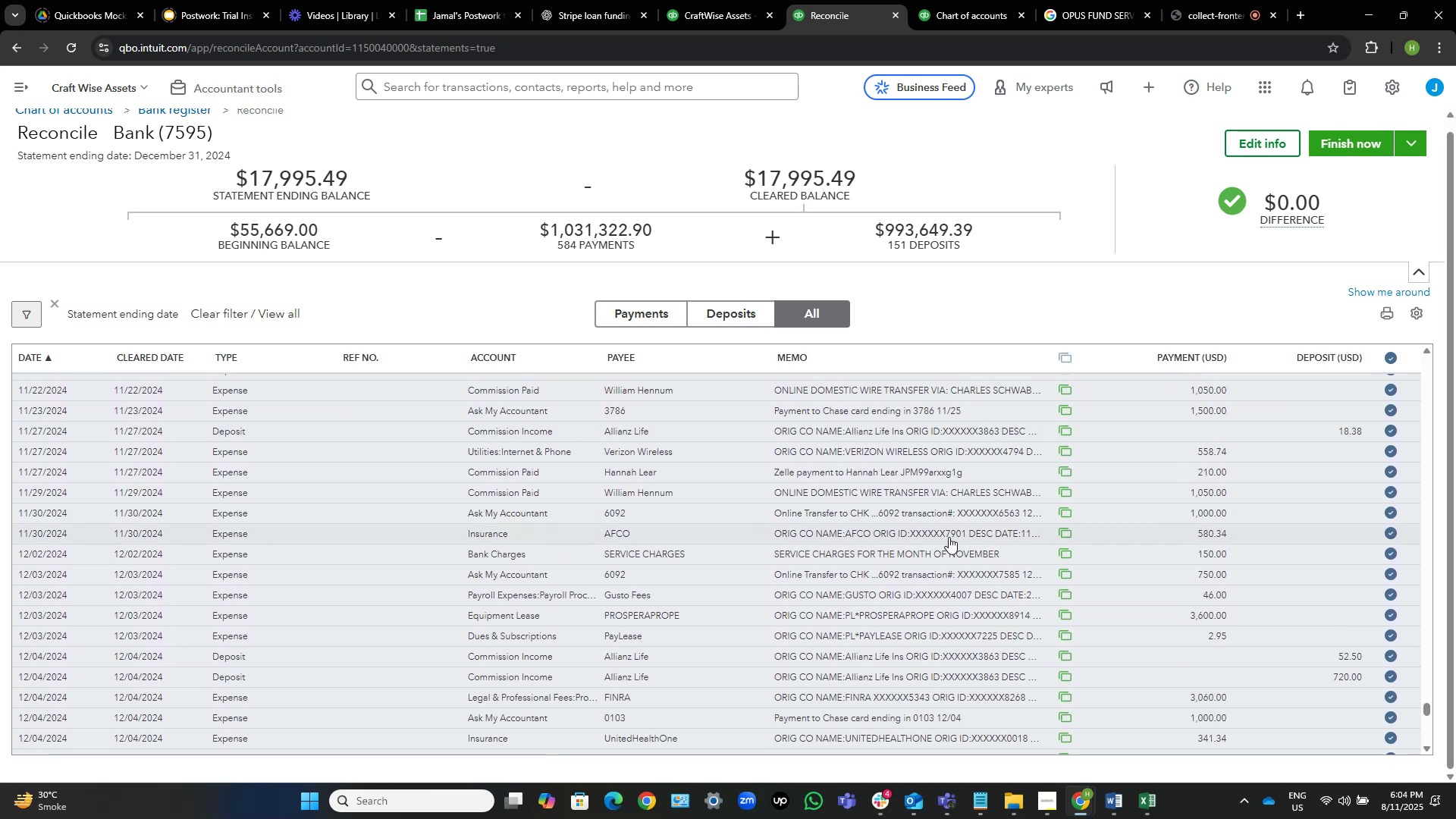 
left_click([949, 537])
 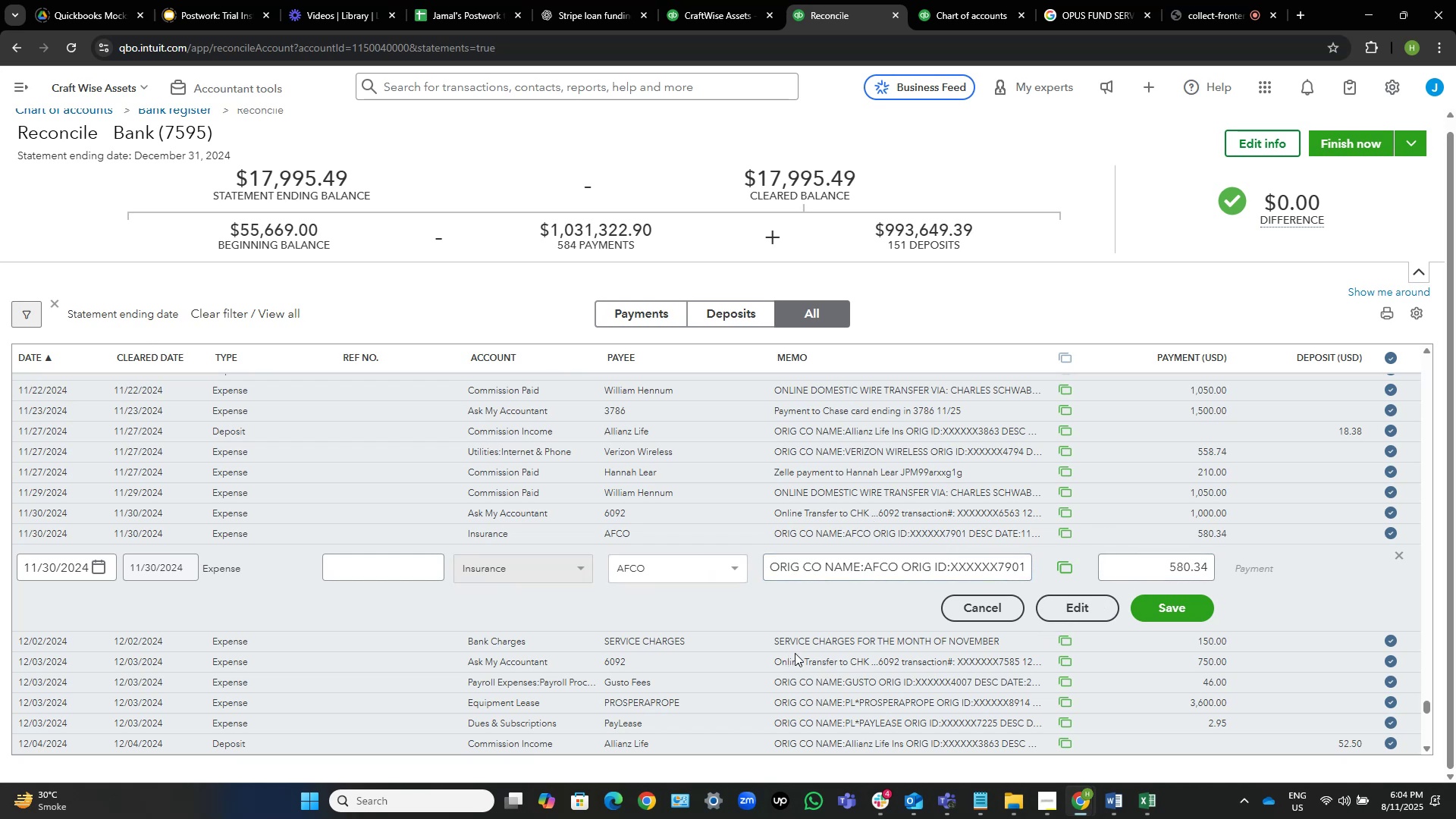 
wait(13.65)
 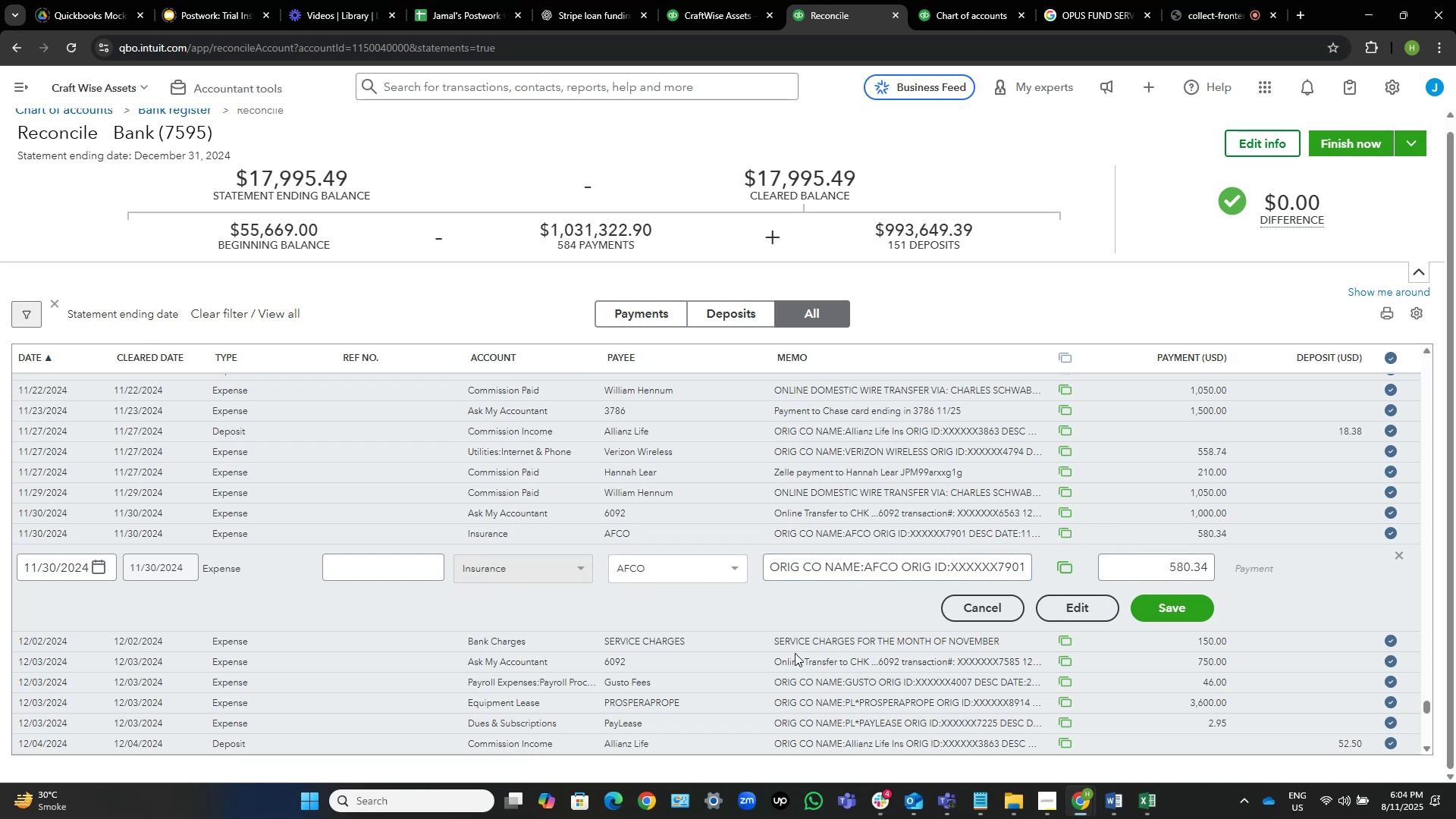 
scroll: coordinate [879, 651], scroll_direction: down, amount: 16.0
 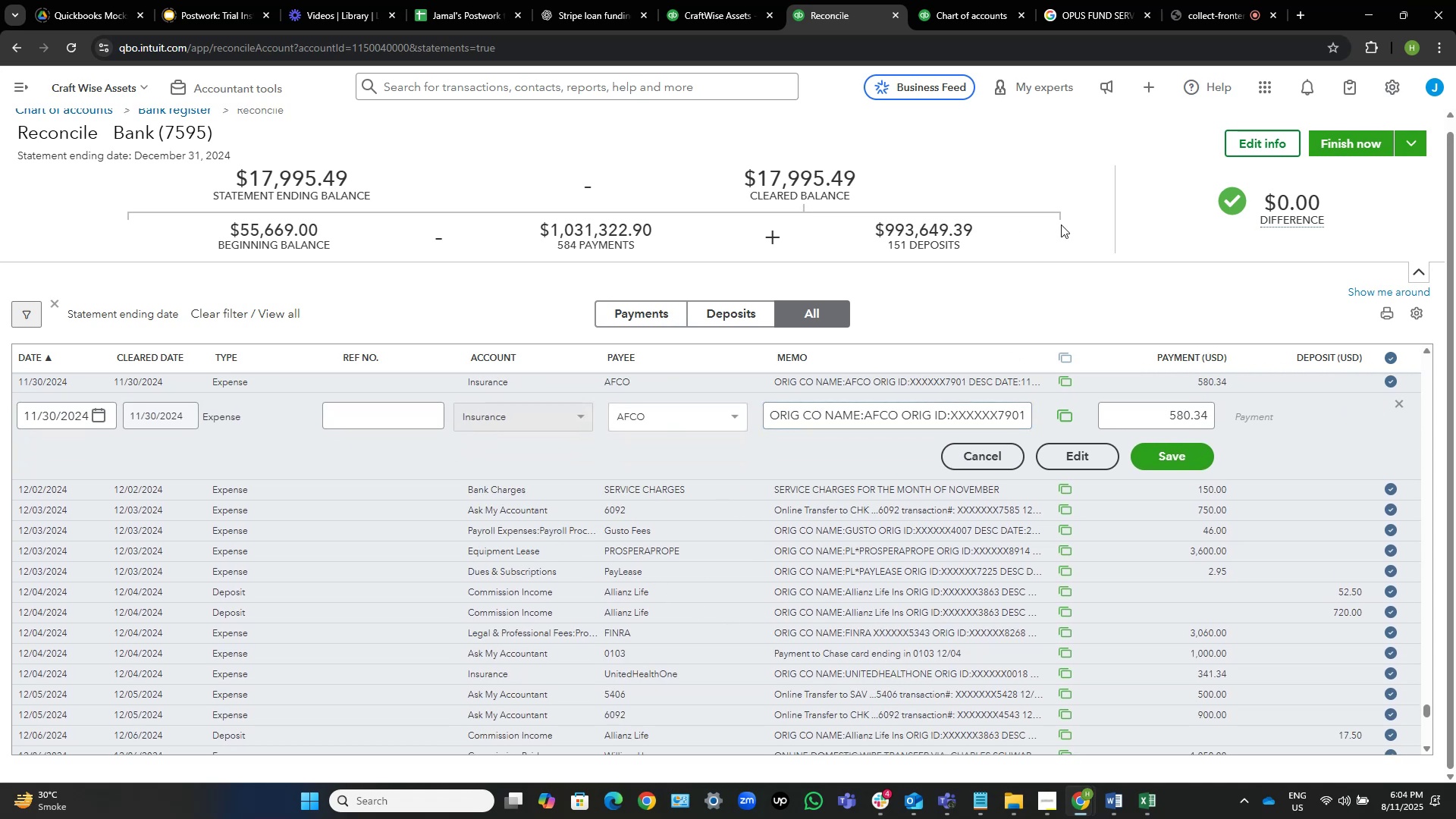 
left_click([1090, 235])
 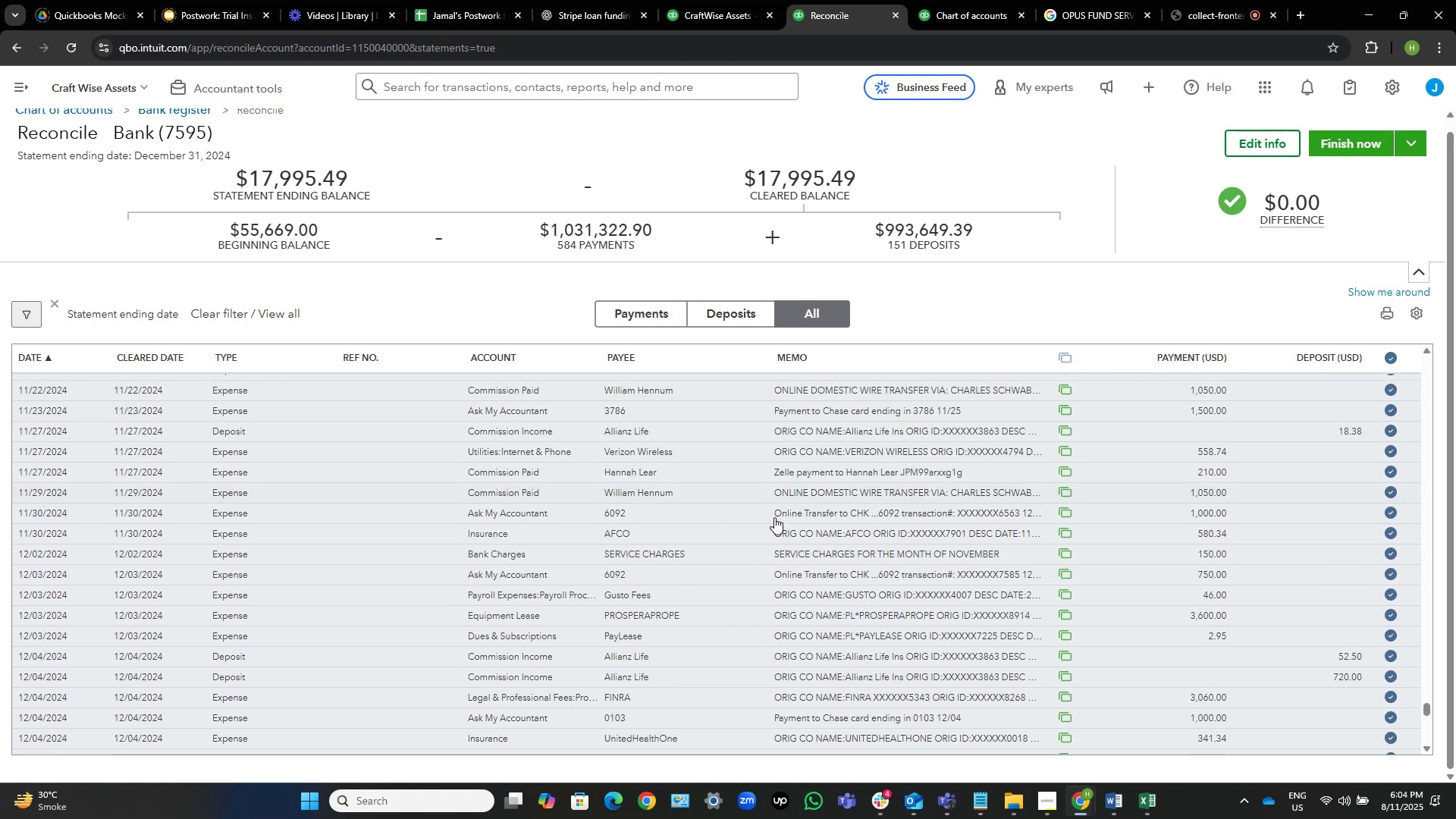 
scroll: coordinate [897, 475], scroll_direction: down, amount: 9.0
 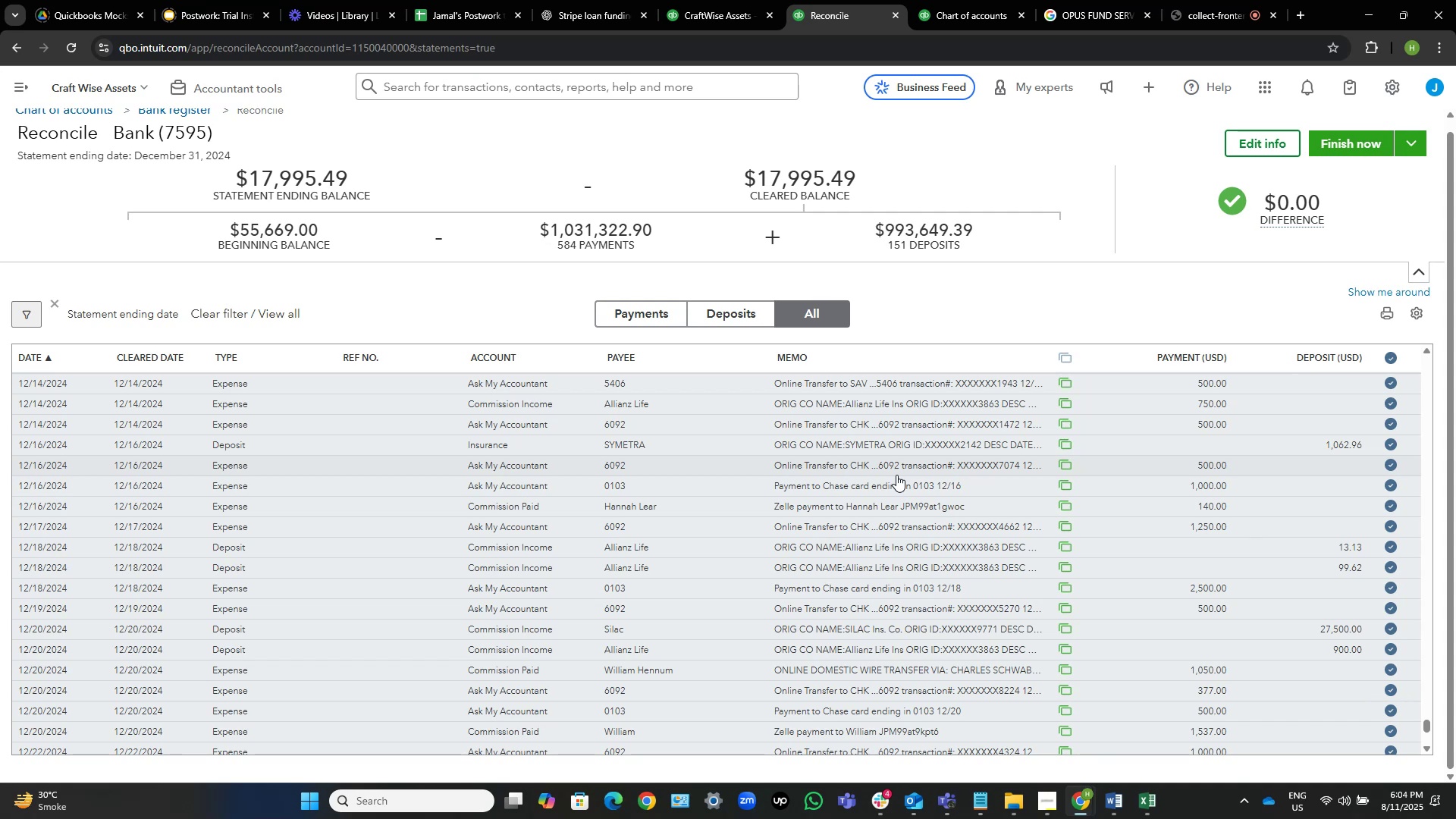 
wait(26.97)
 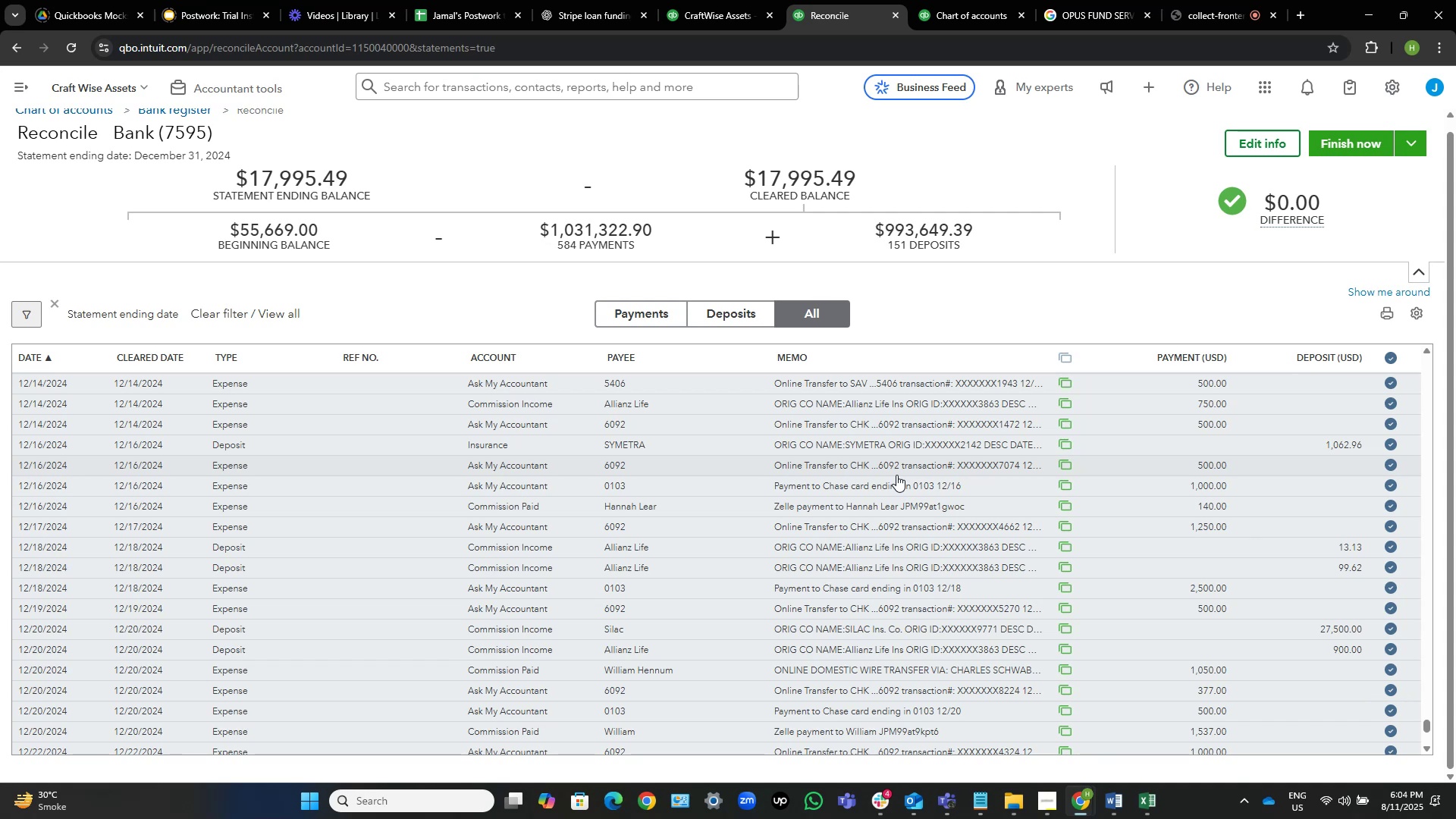 
scroll: coordinate [1121, 455], scroll_direction: down, amount: 10.0
 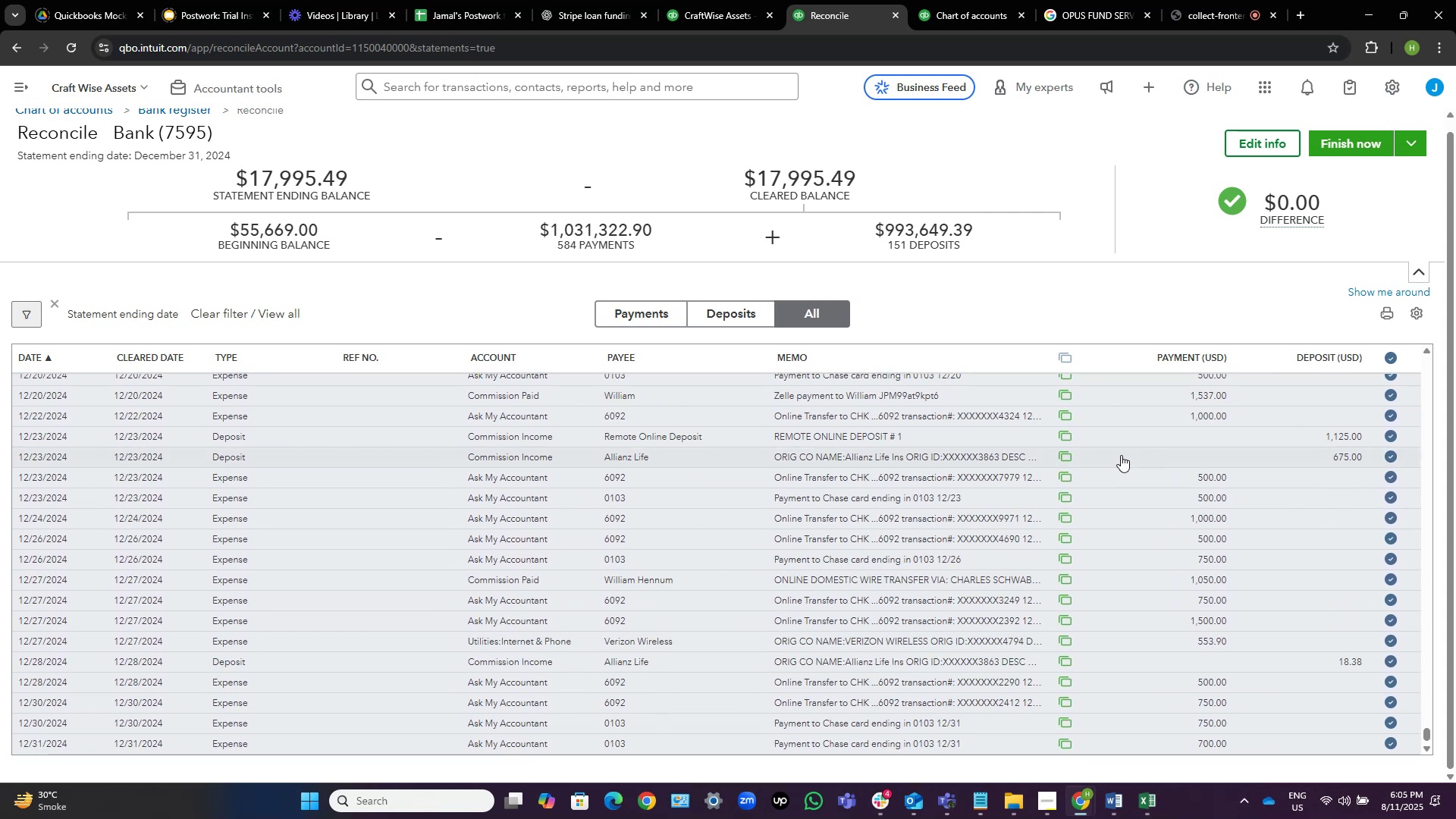 
wait(11.04)
 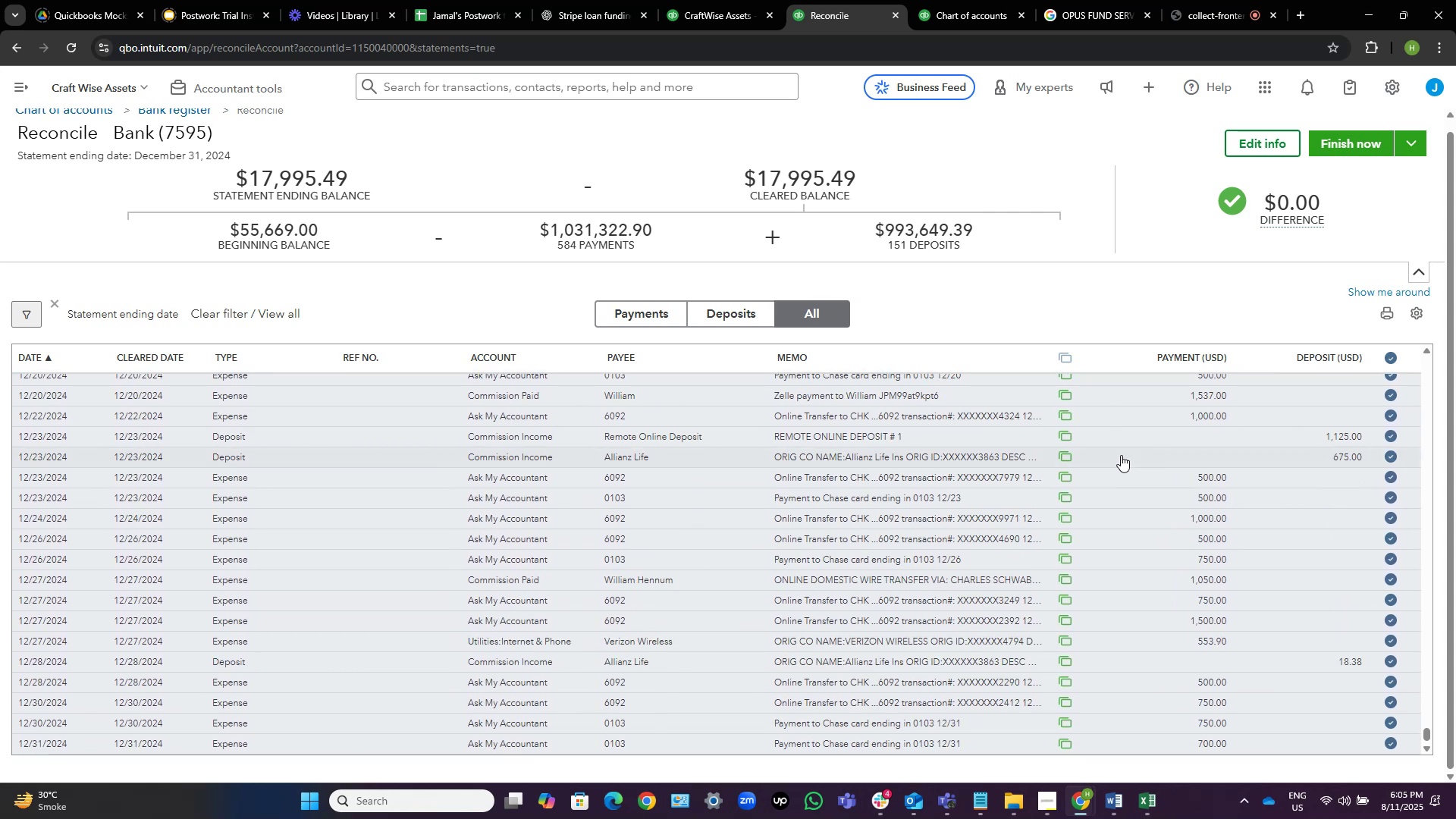 
scroll: coordinate [1025, 215], scroll_direction: down, amount: 3.0
 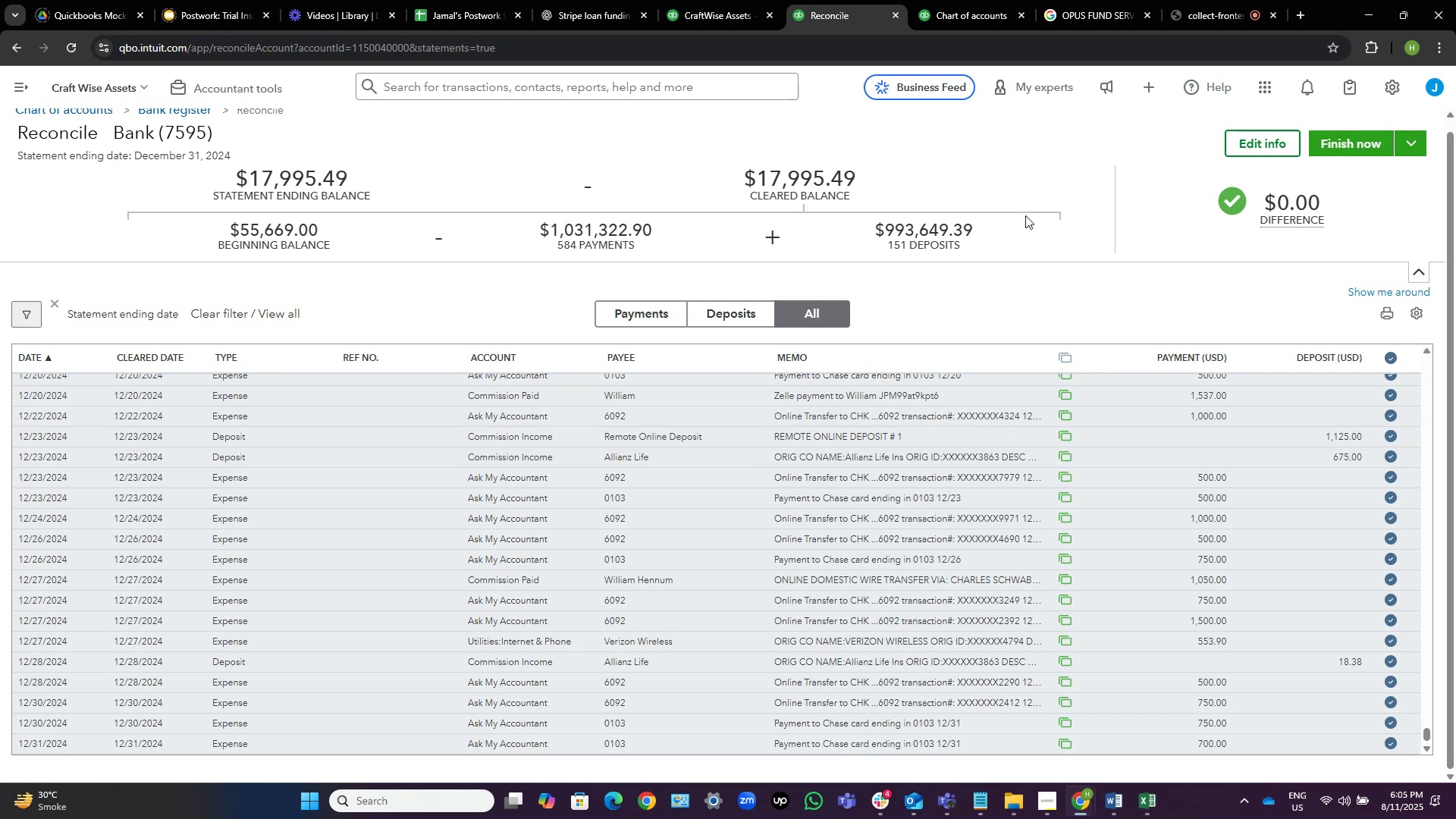 
wait(5.37)
 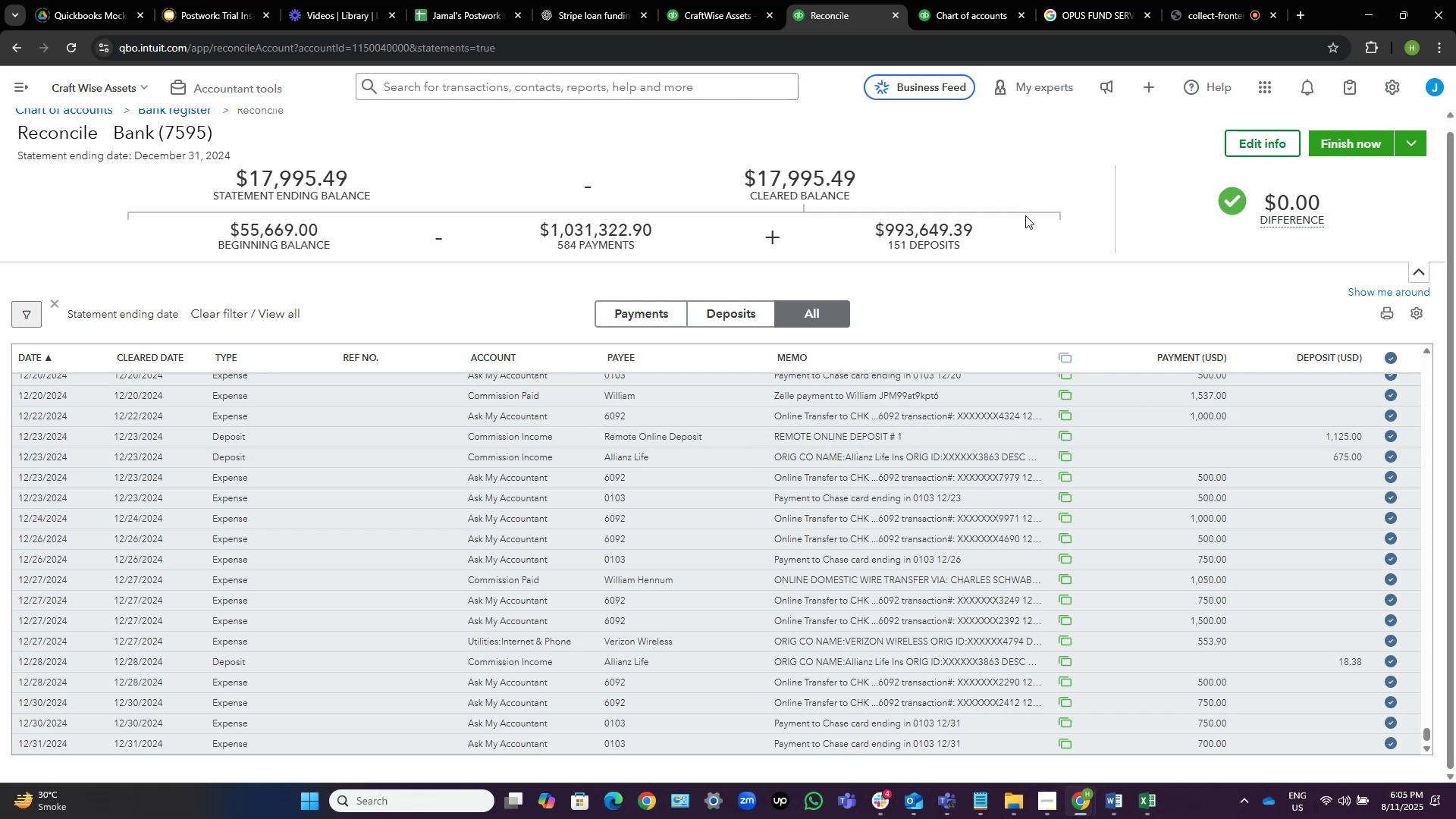 
scroll: coordinate [1177, 592], scroll_direction: down, amount: 9.0
 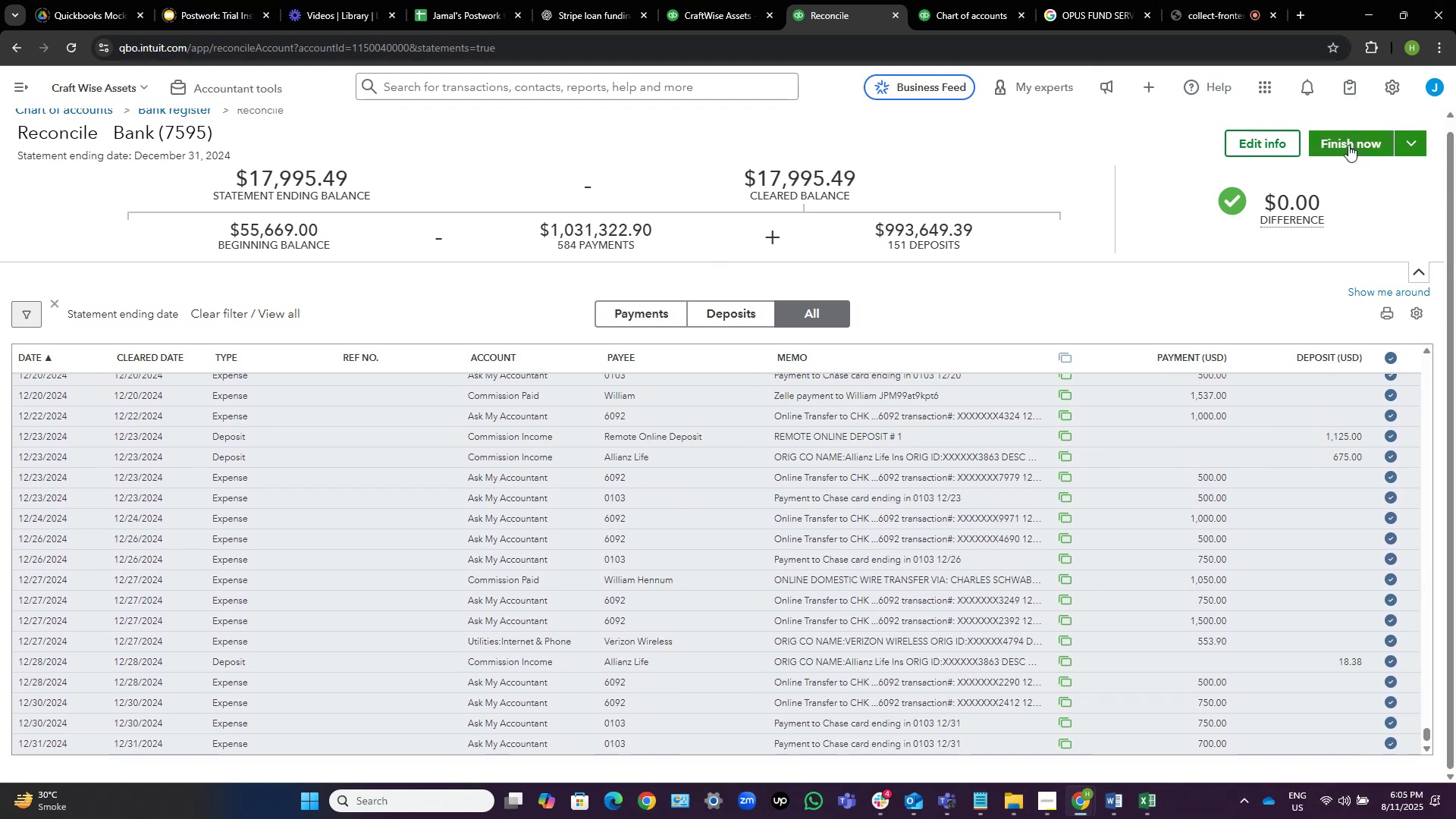 
left_click([1348, 145])
 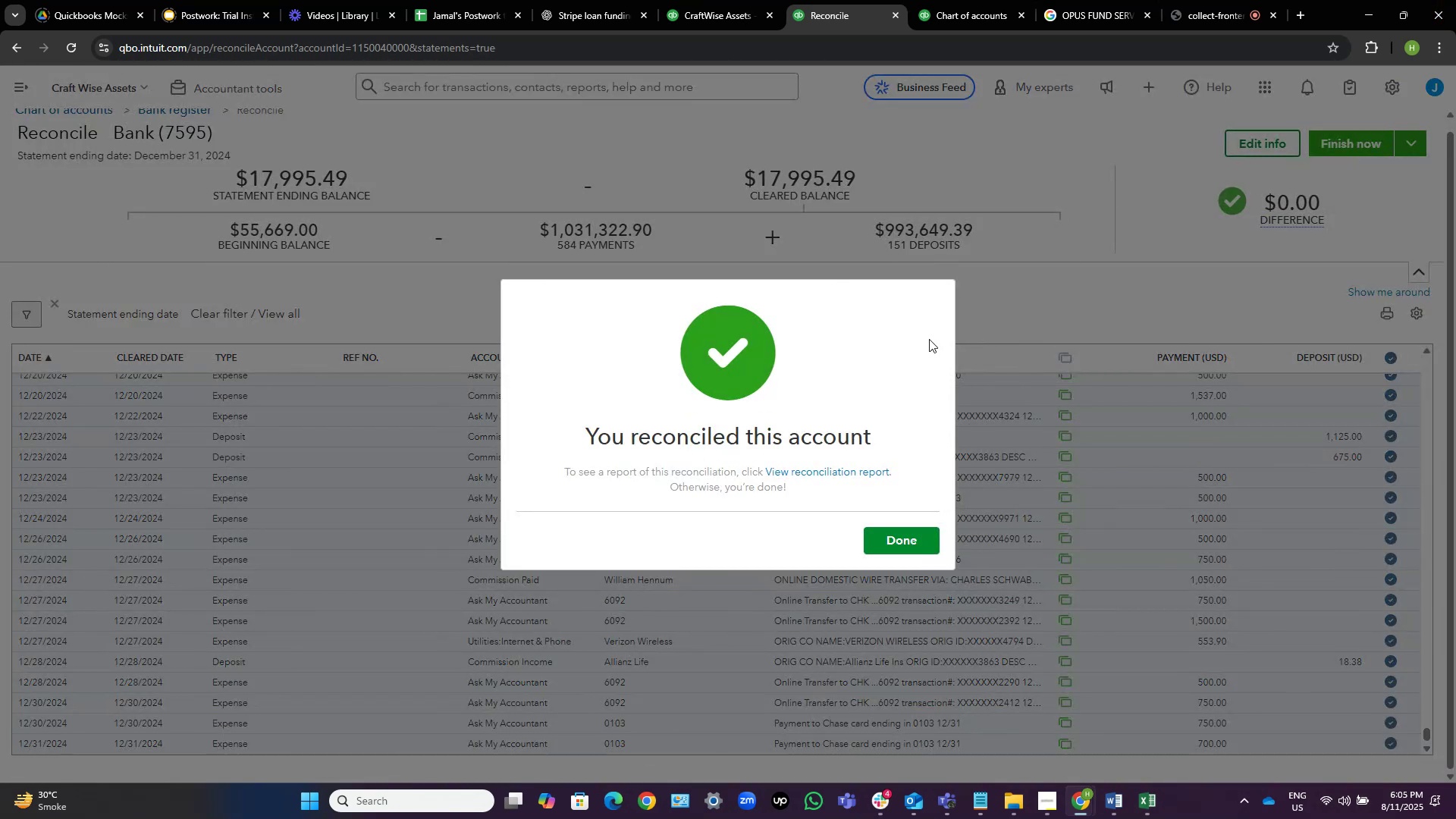 
left_click([890, 537])
 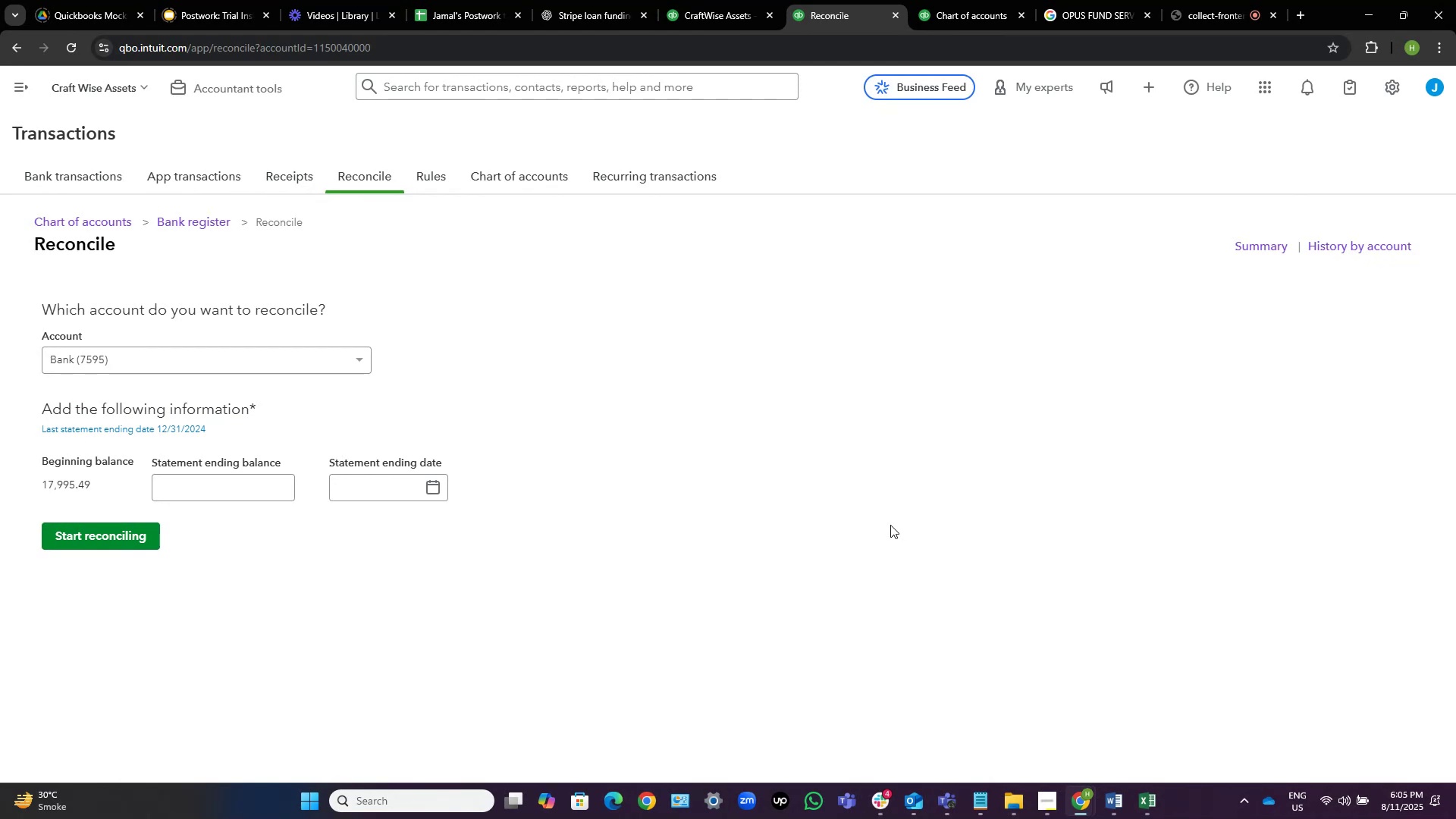 
wait(23.3)
 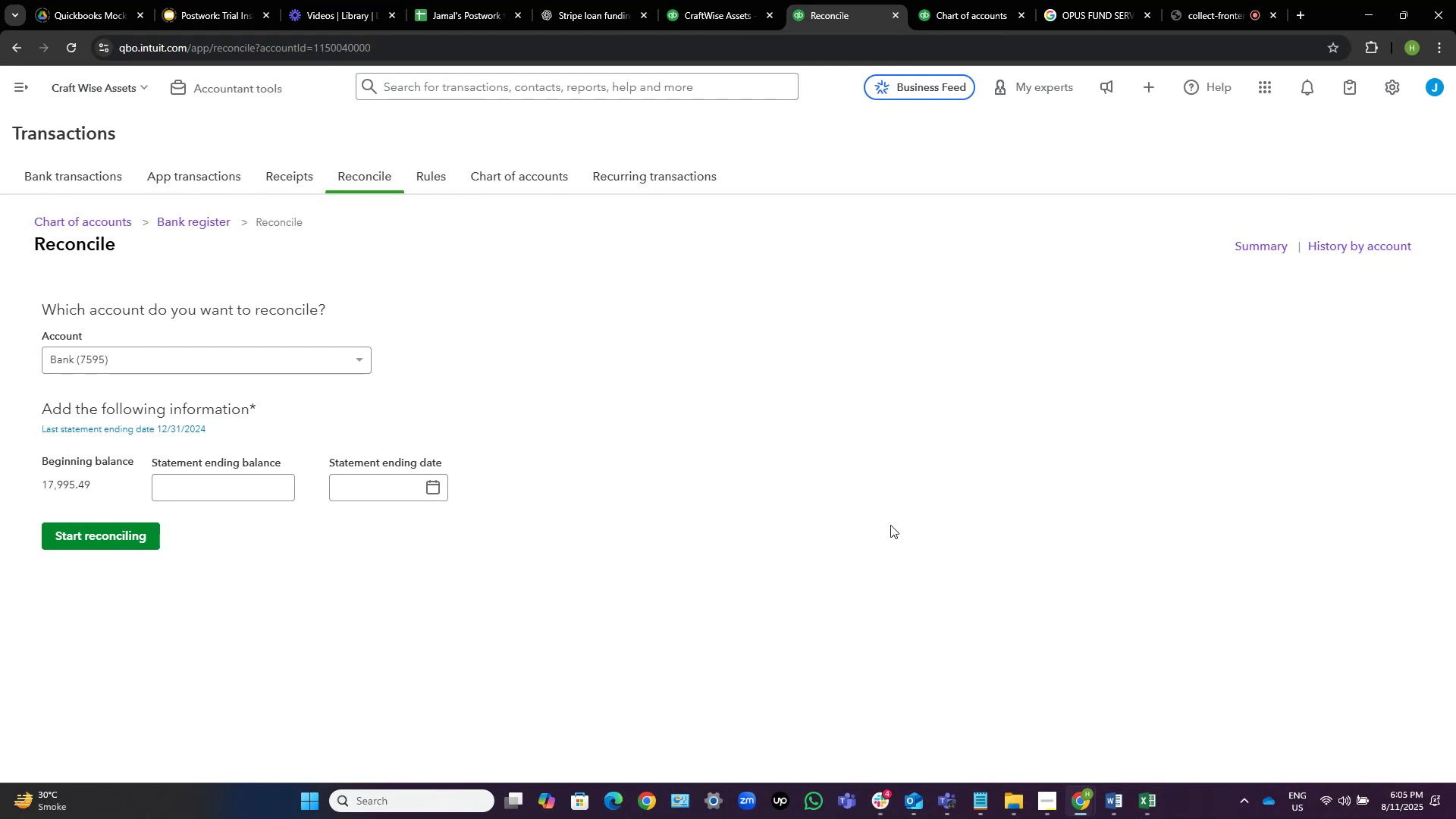 
left_click([1150, 798])
 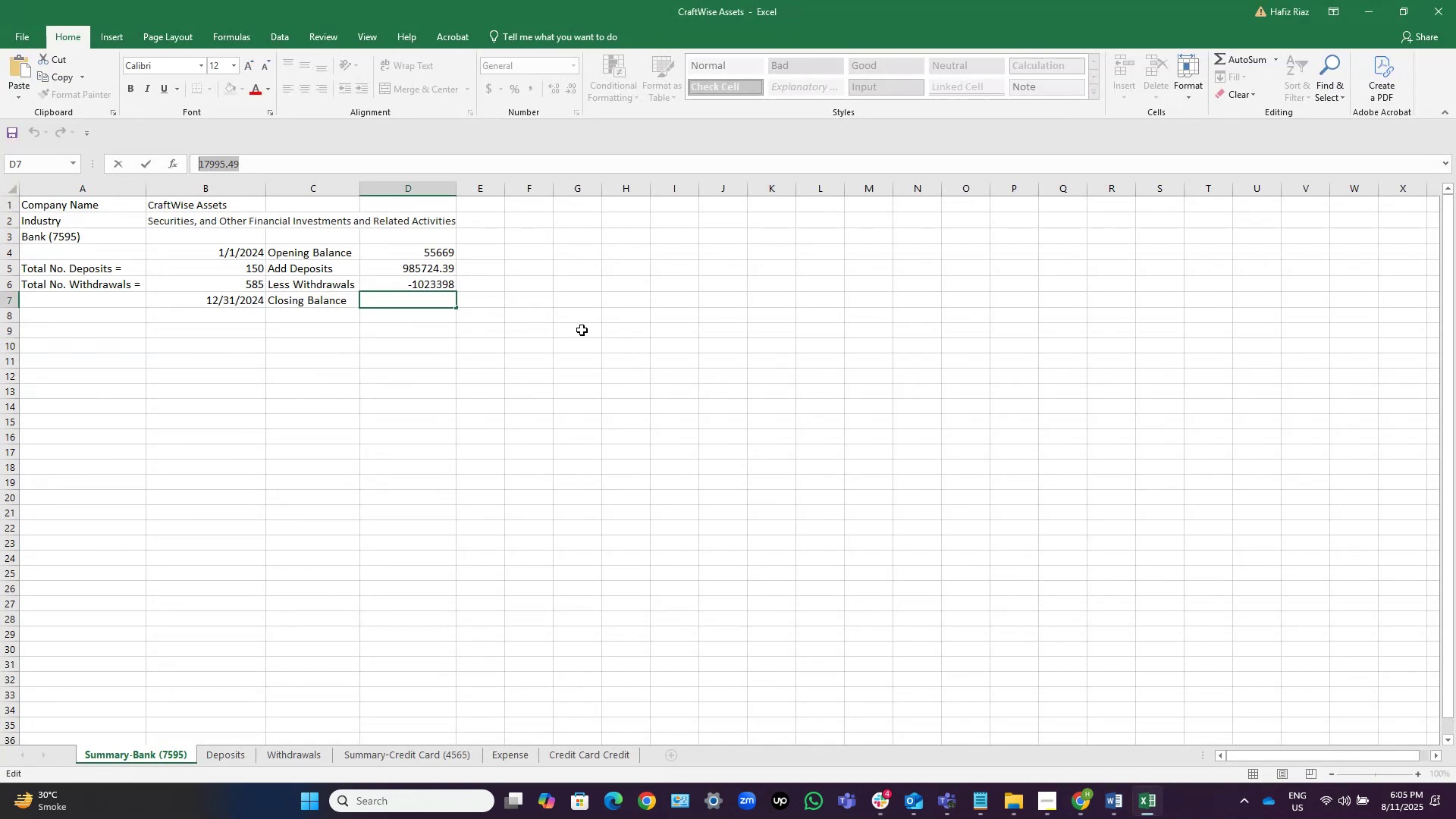 
left_click([485, 297])
 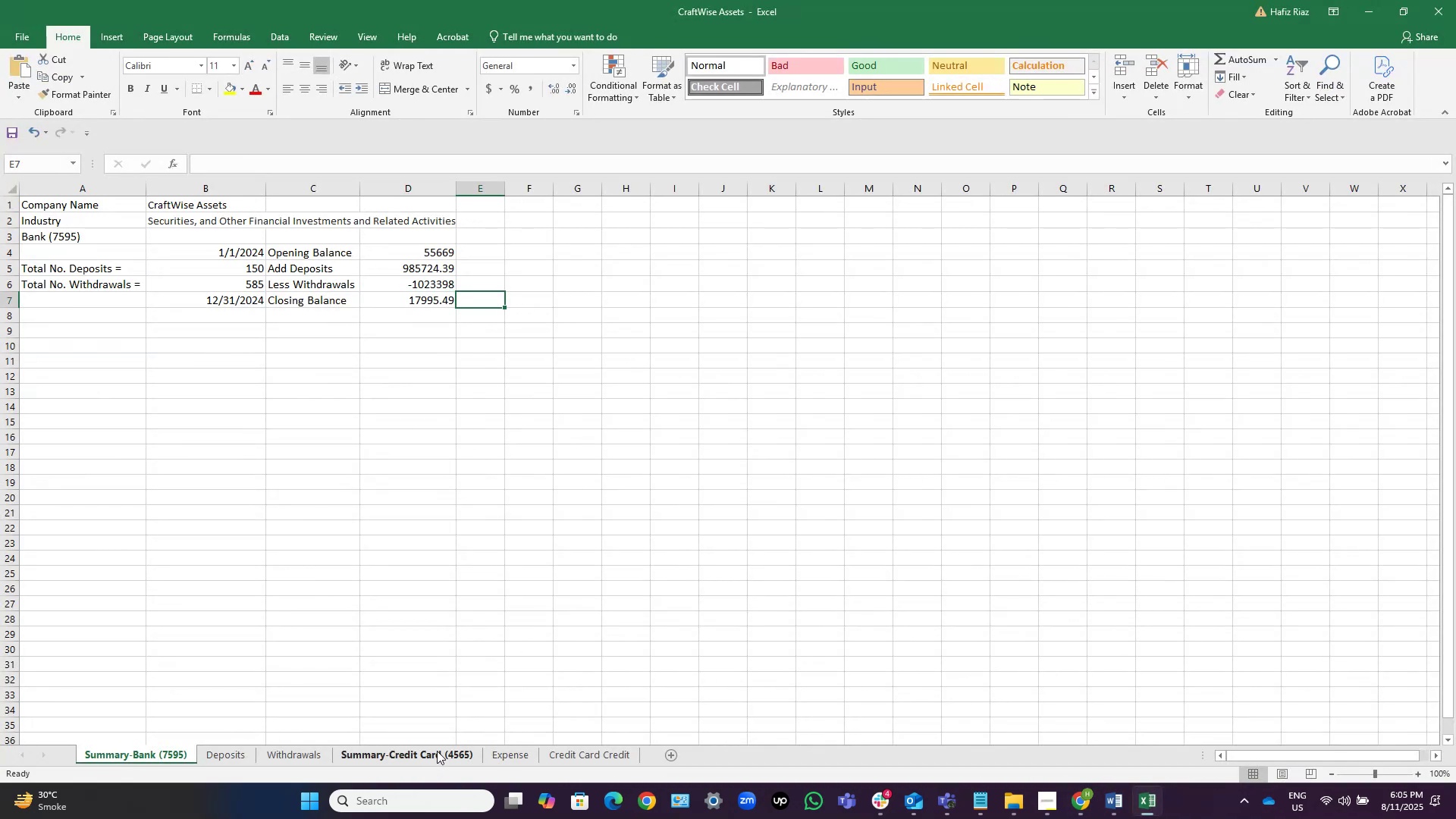 
left_click([437, 751])
 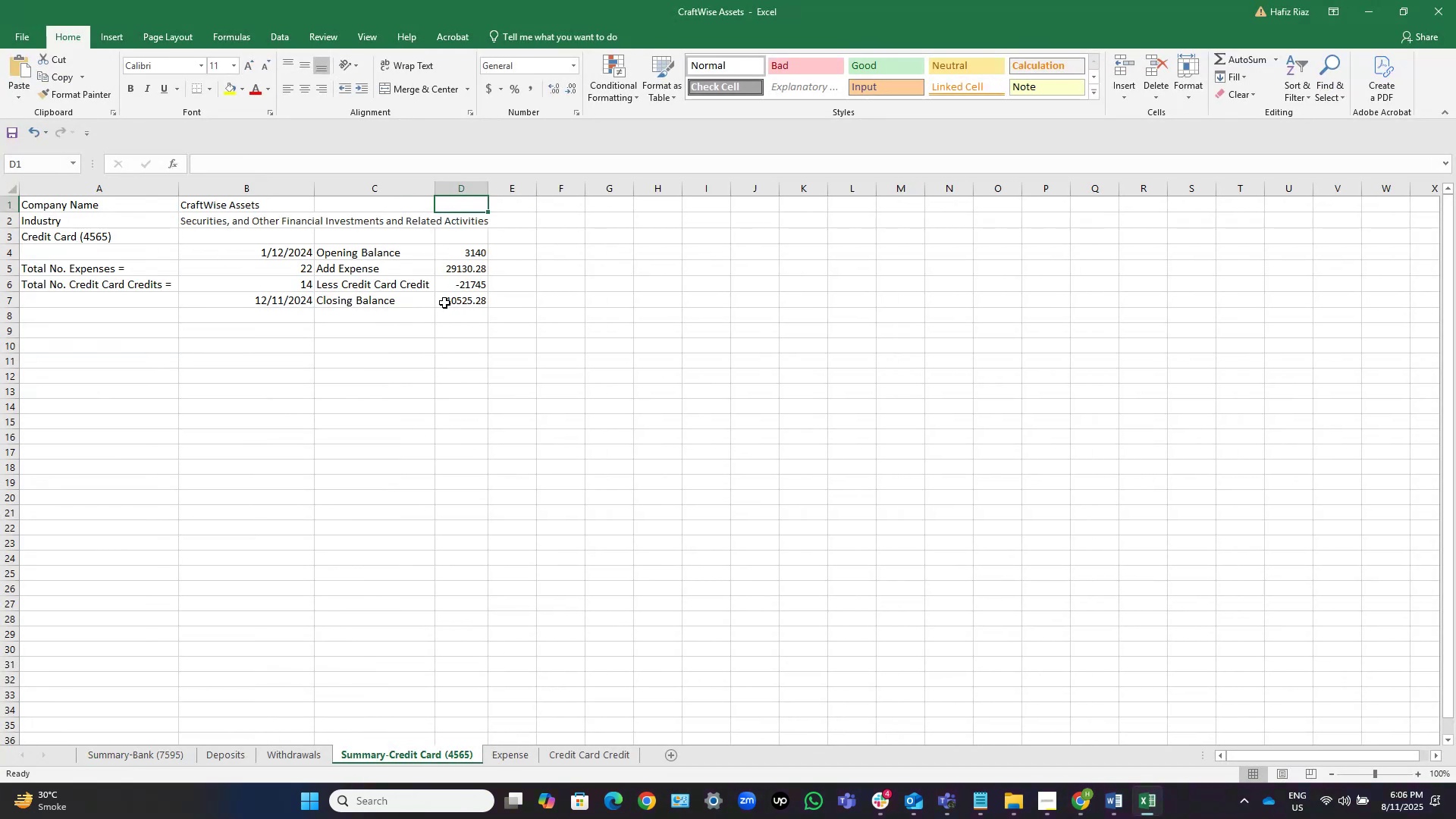 
left_click([462, 297])
 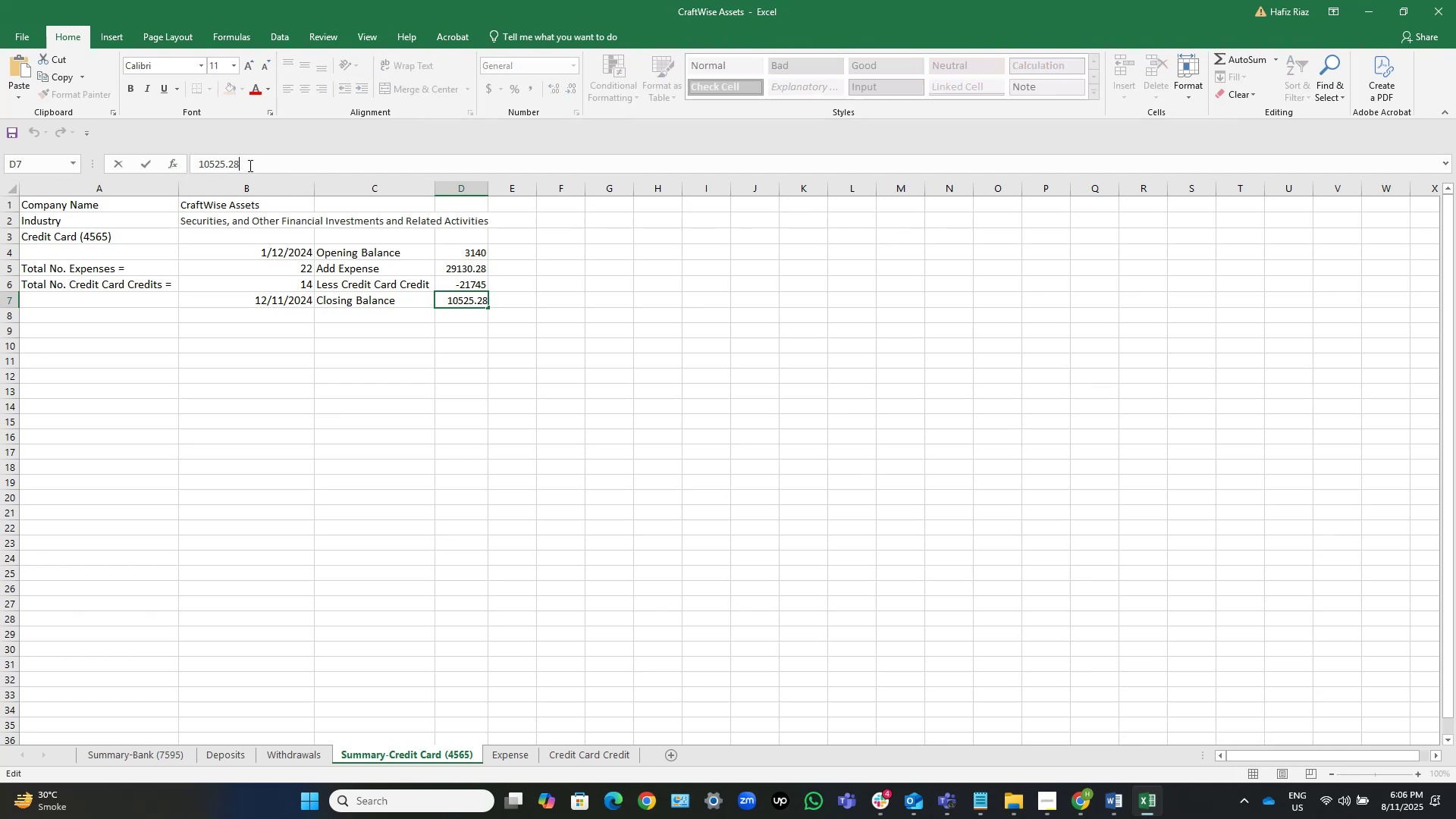 
key(Control+C)
 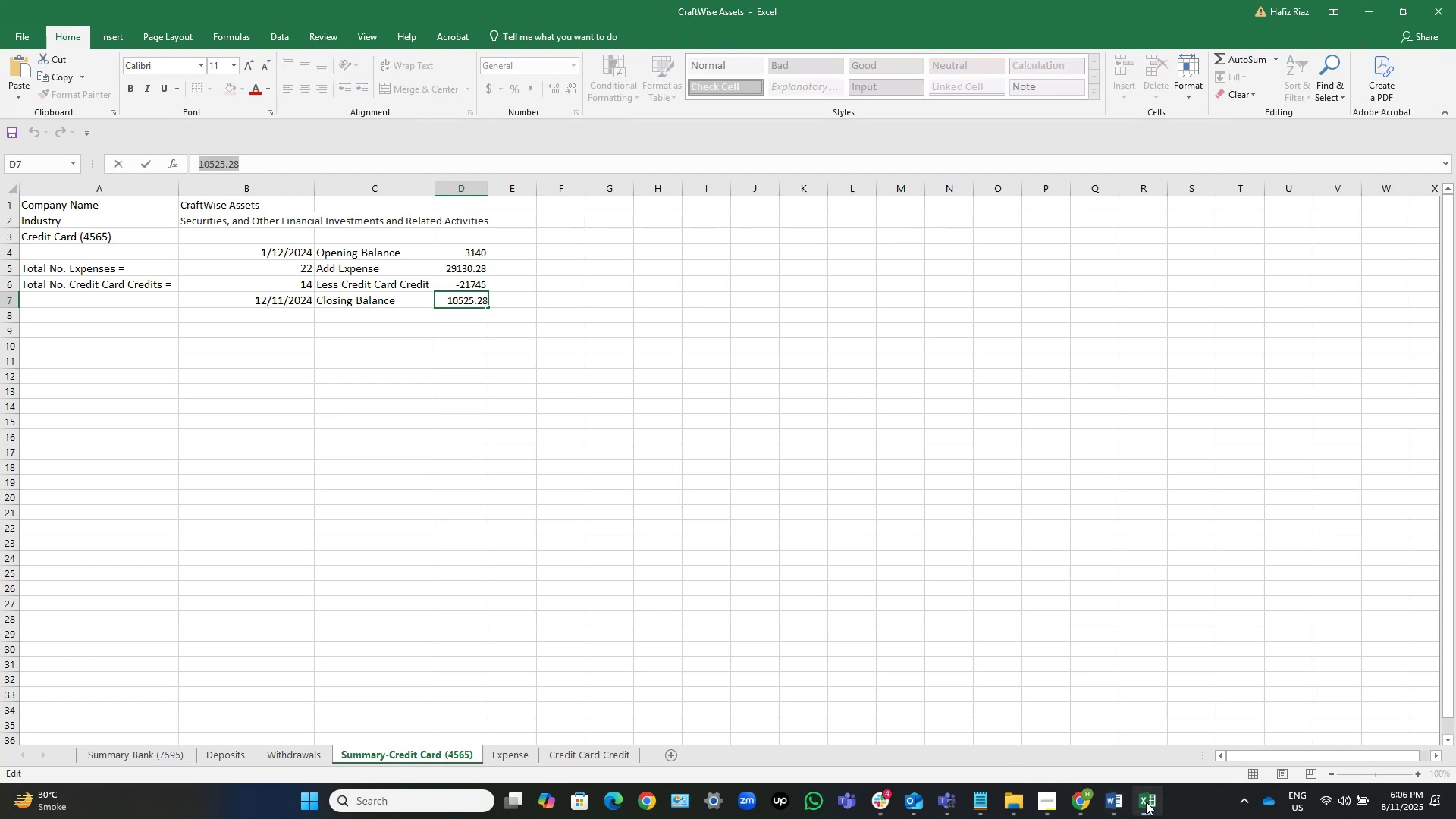 
left_click([1154, 804])
 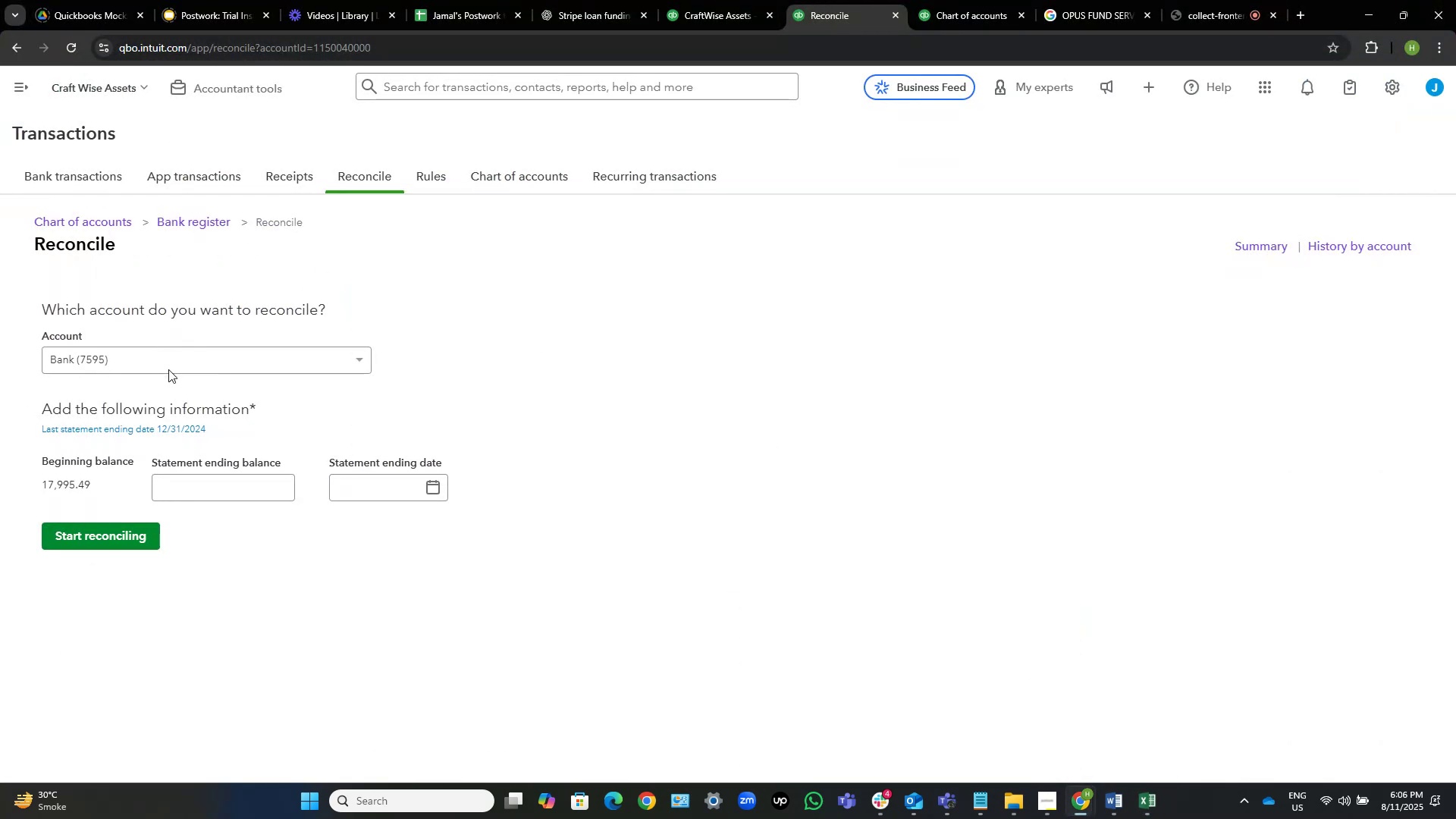 
left_click([178, 366])
 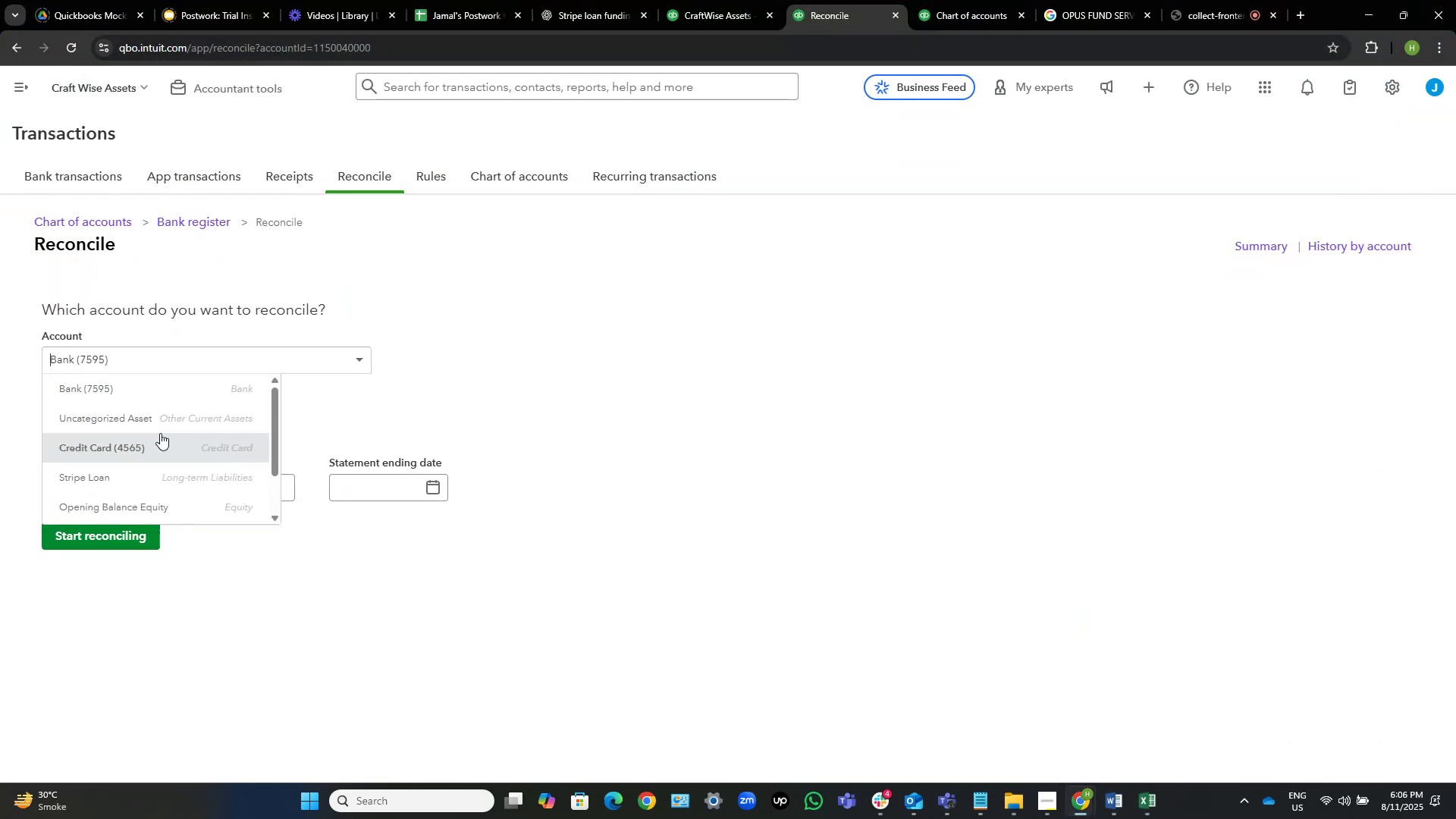 
left_click([160, 433])
 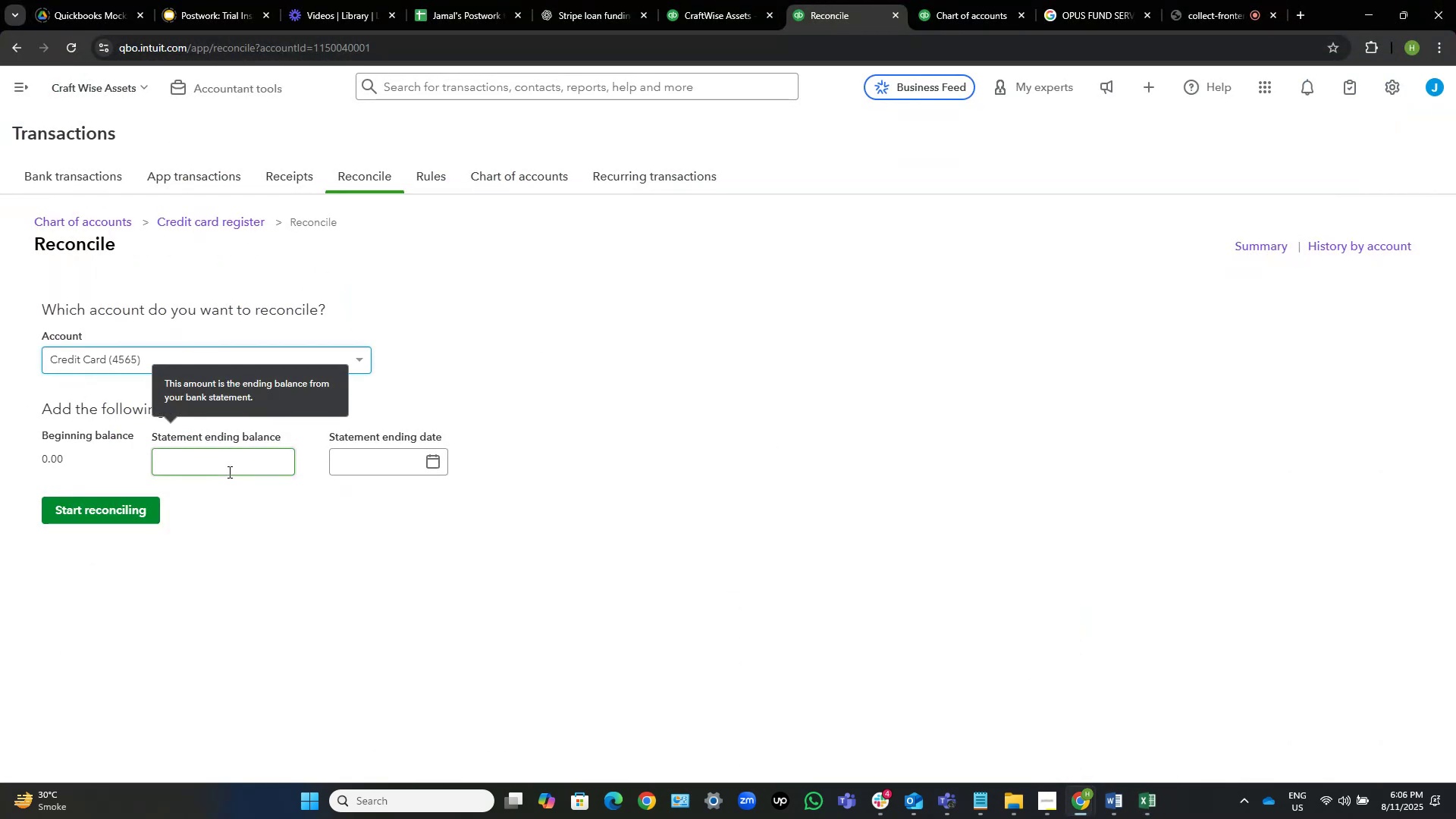 
left_click([228, 472])
 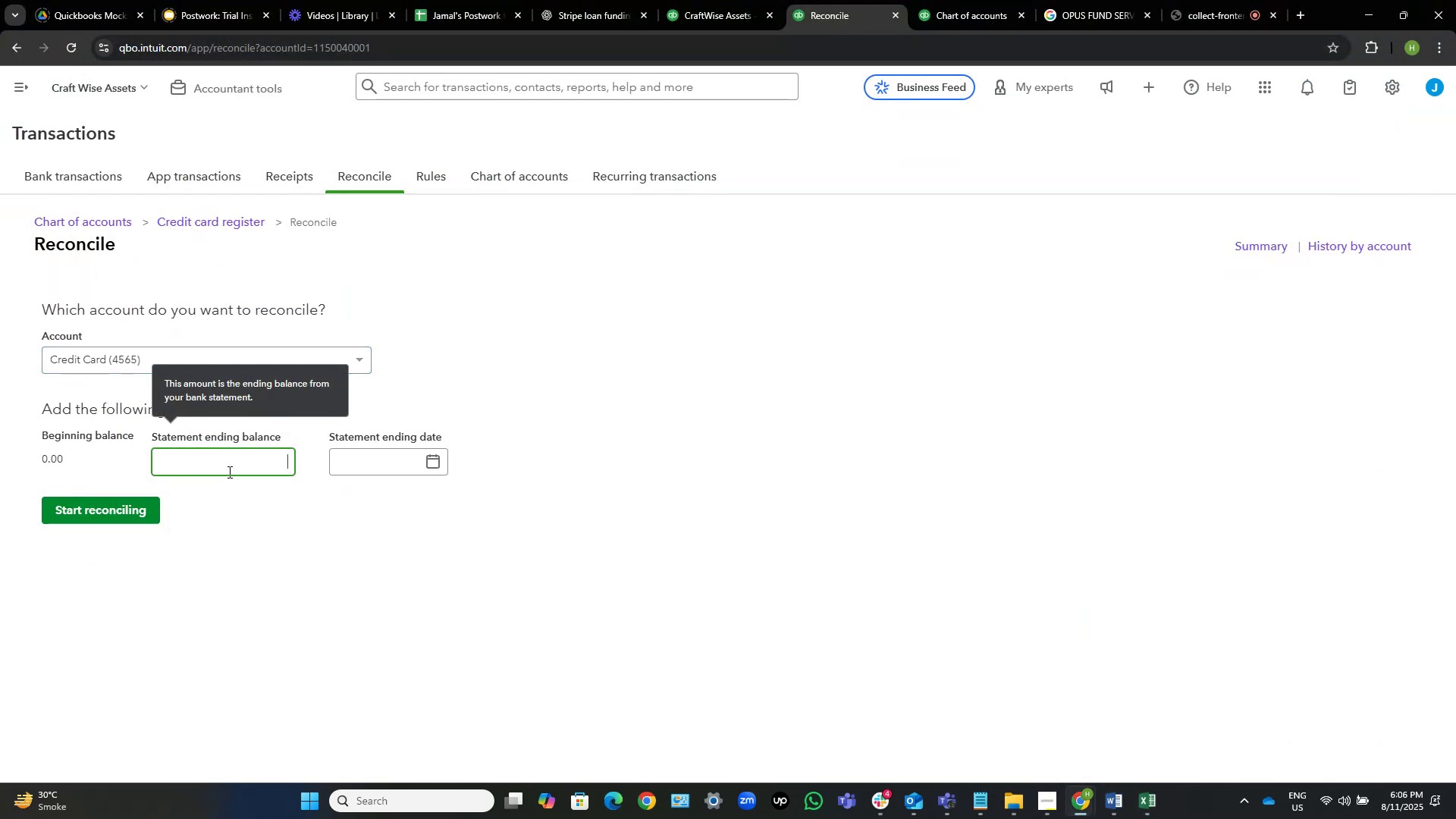 
key(Control+V)
 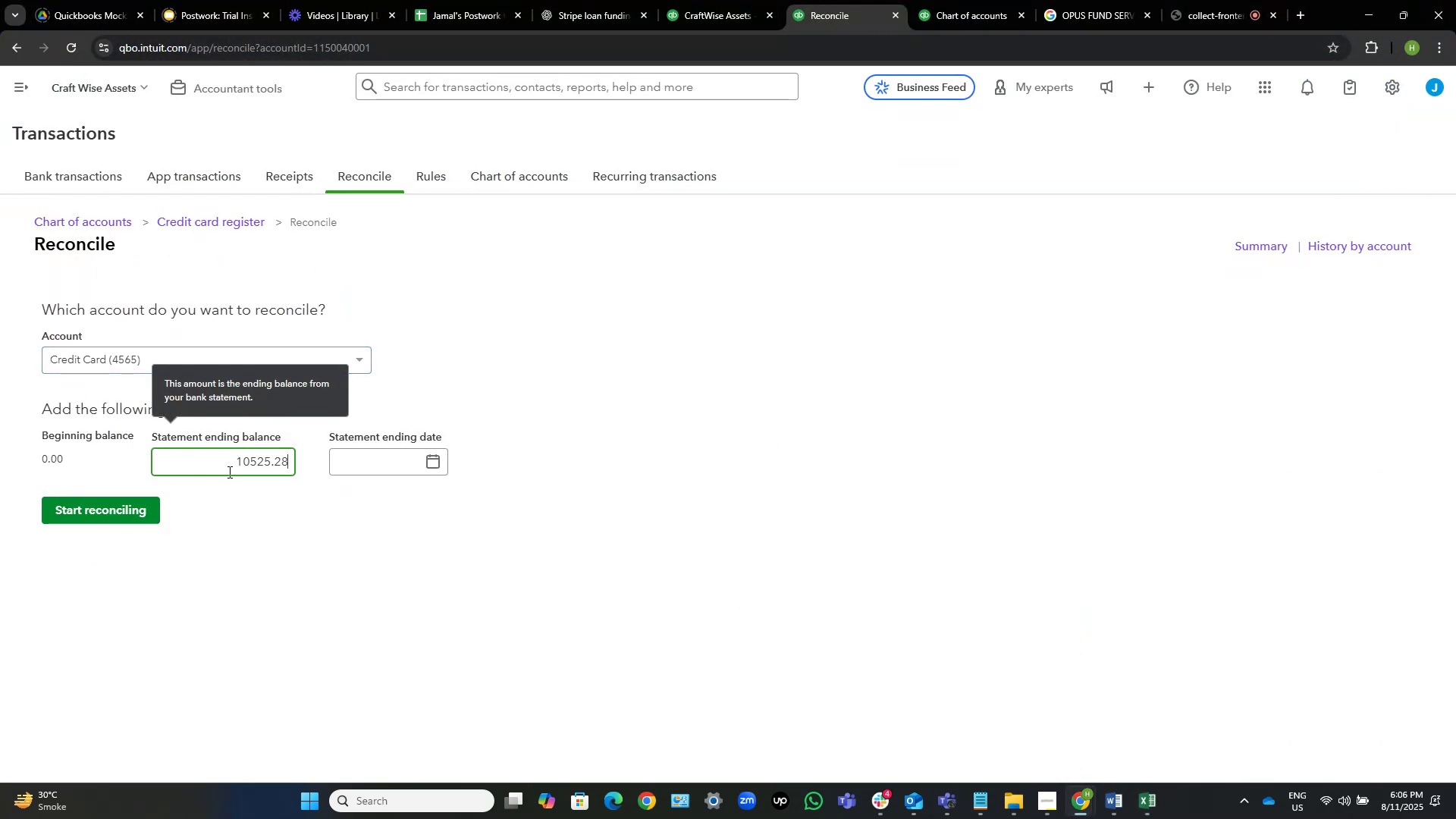 
key(Tab)
 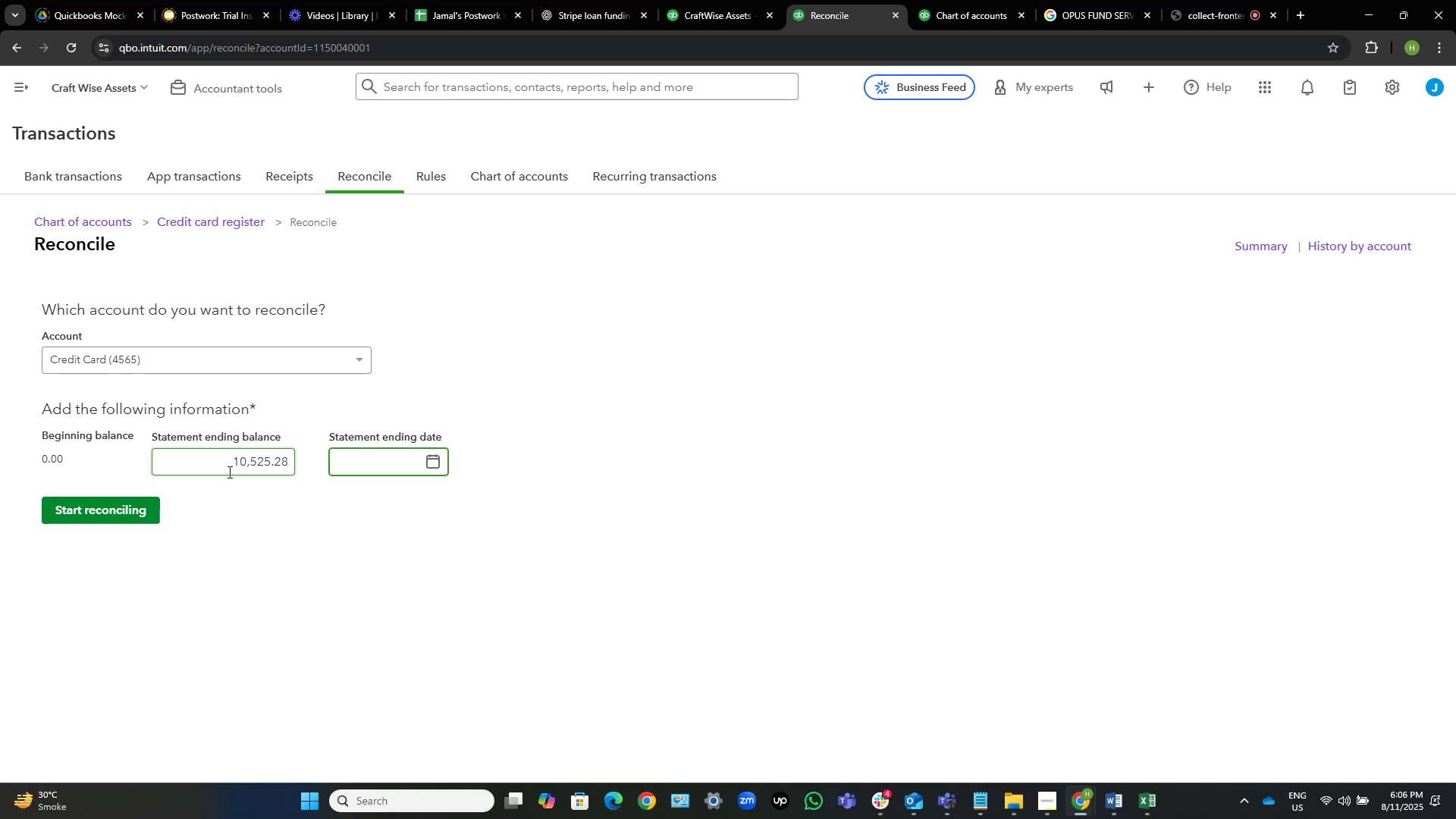 
key(Numpad1)
 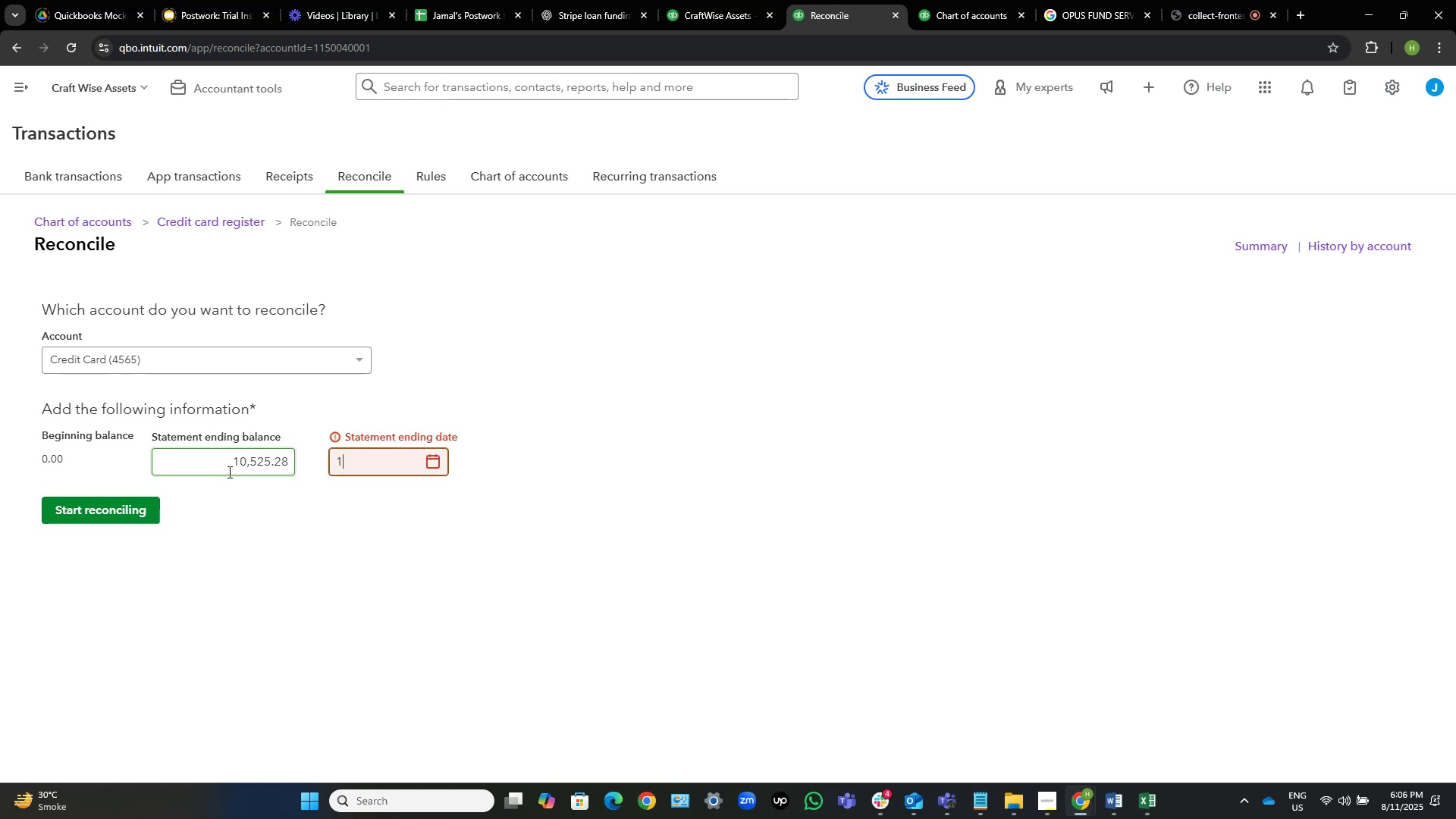 
key(Numpad2)
 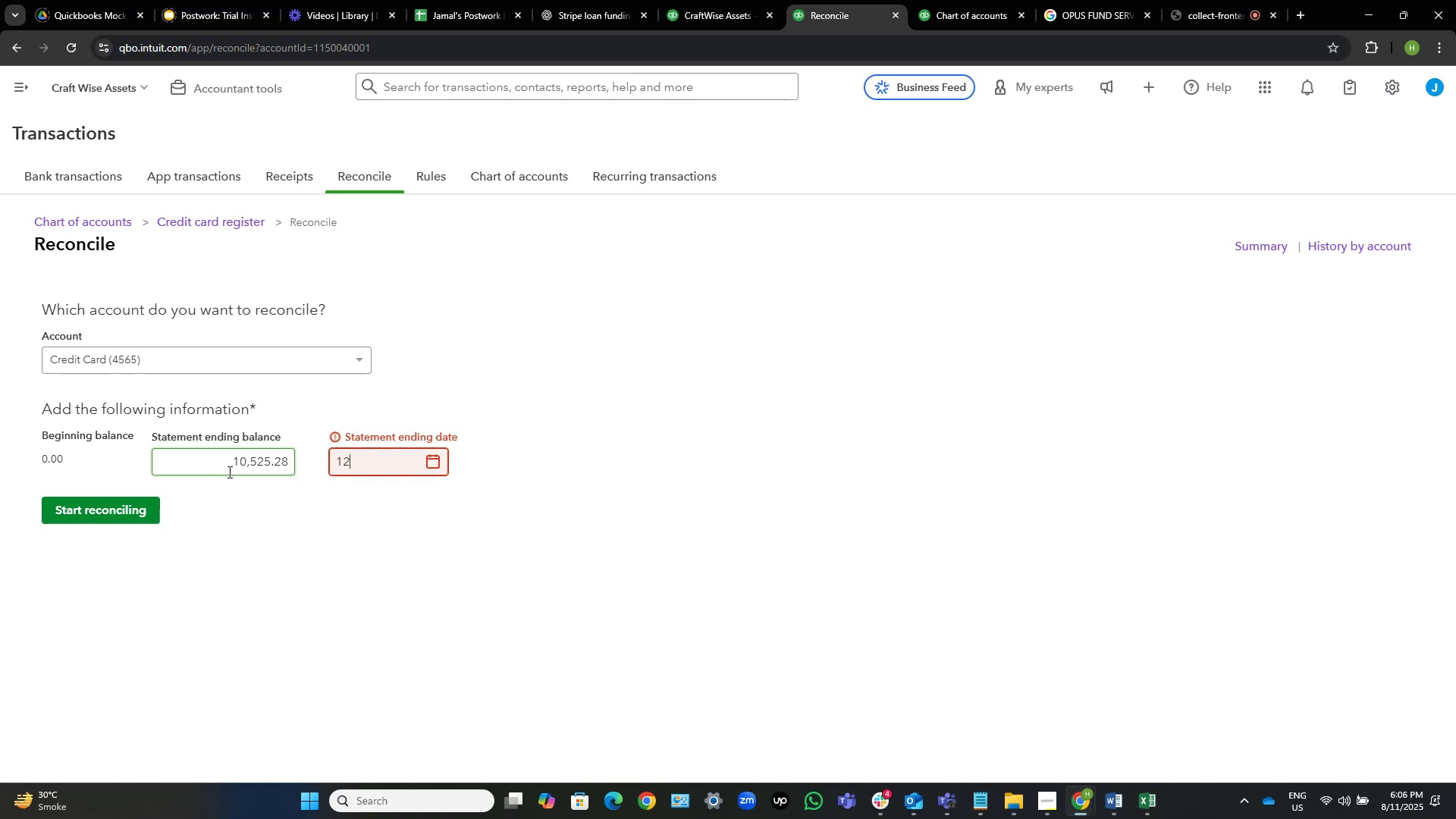 
key(NumpadDivide)
 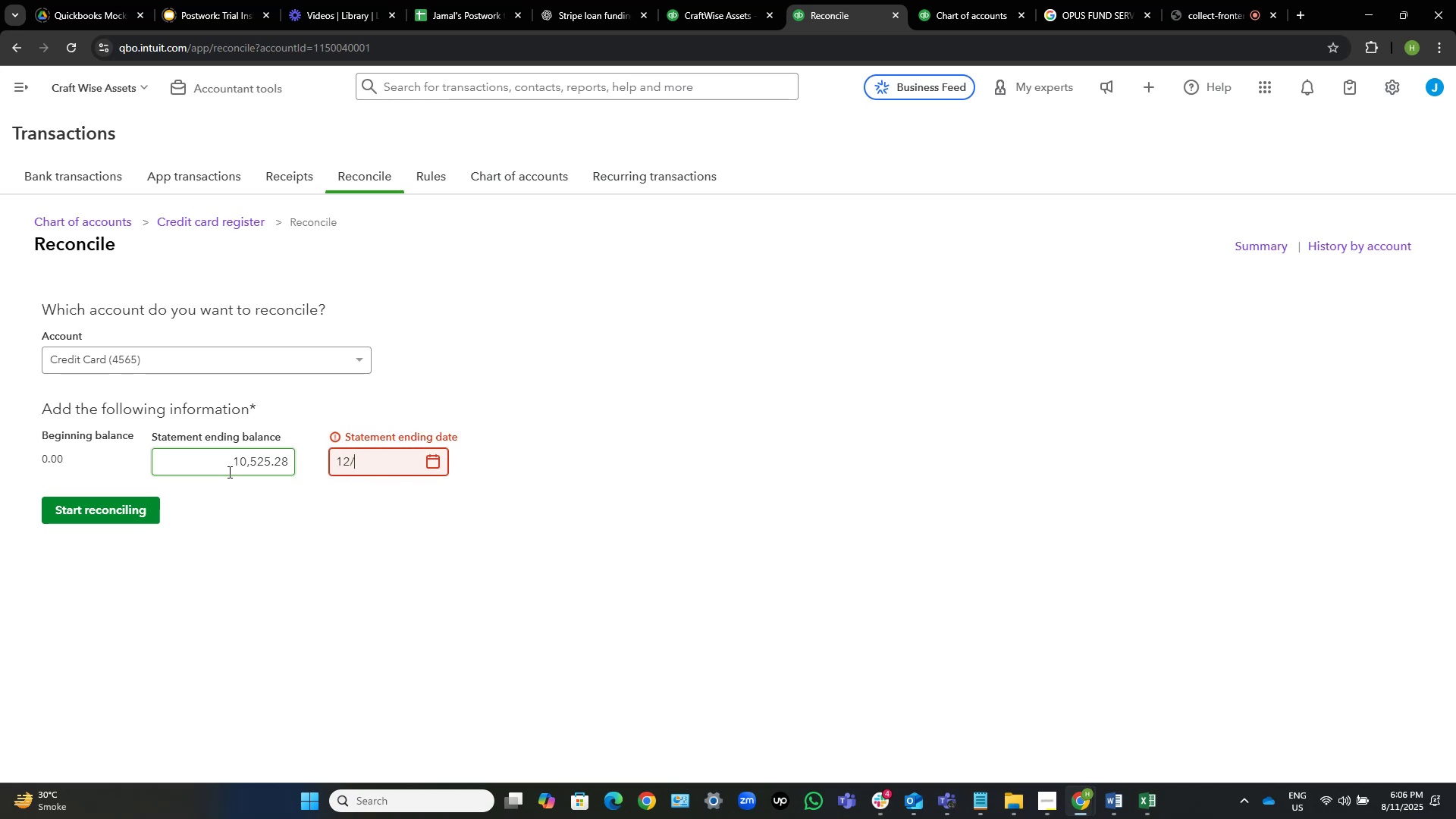 
key(Numpad1)
 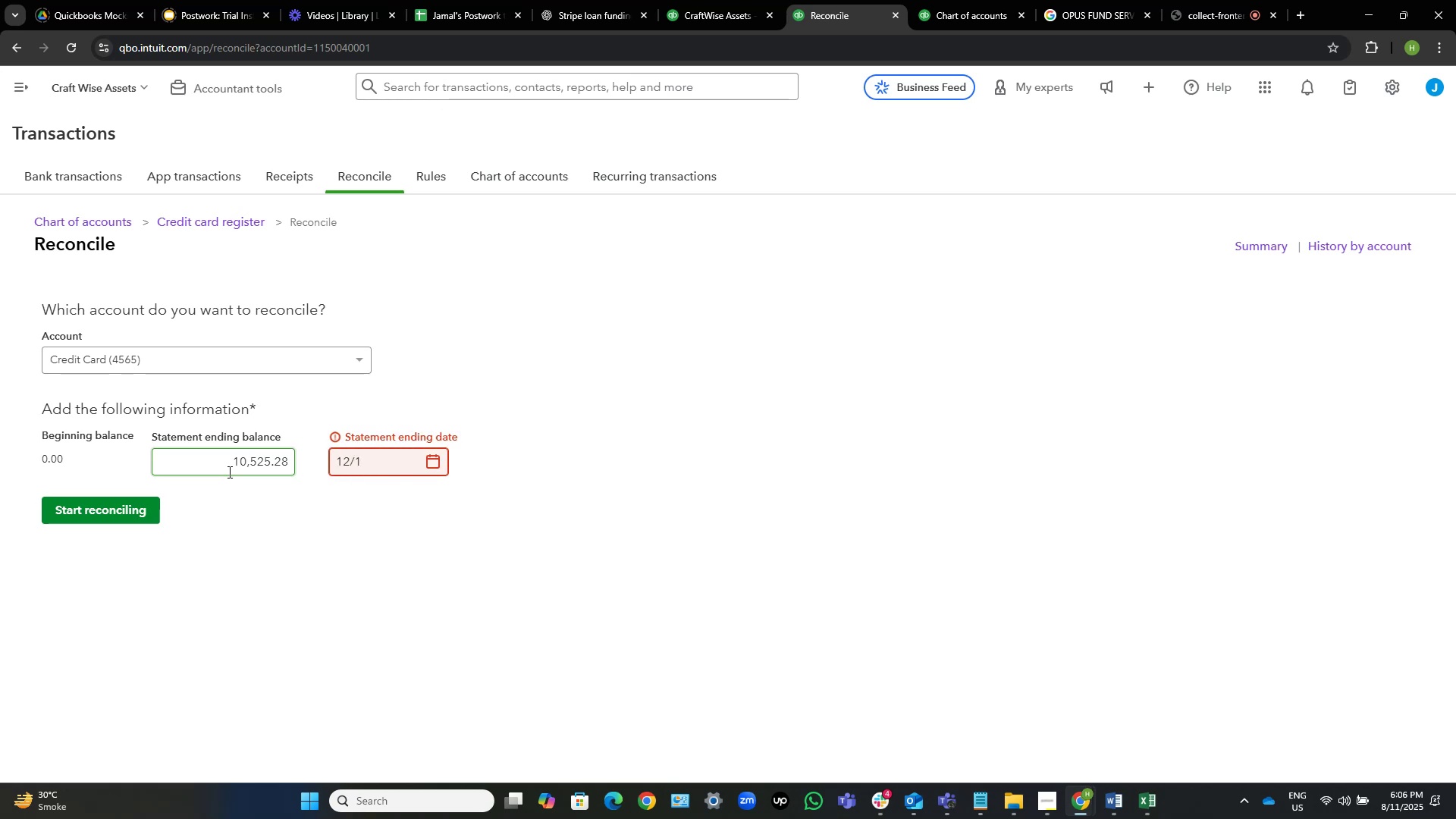 
key(Numpad1)
 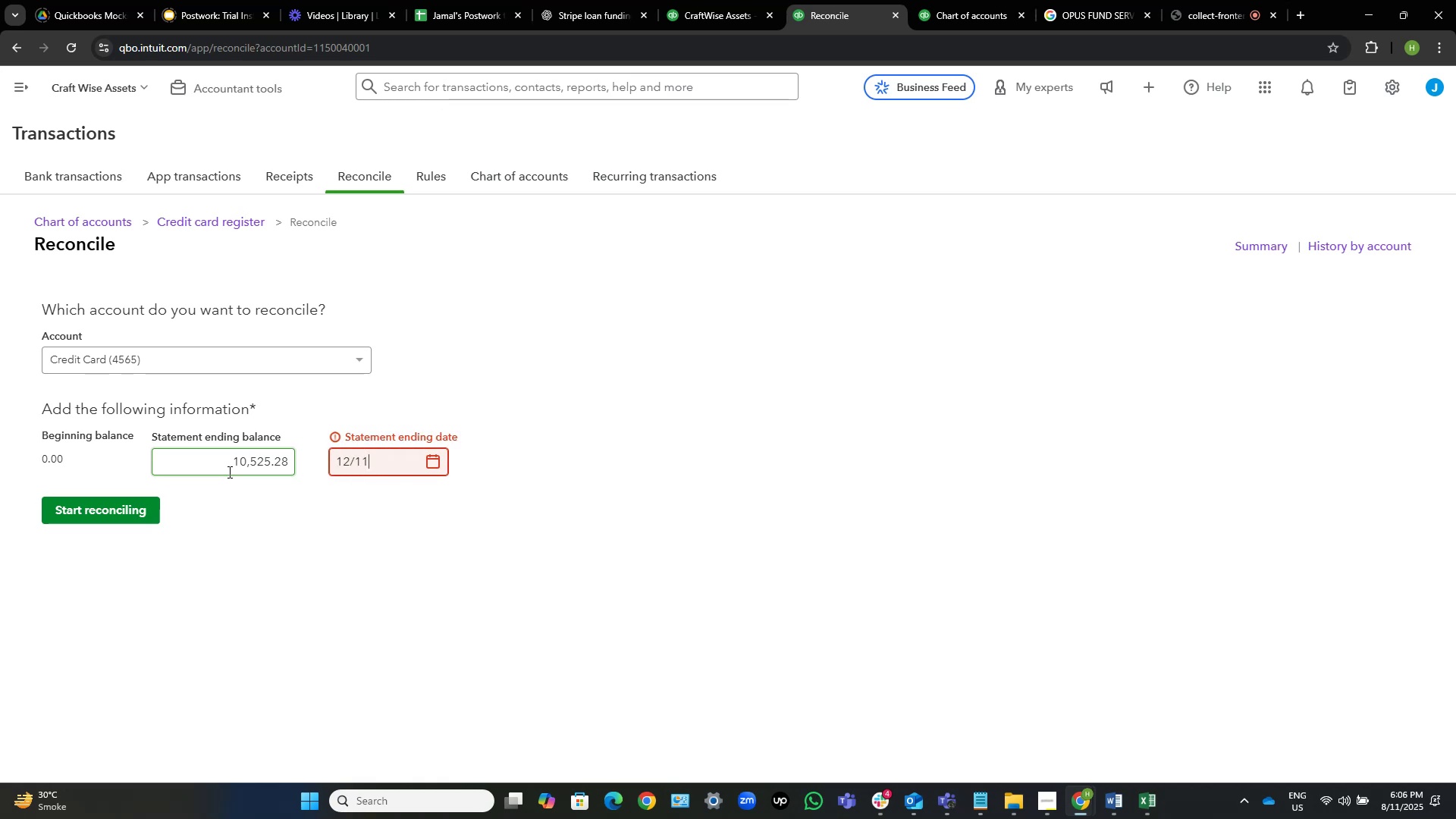 
key(NumpadDivide)
 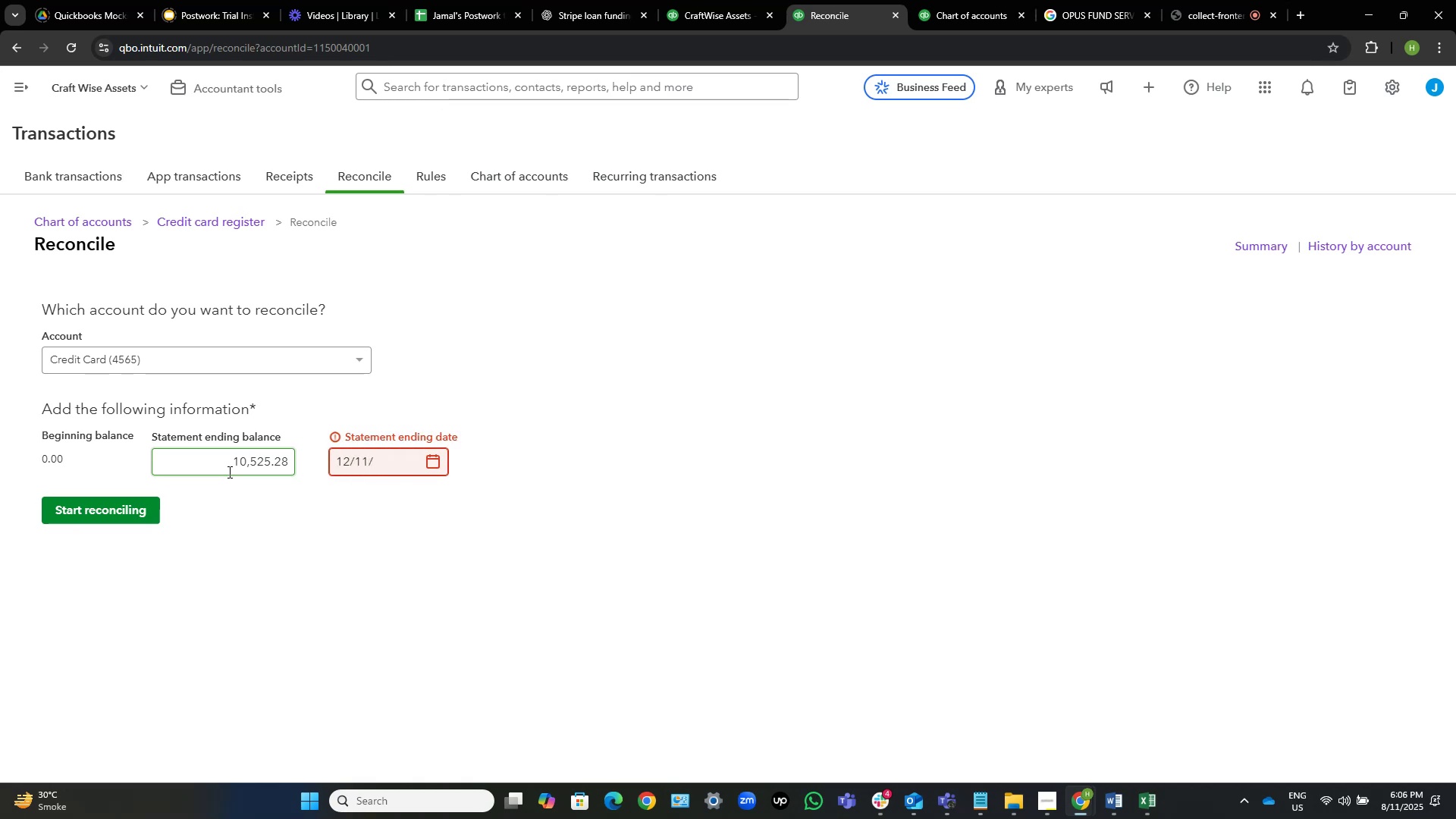 
key(Numpad2)
 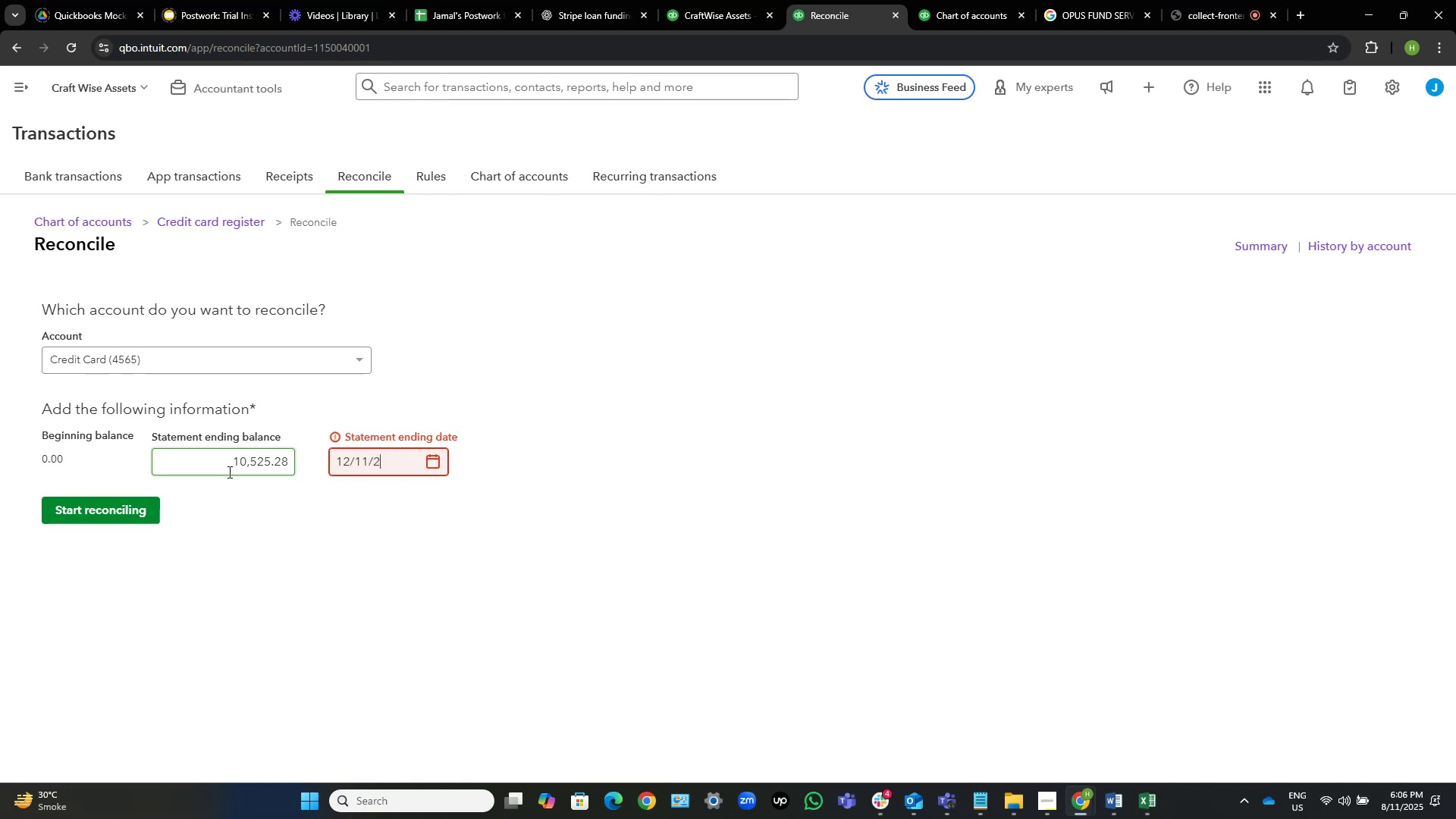 
key(Numpad4)
 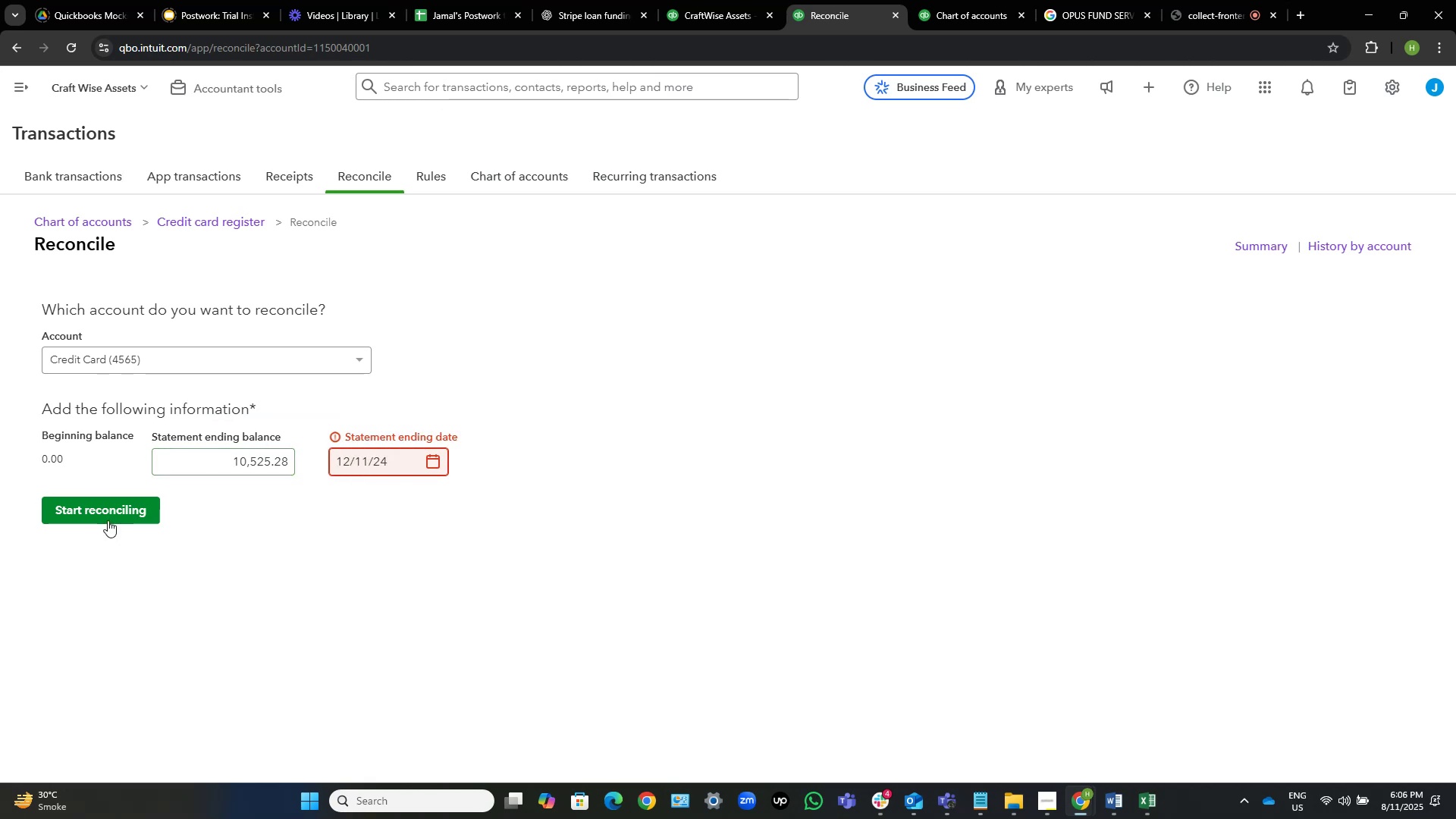 
left_click([108, 520])
 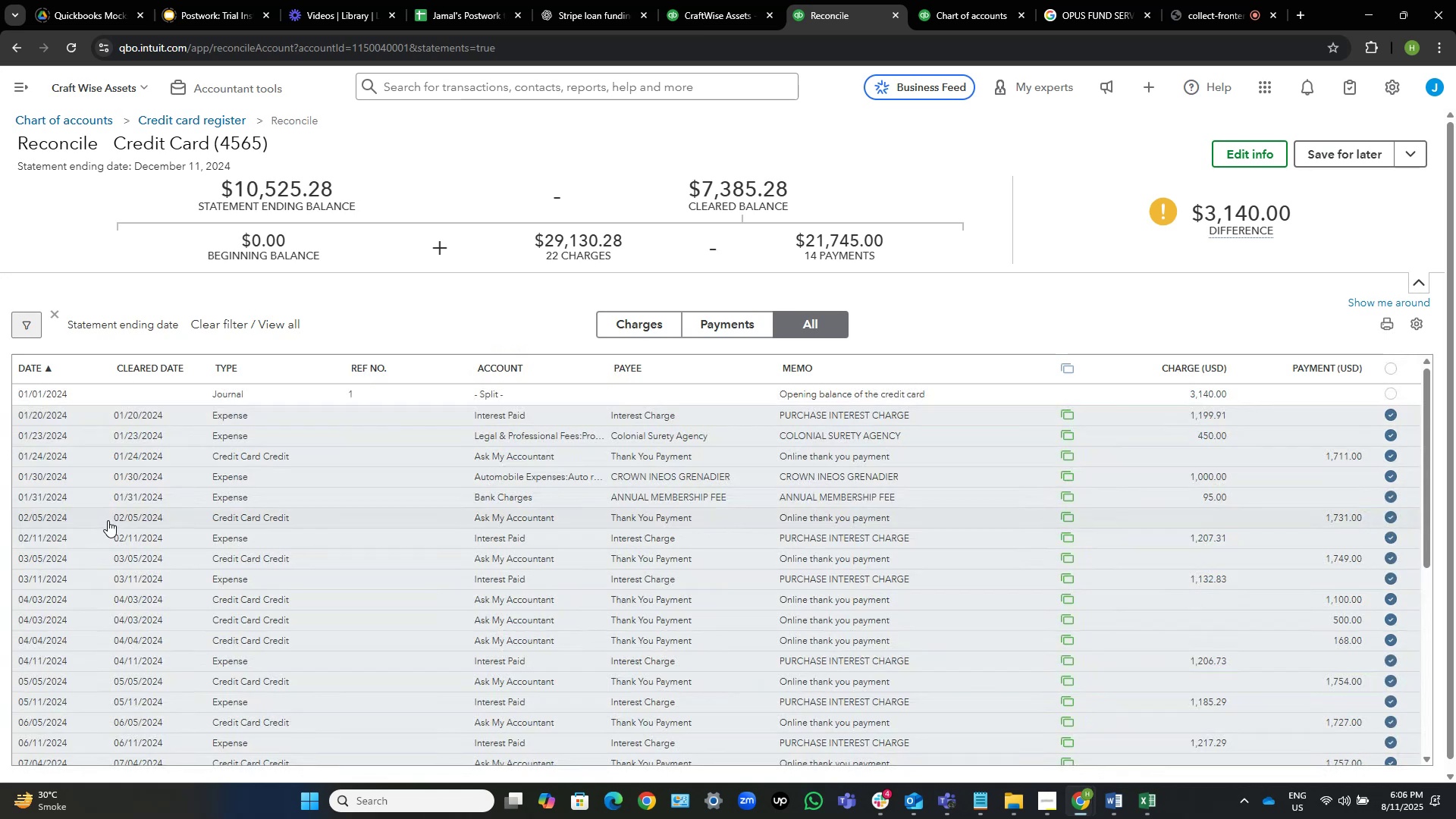 
wait(10.07)
 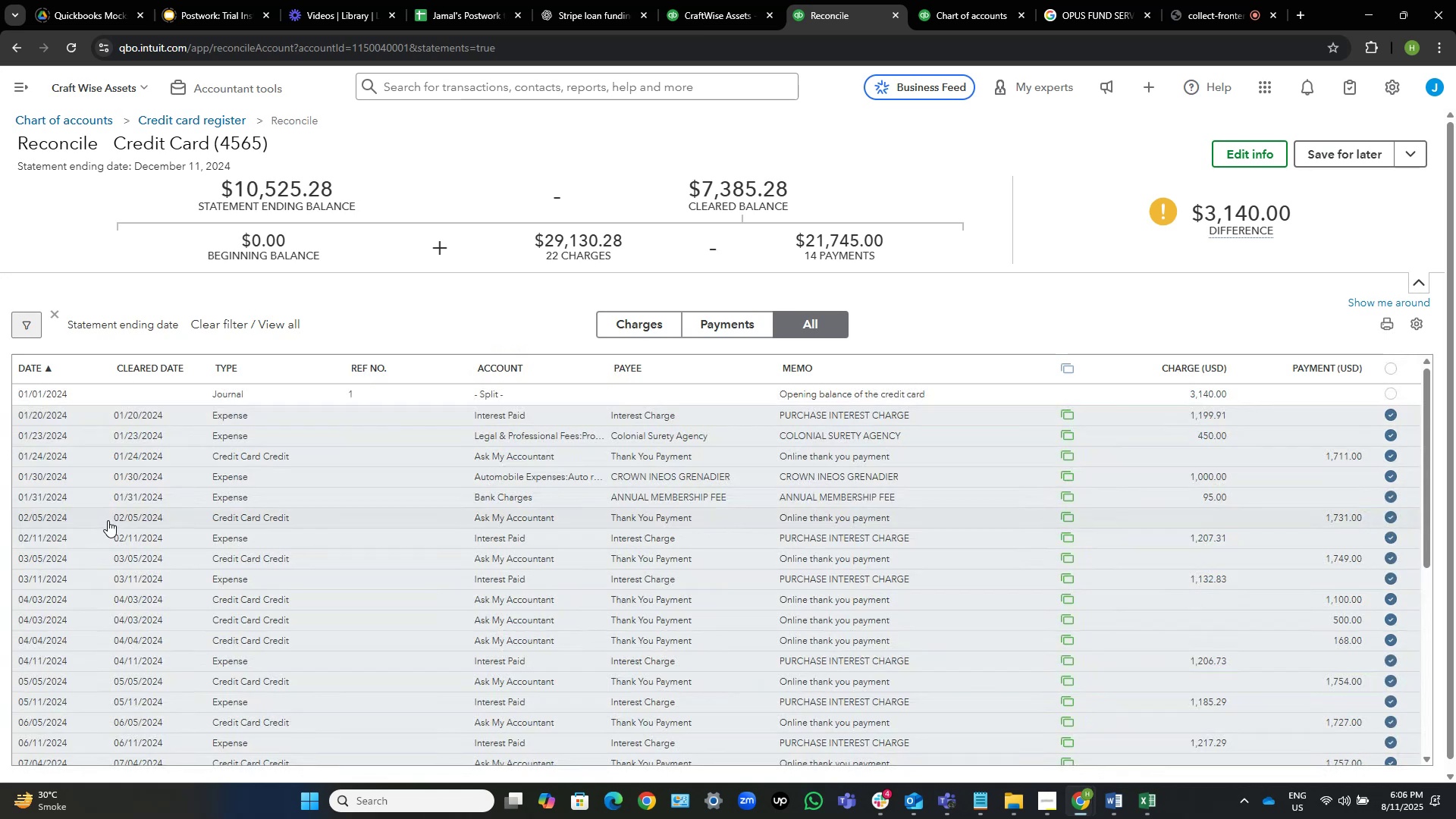 
left_click([1392, 394])
 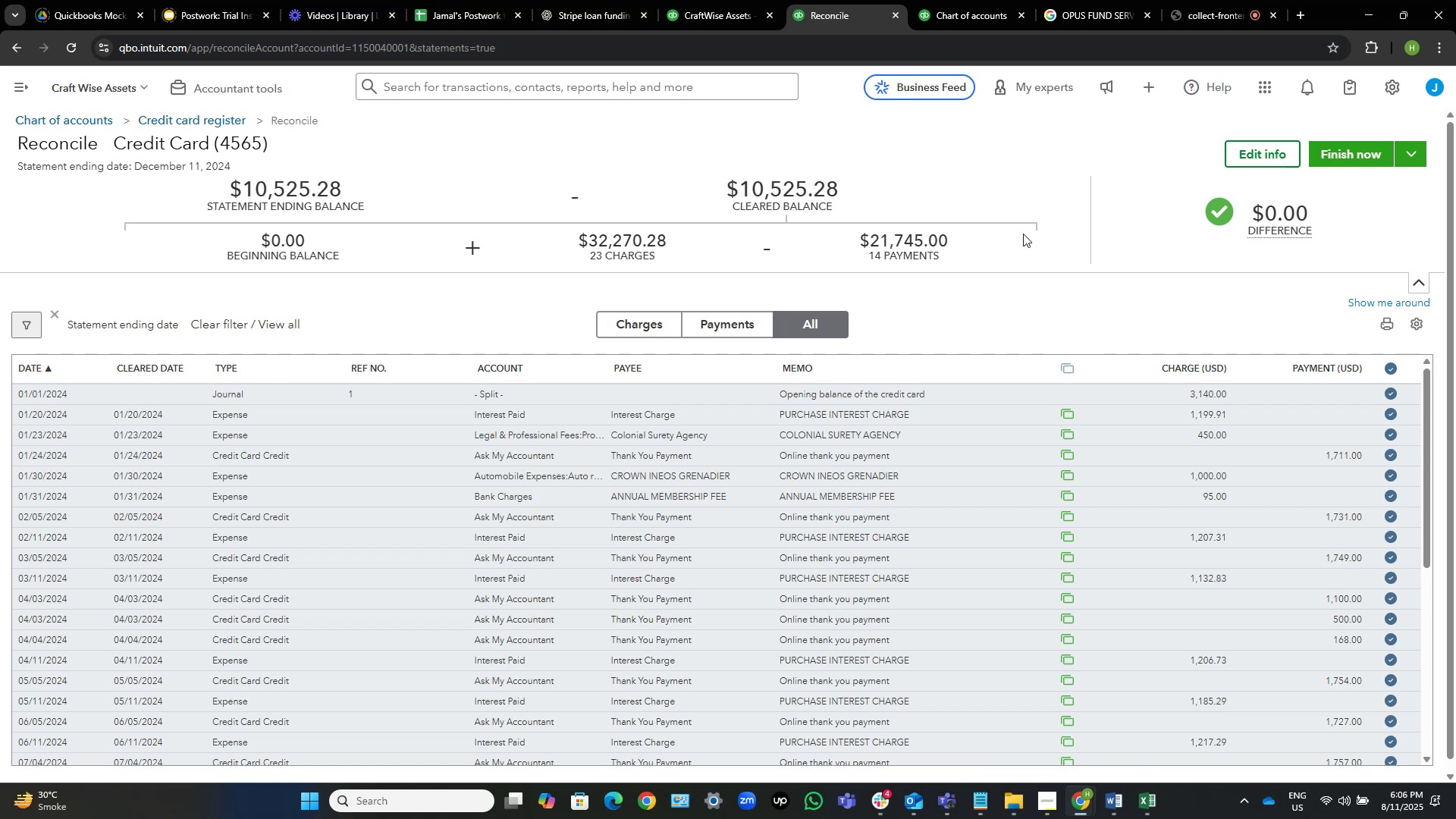 
wait(10.16)
 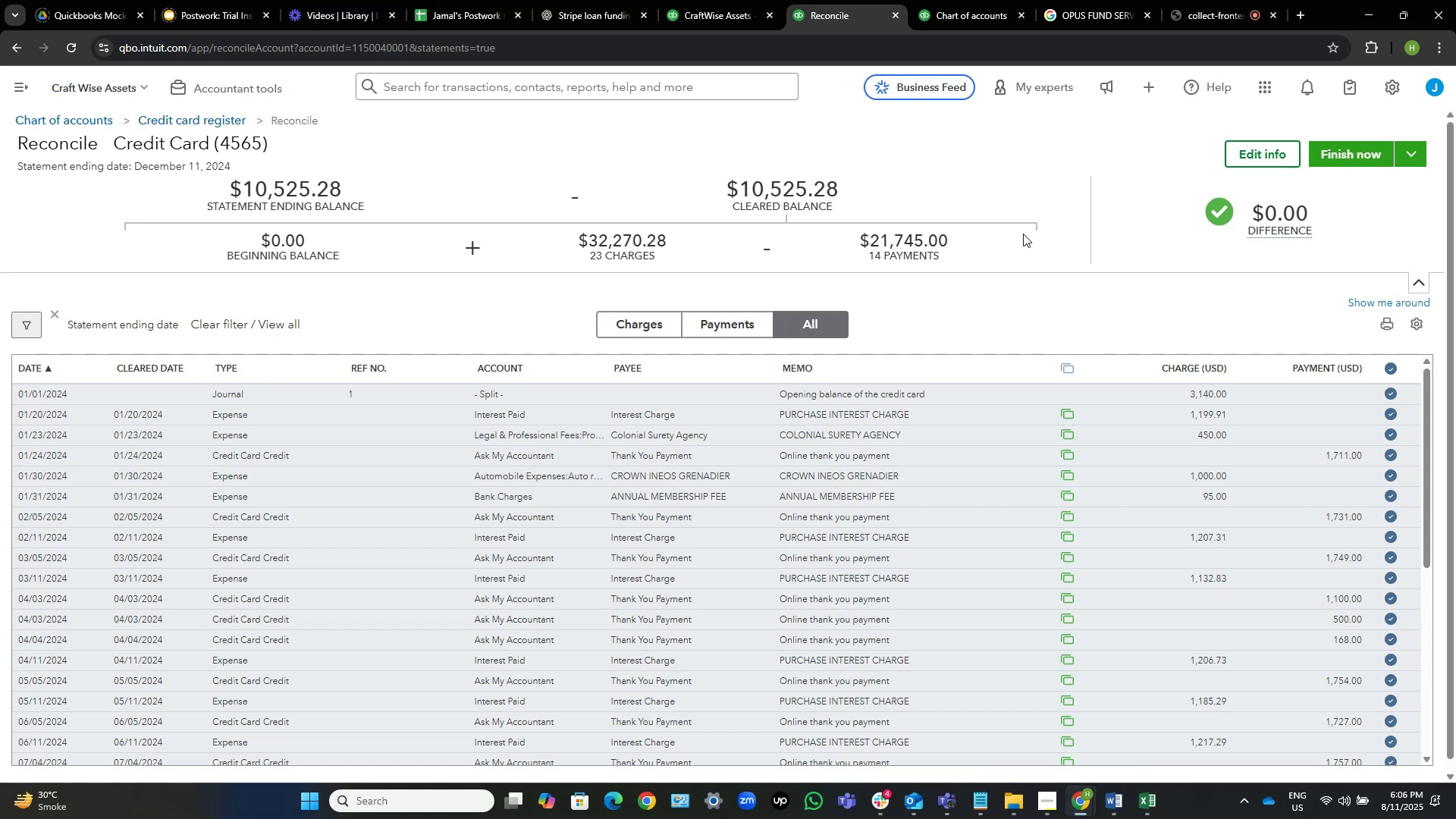 
scroll: coordinate [951, 431], scroll_direction: down, amount: 5.0
 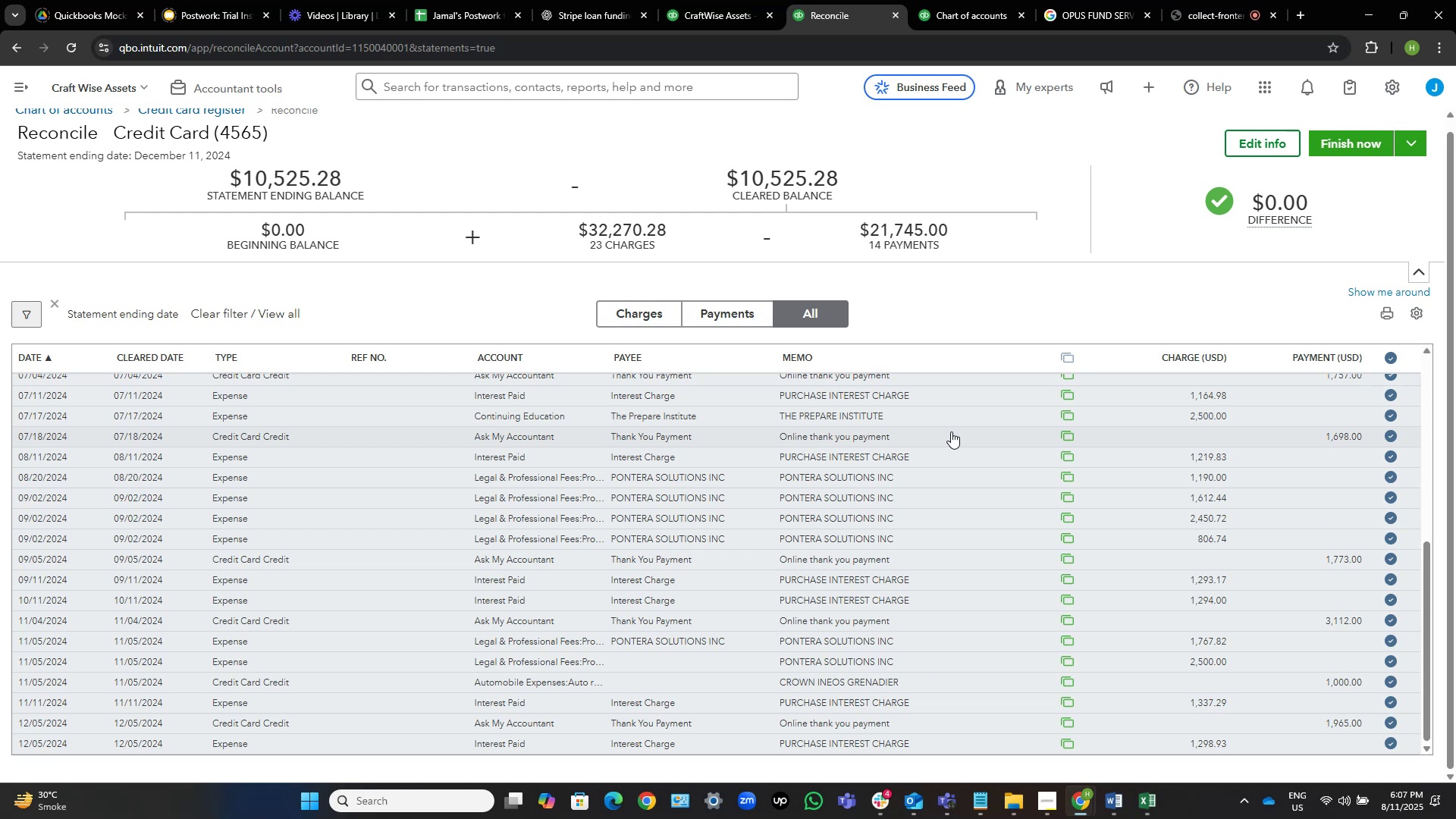 
wait(24.82)
 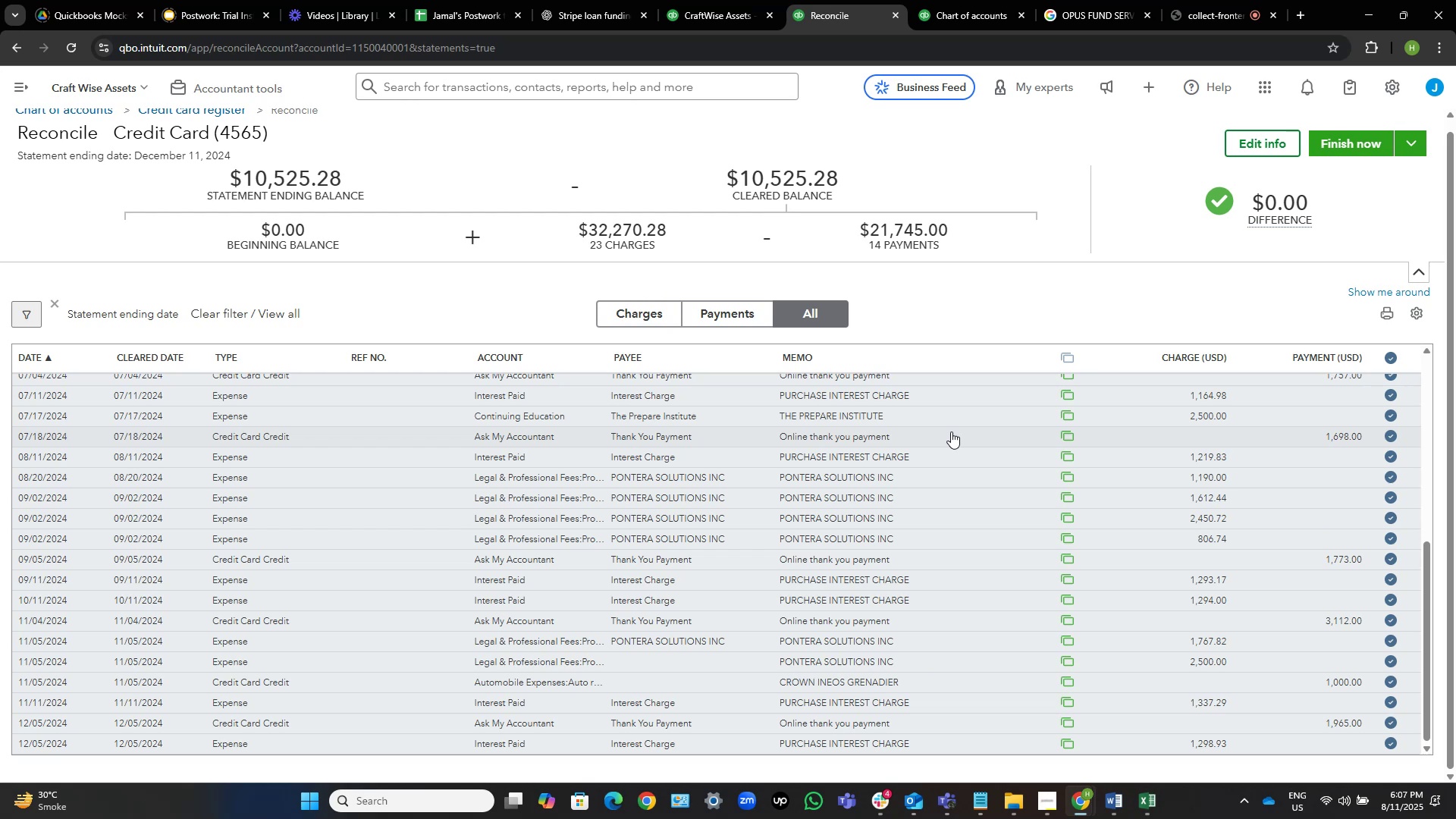 
scroll: coordinate [1207, 540], scroll_direction: up, amount: 18.0
 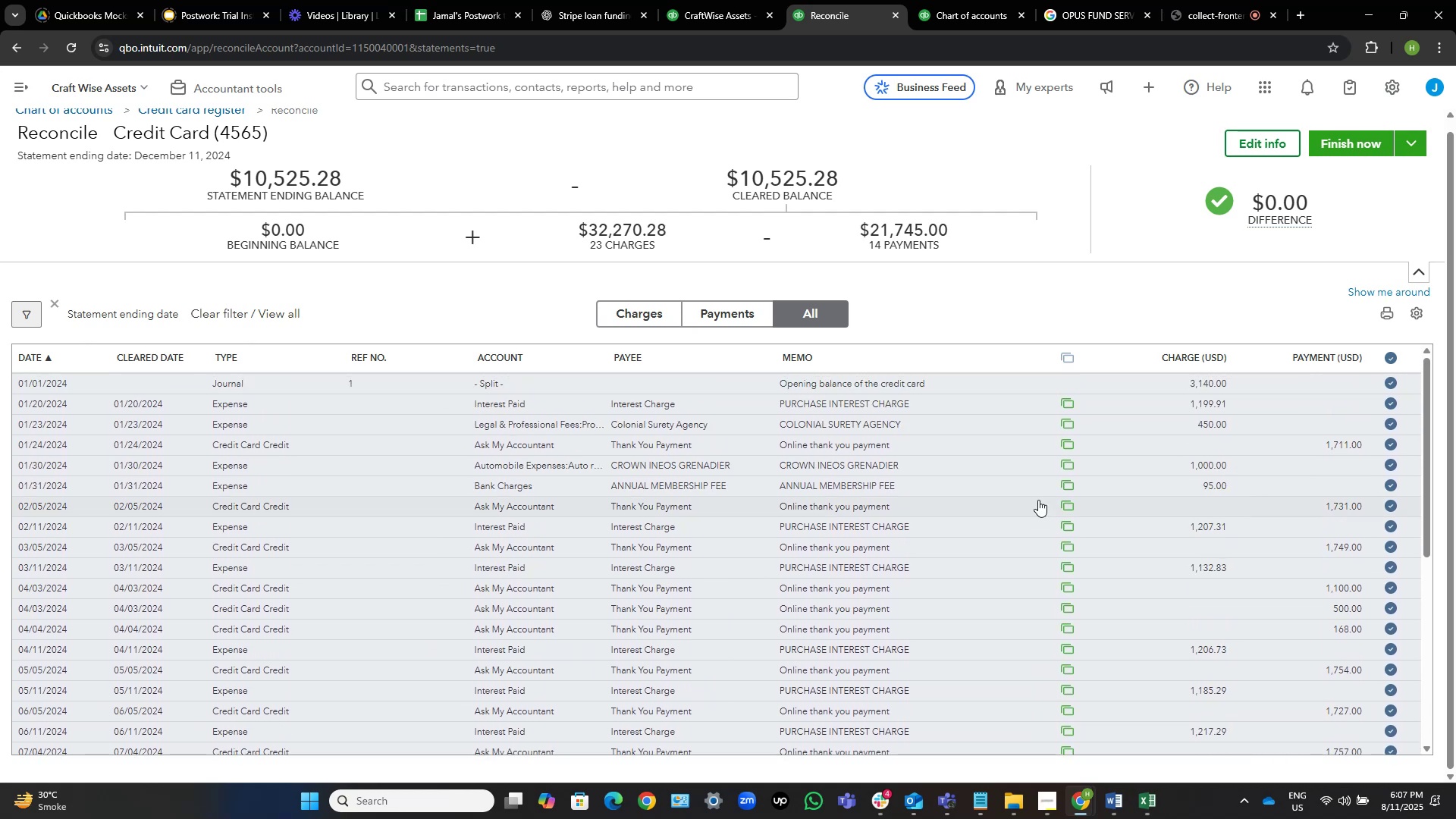 
wait(11.24)
 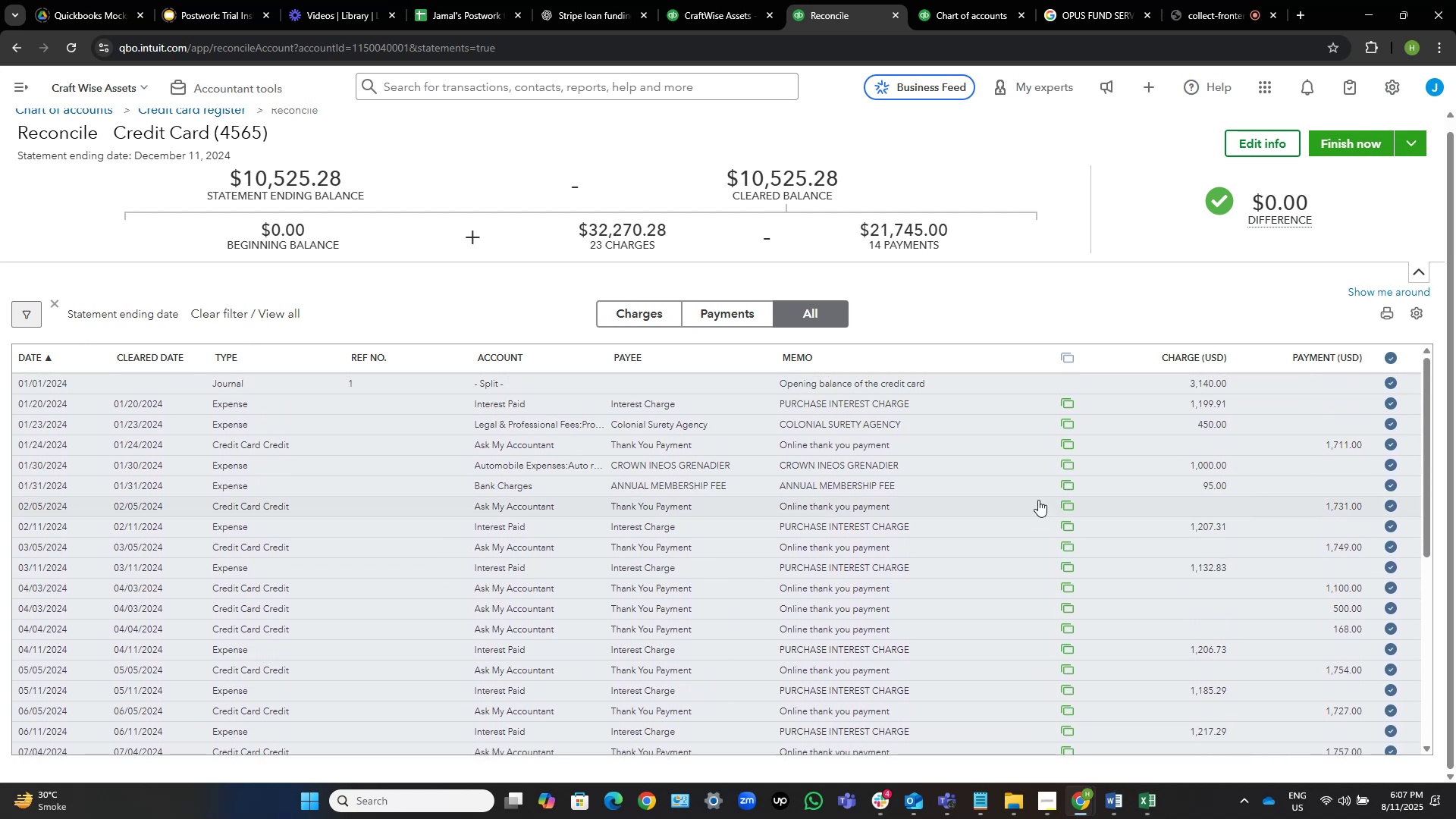 
left_click([1341, 141])
 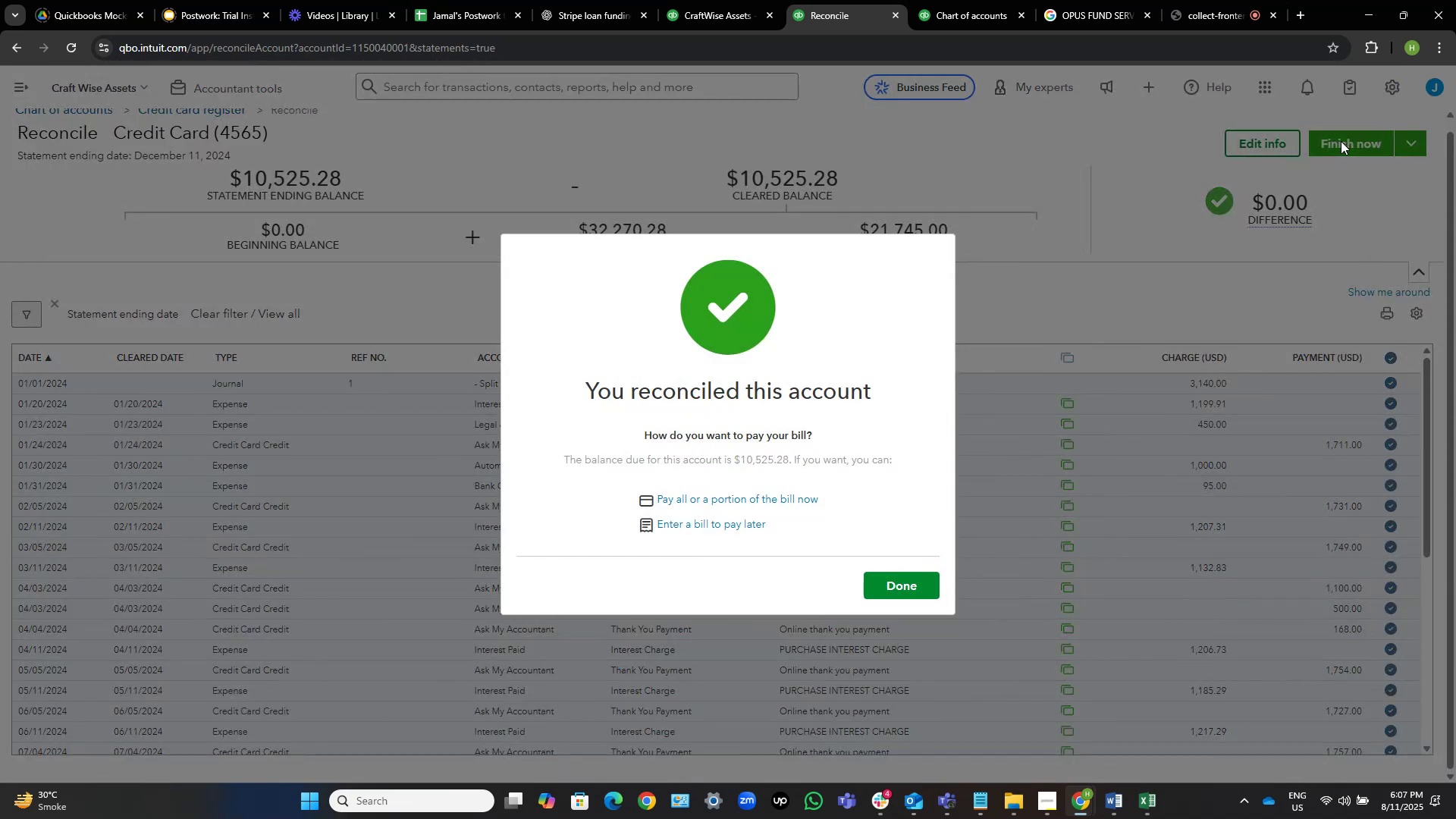 
wait(8.27)
 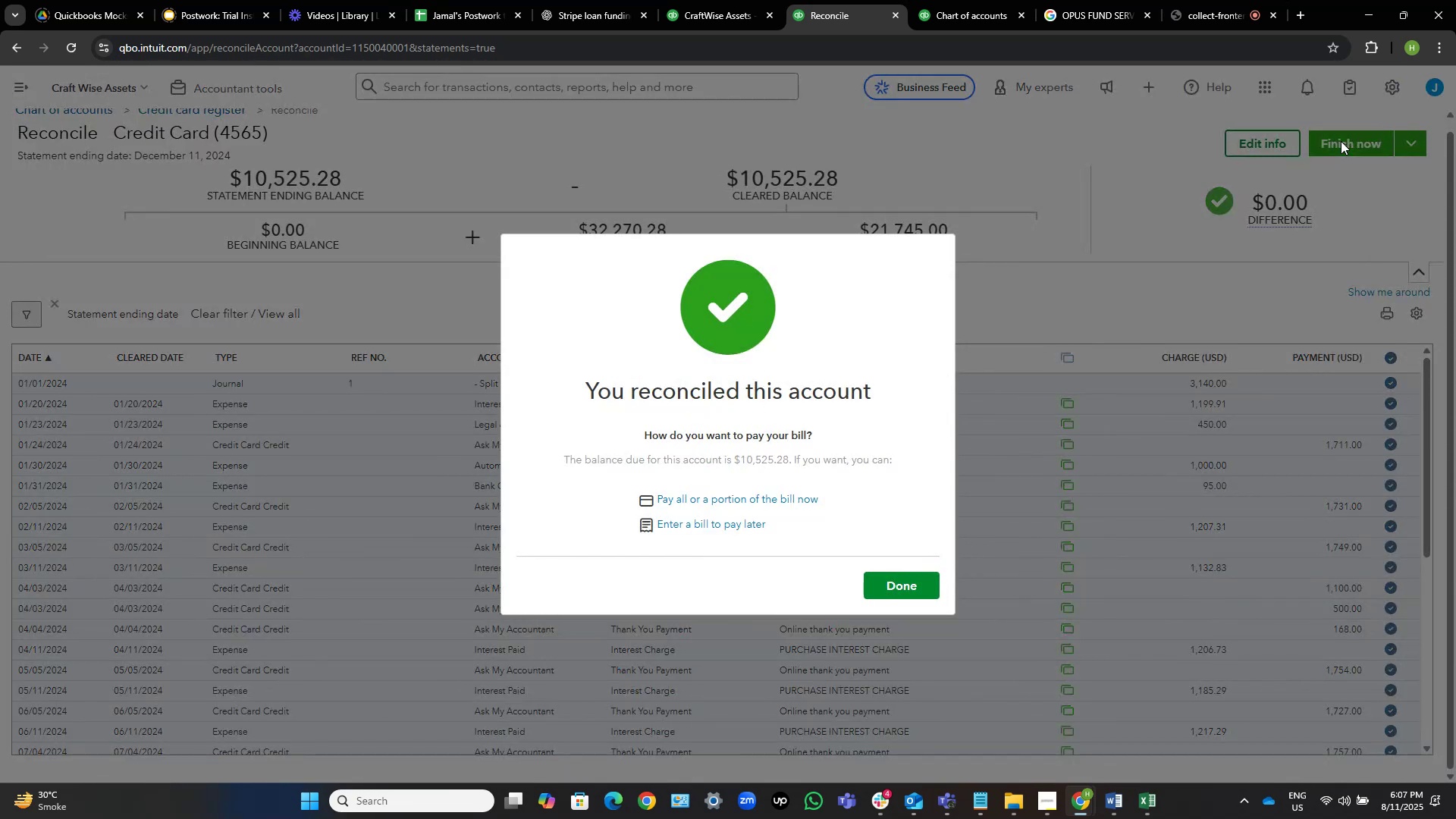 
left_click([898, 586])
 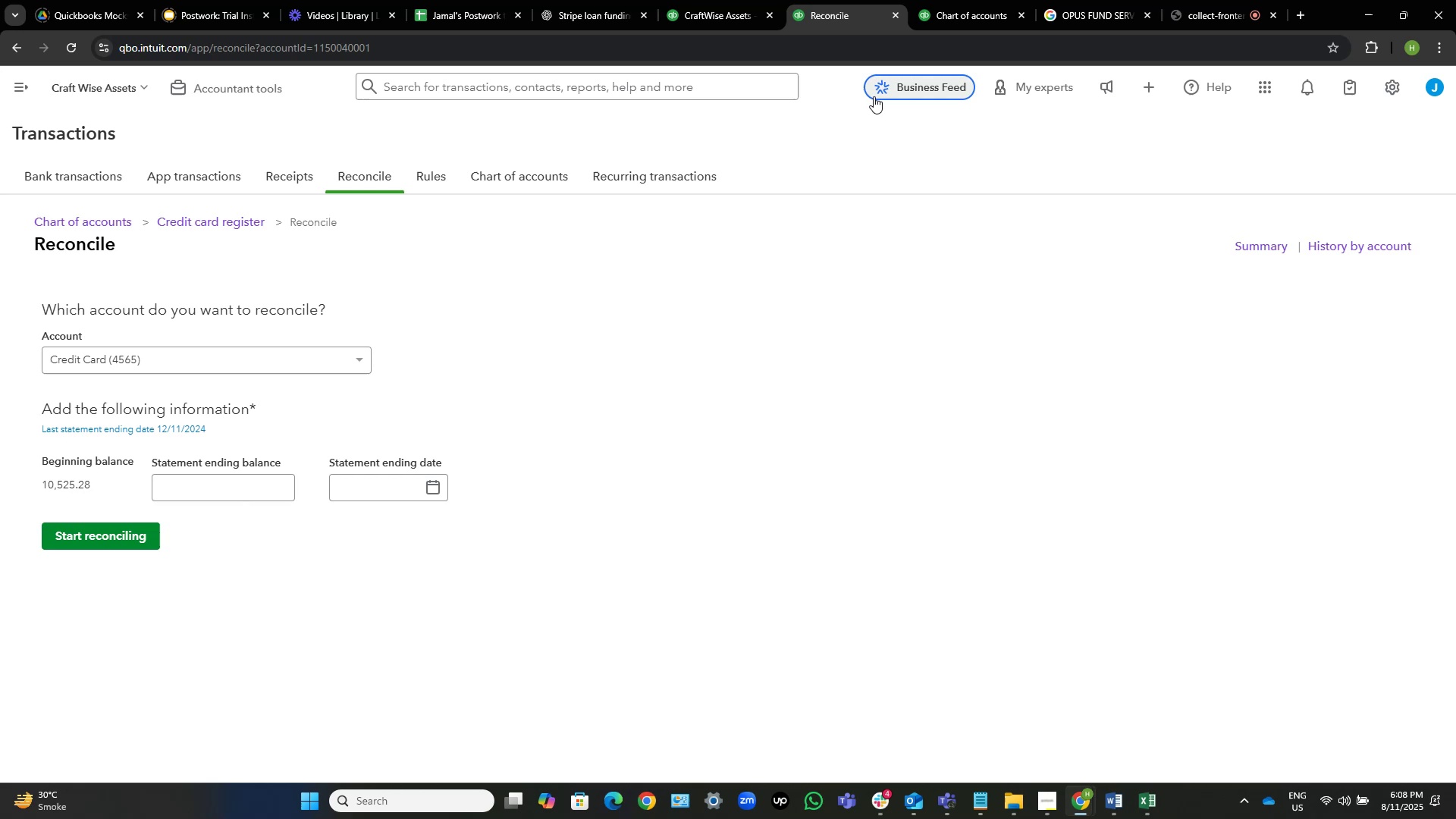 
wait(44.1)
 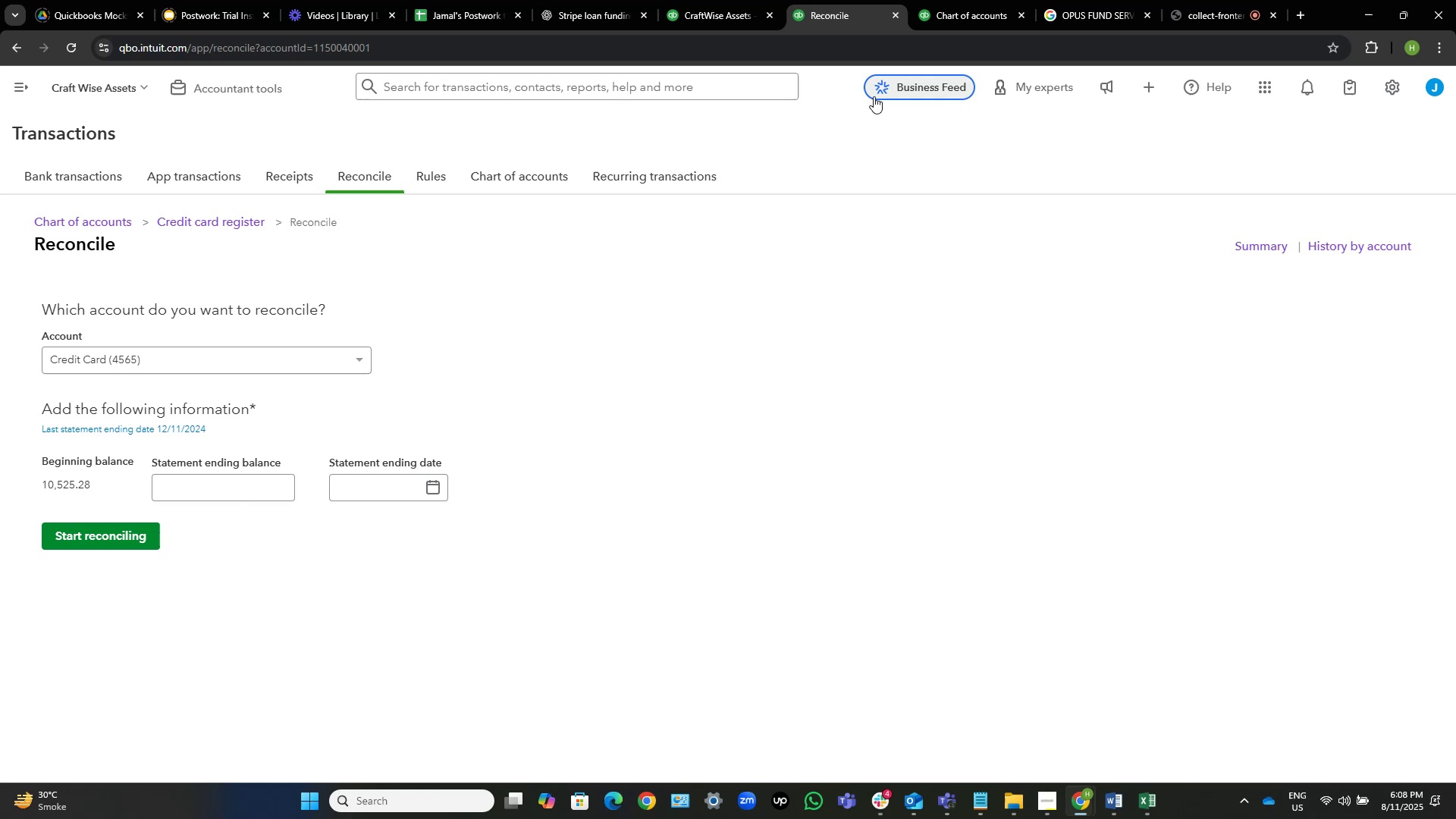 
left_click([692, 0])
 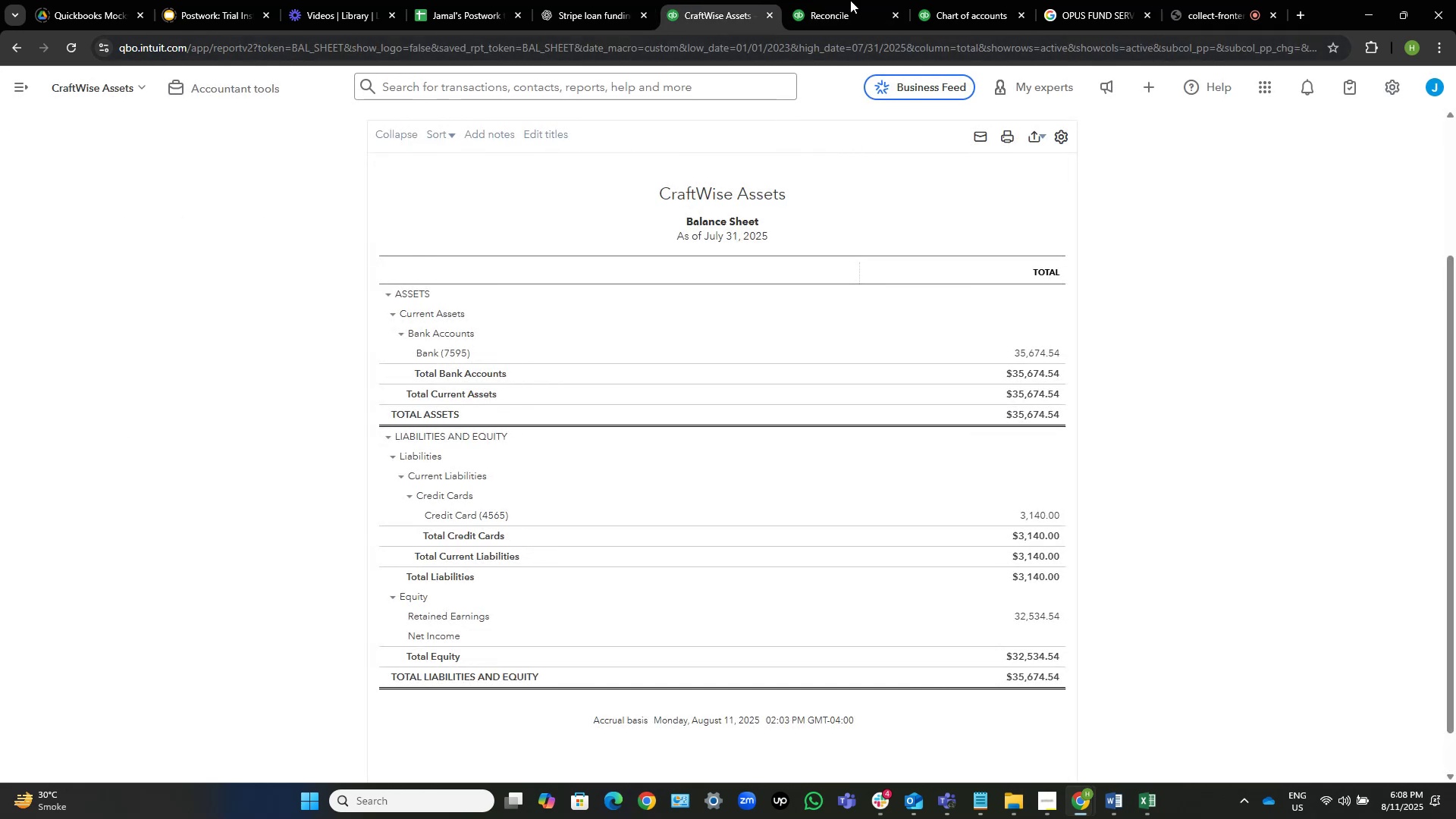 
left_click([852, 0])
 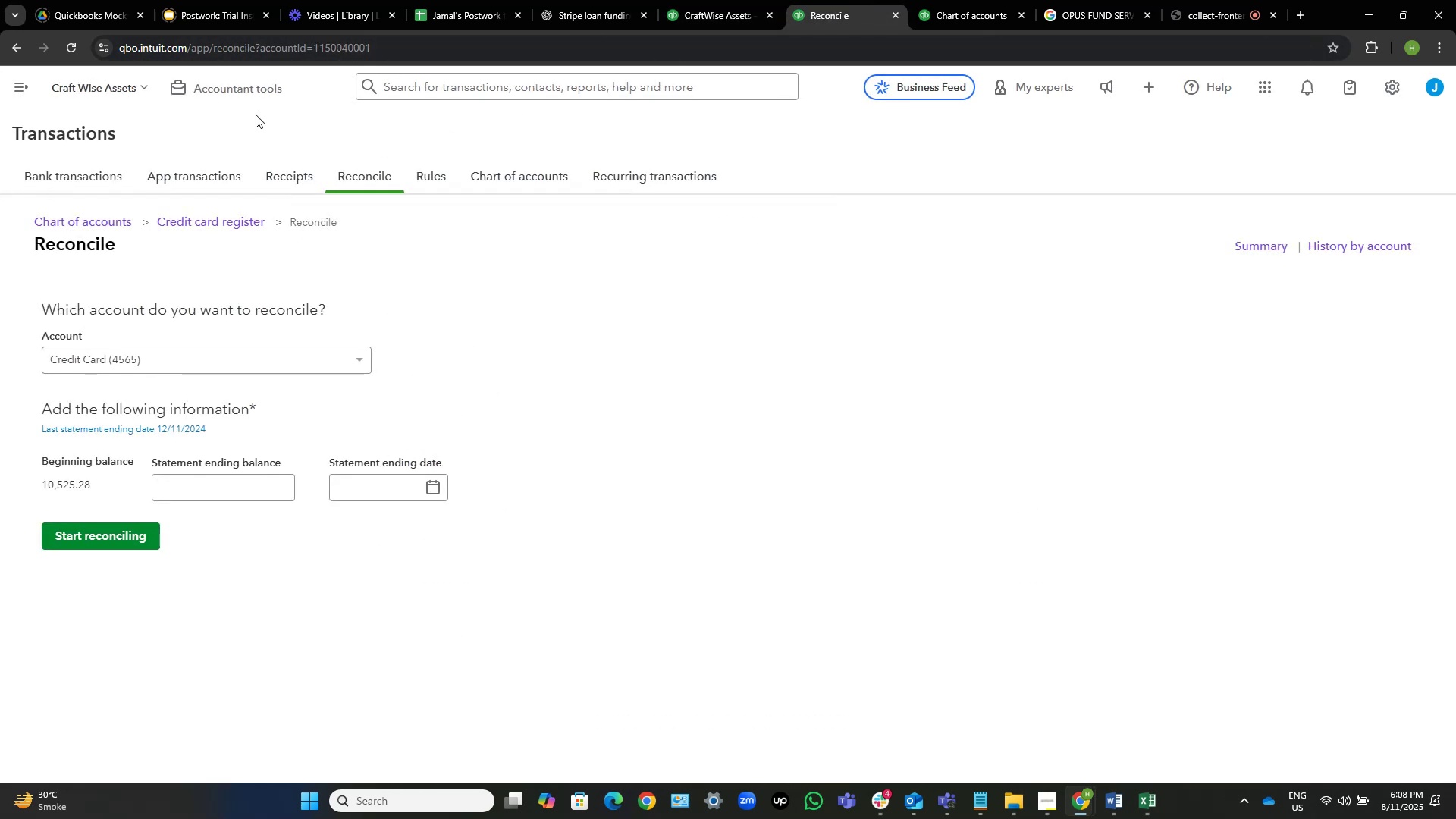 
left_click([234, 86])
 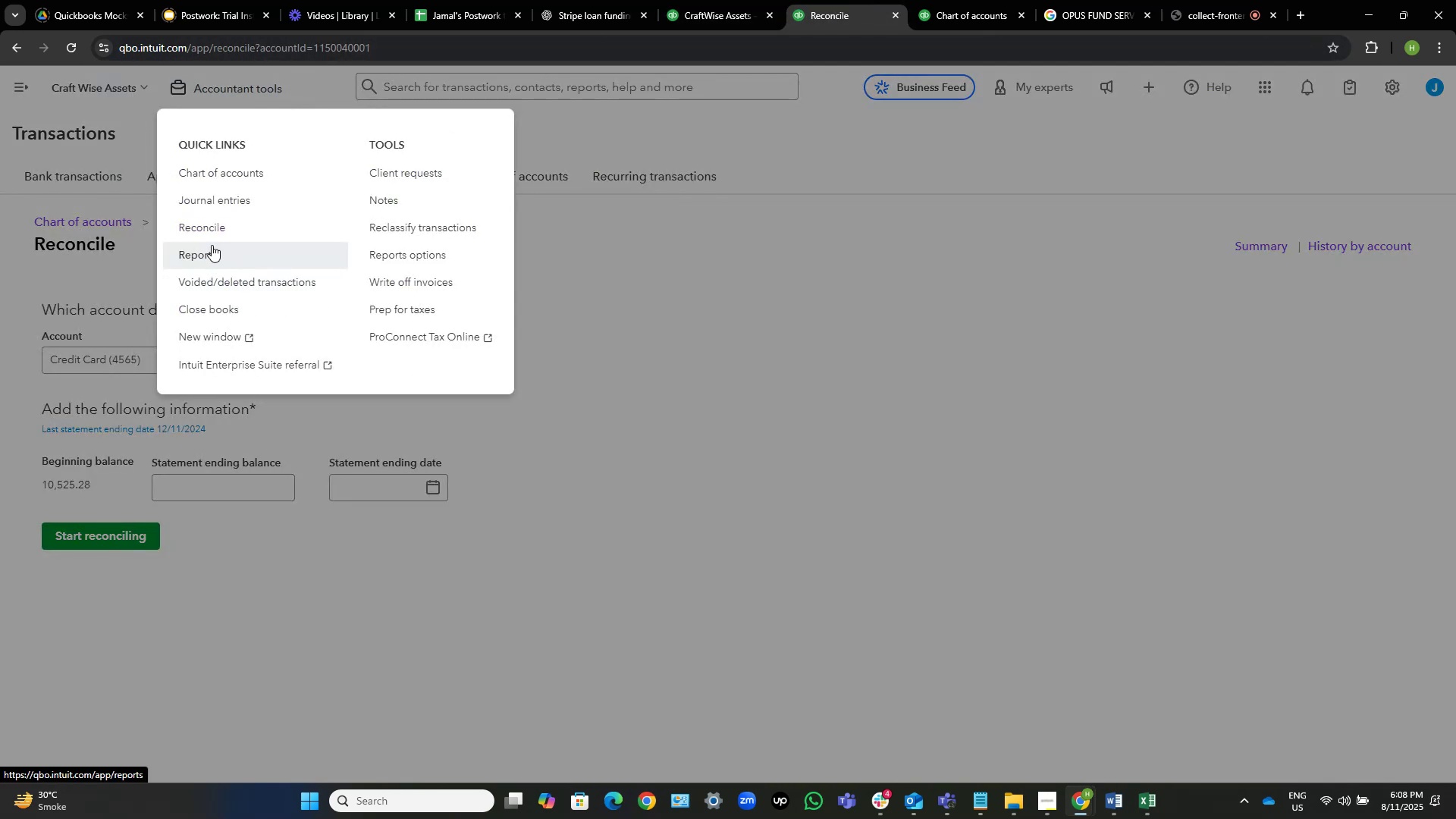 
left_click([212, 245])
 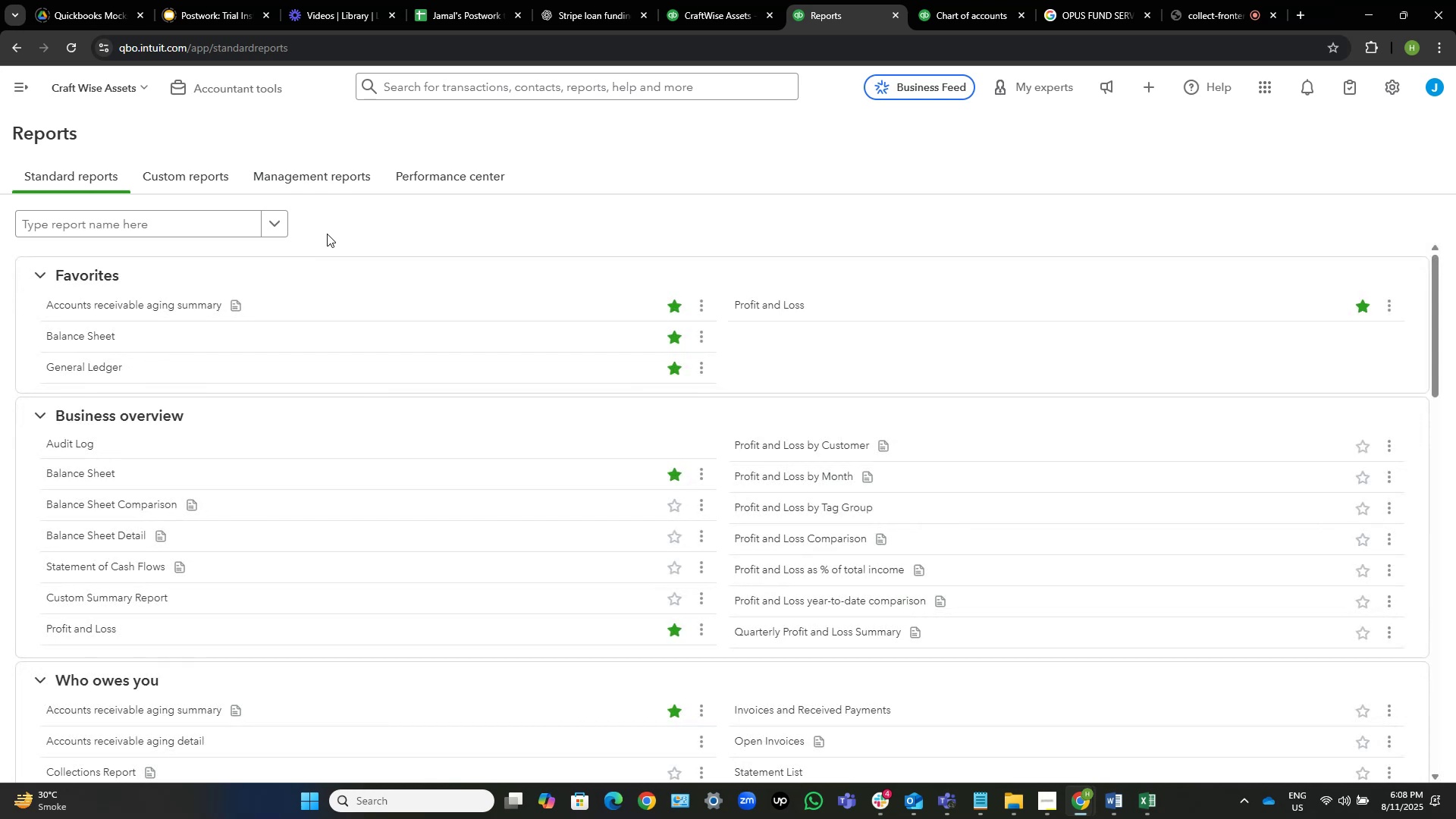 
wait(23.24)
 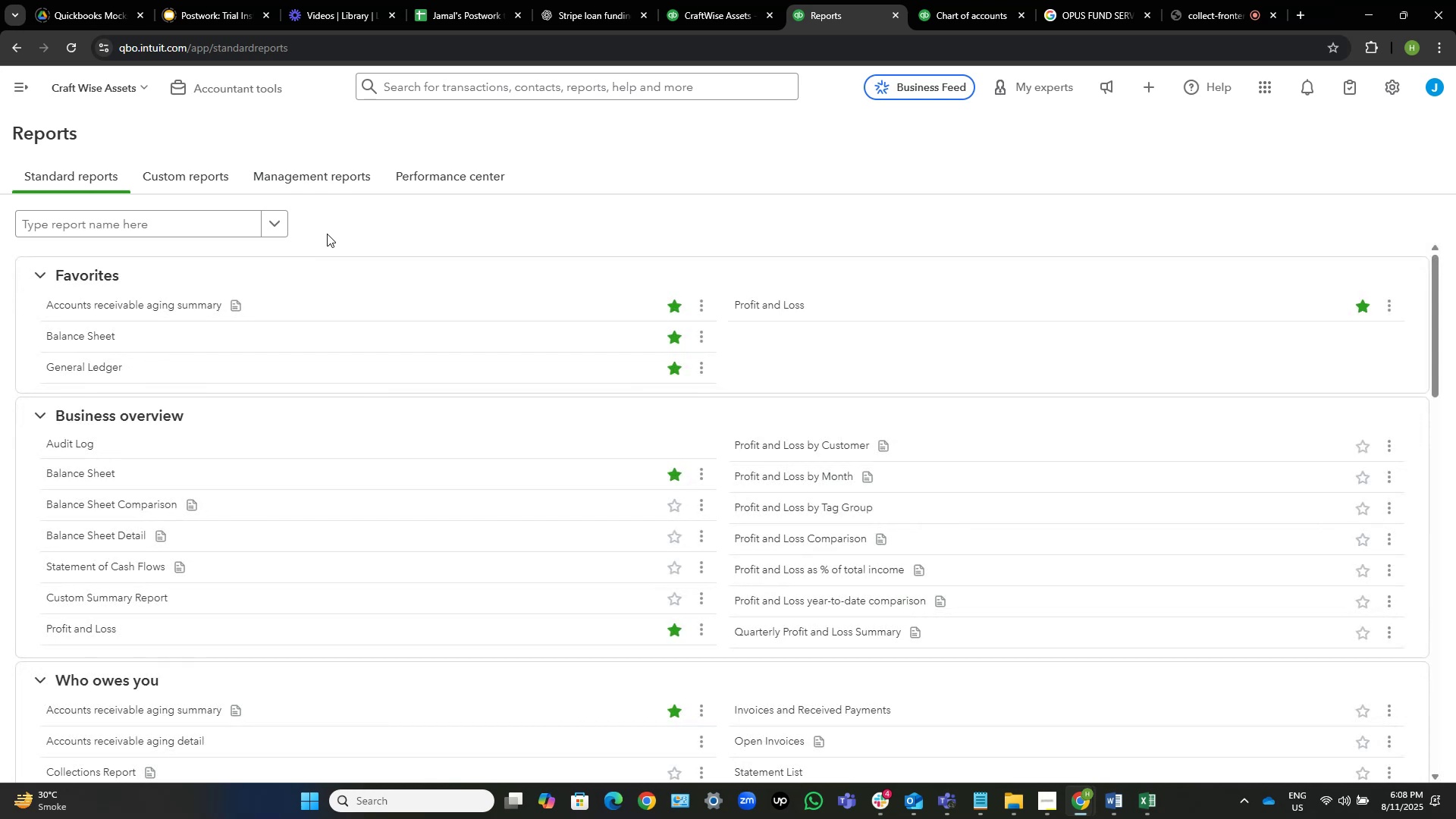 
right_click([62, 334])
 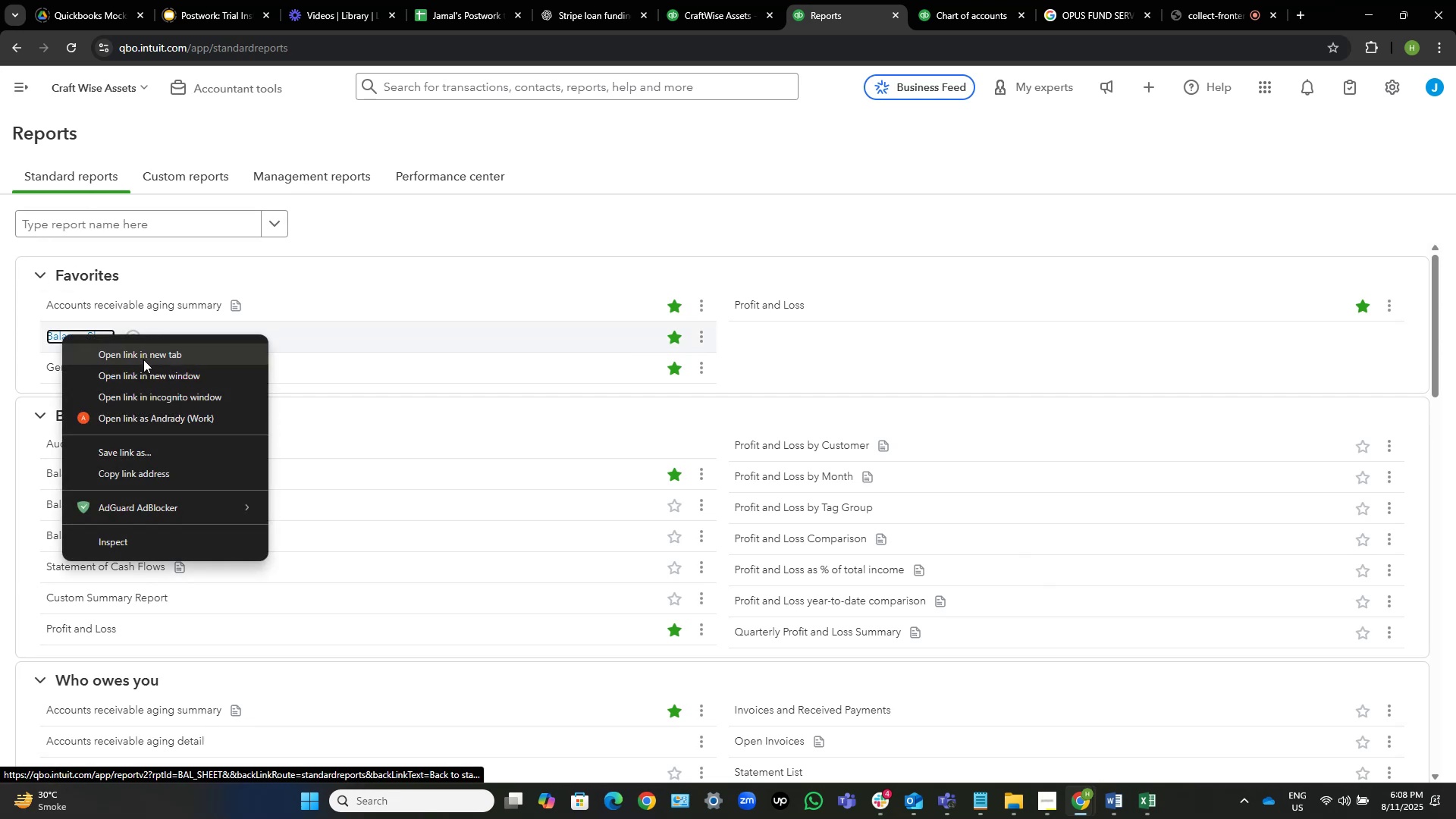 
left_click([144, 359])
 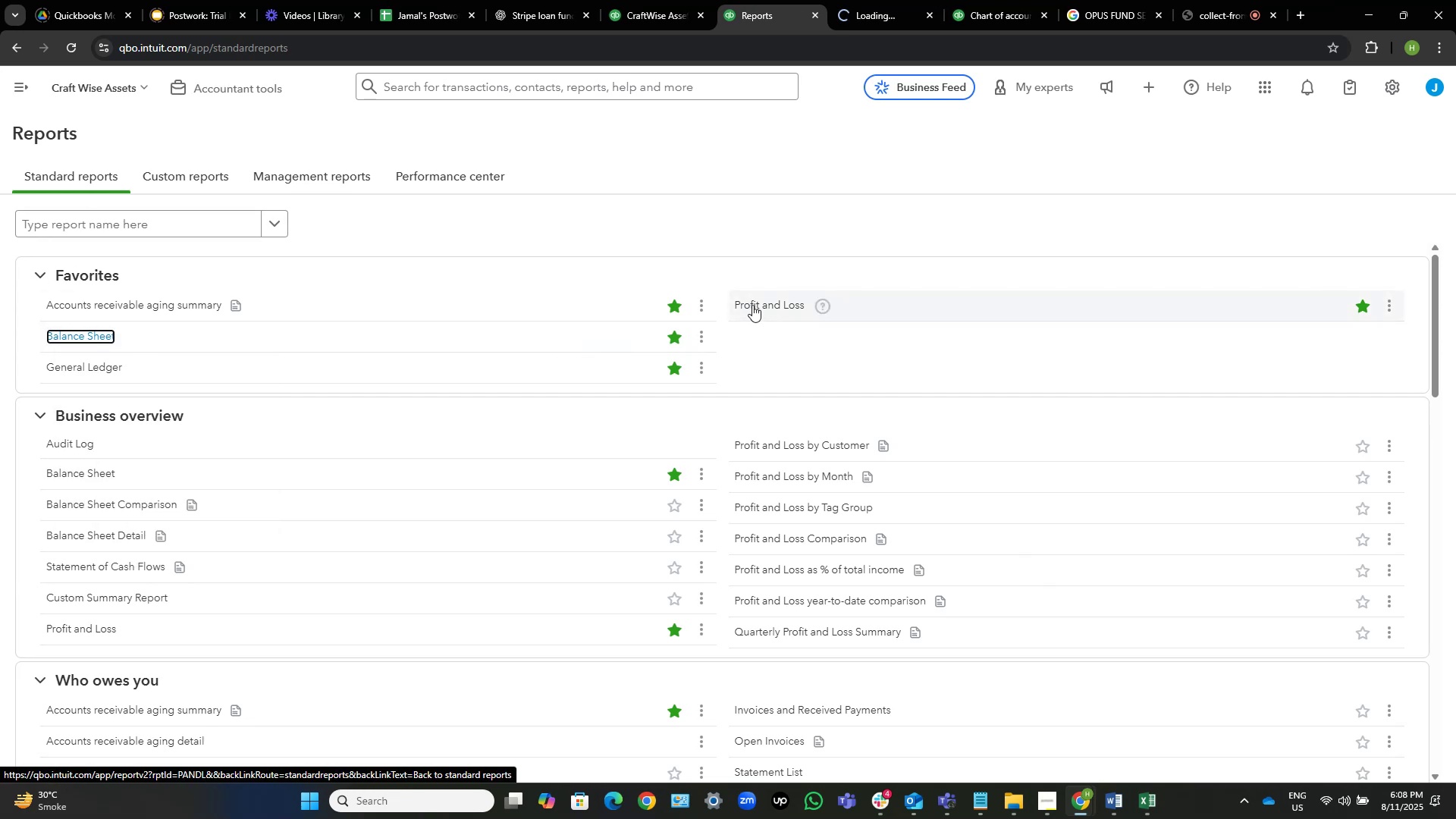 
left_click([756, 300])
 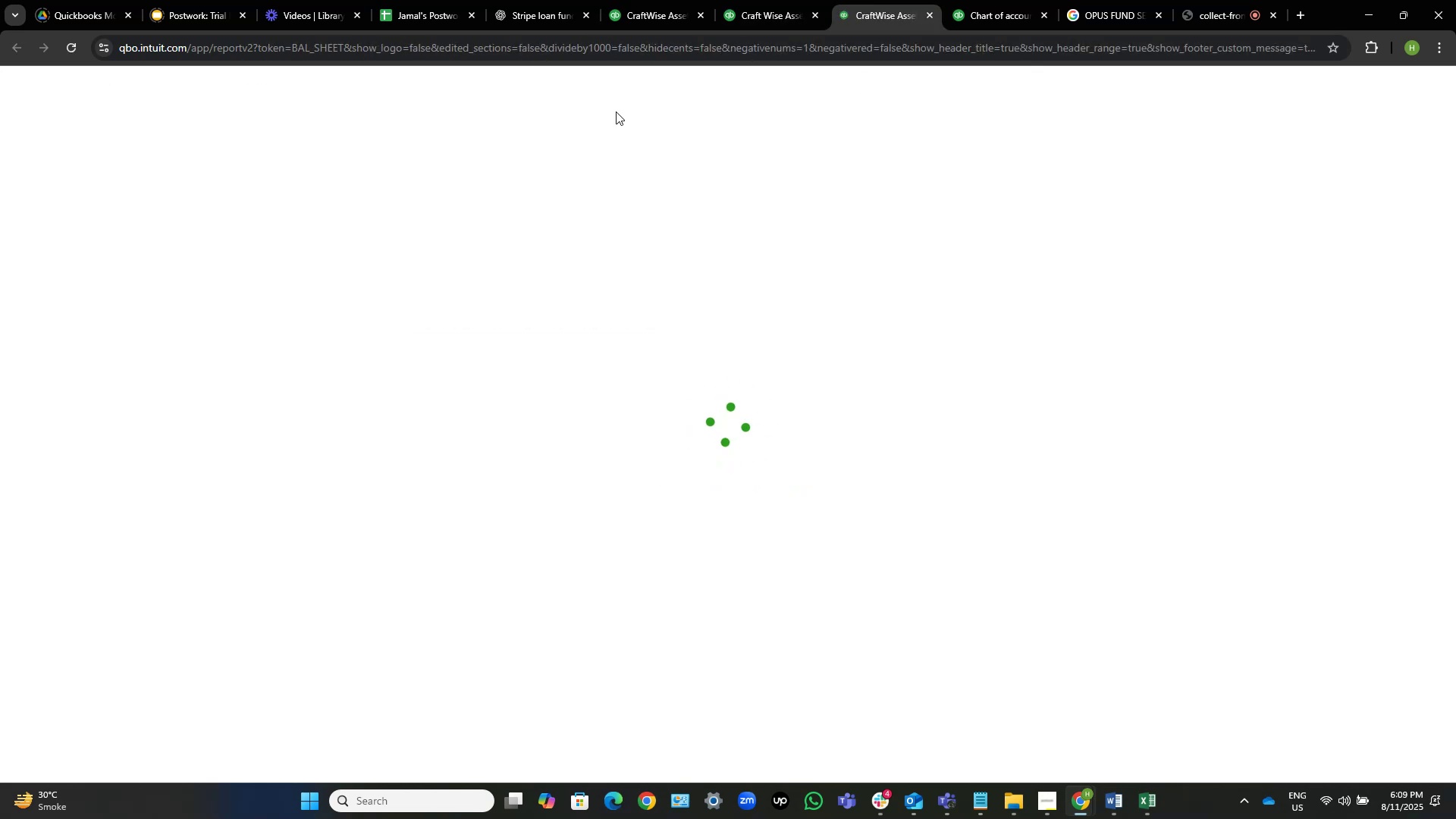 
wait(18.33)
 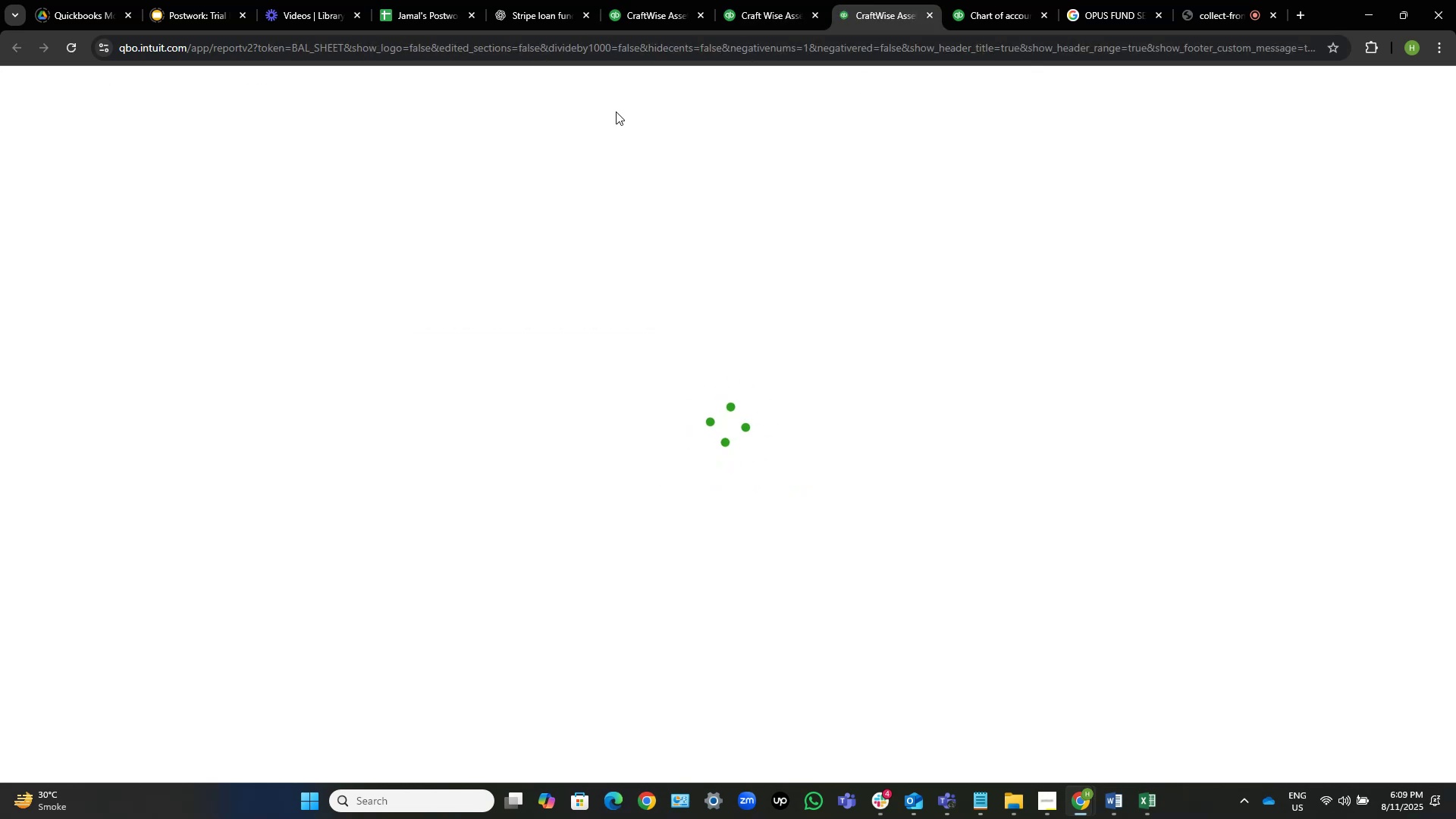 
left_click([178, 81])
 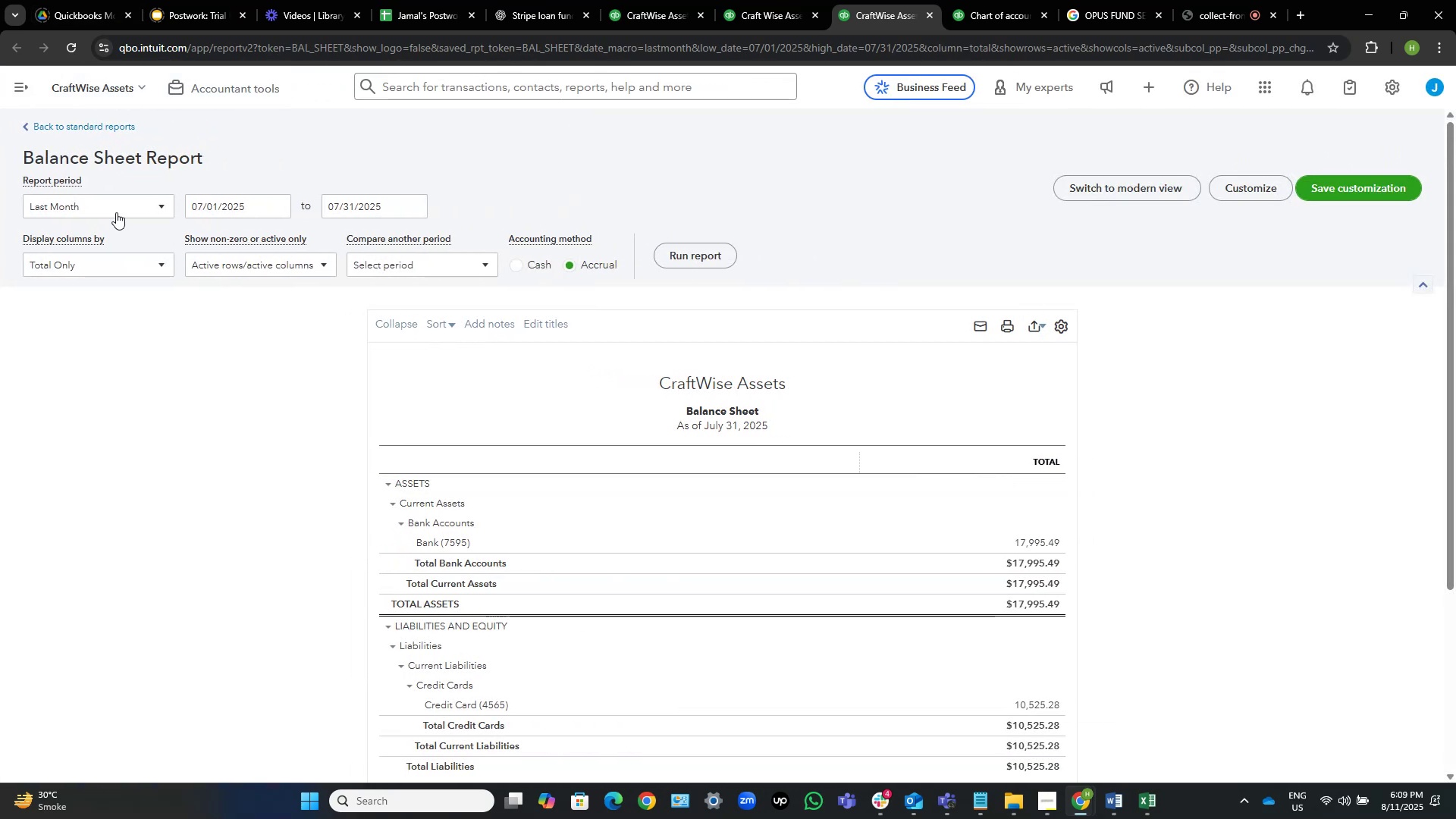 
left_click([116, 212])
 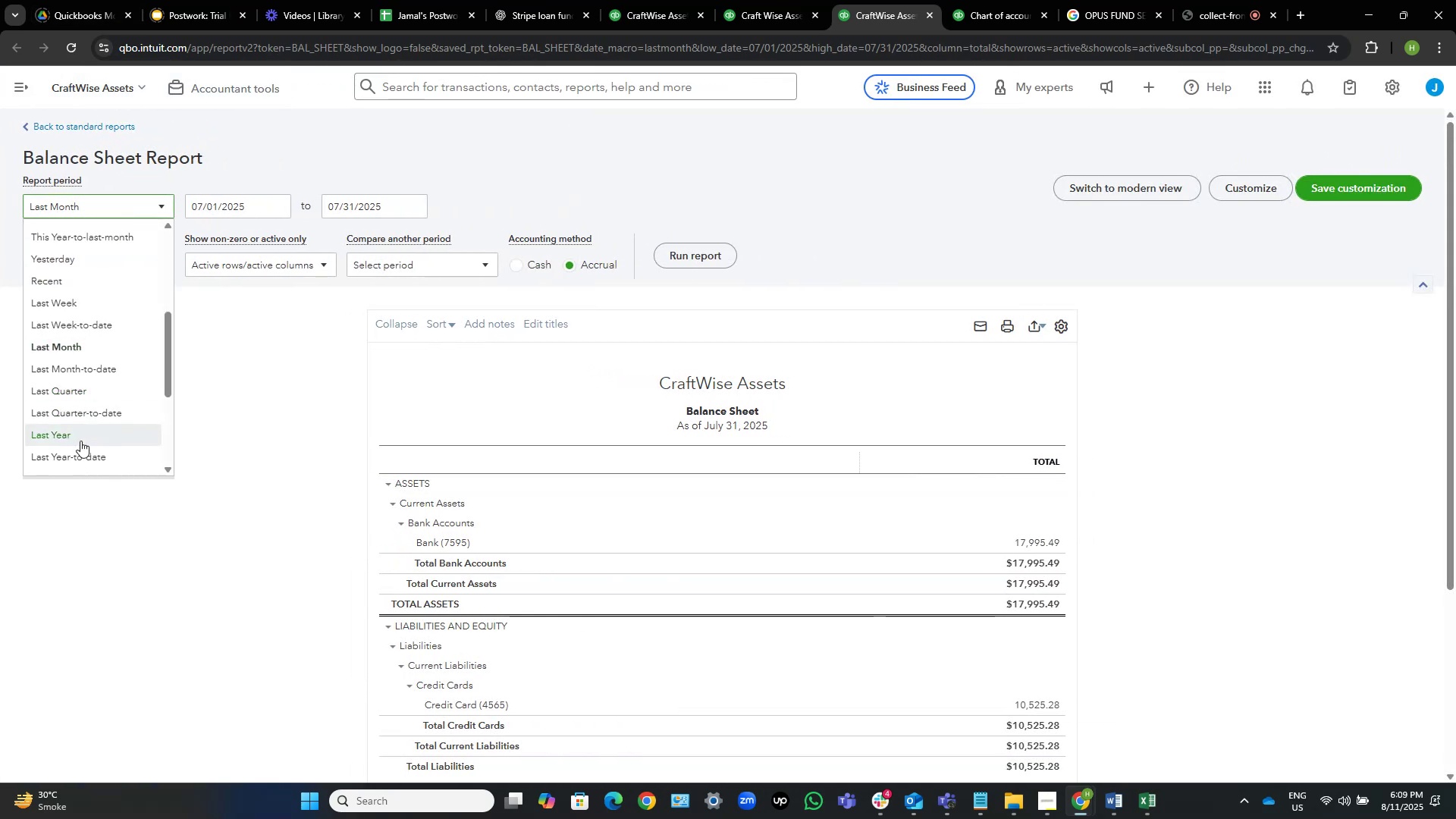 
left_click([80, 441])
 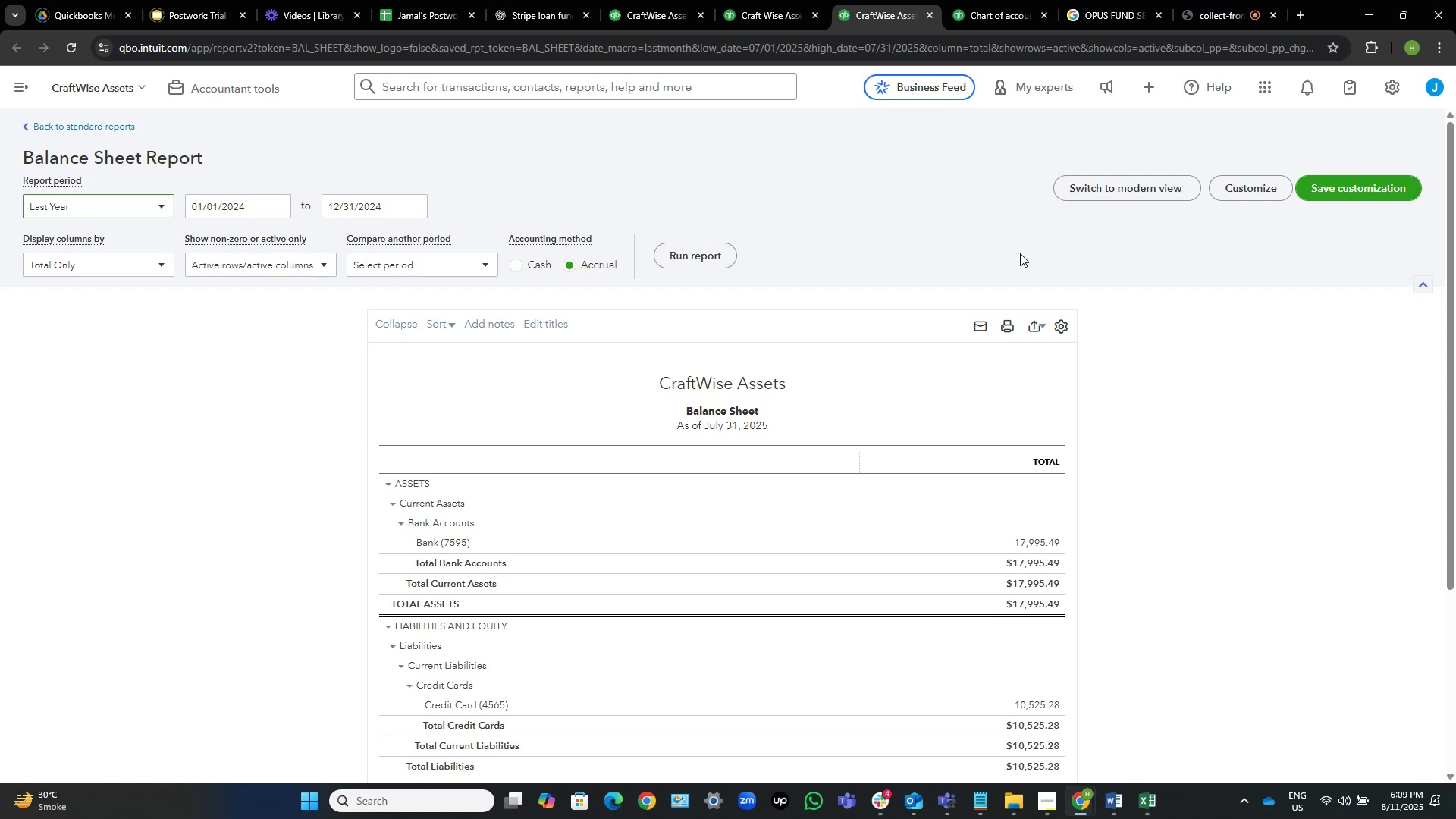 
wait(8.38)
 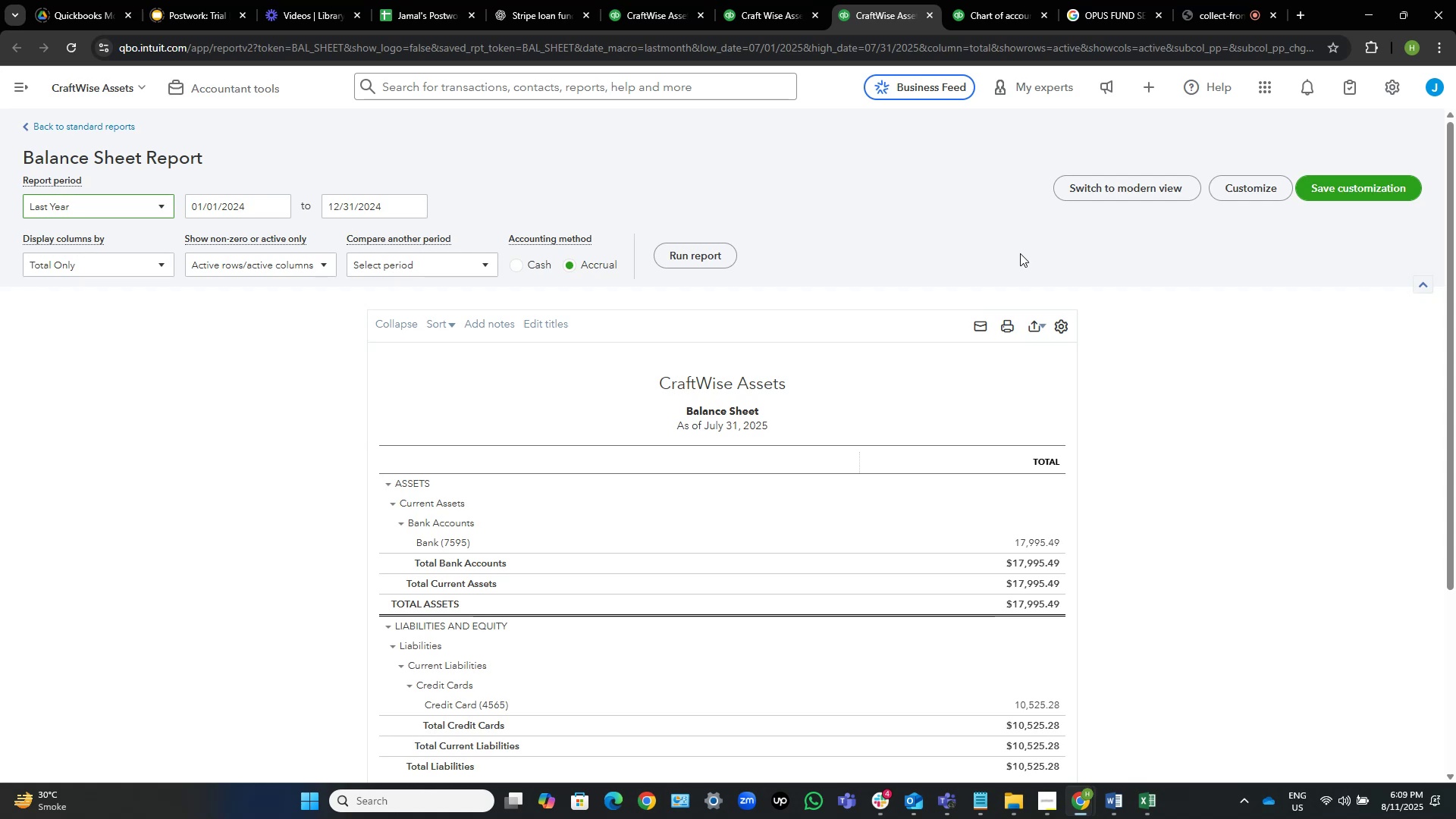 
left_click([701, 256])
 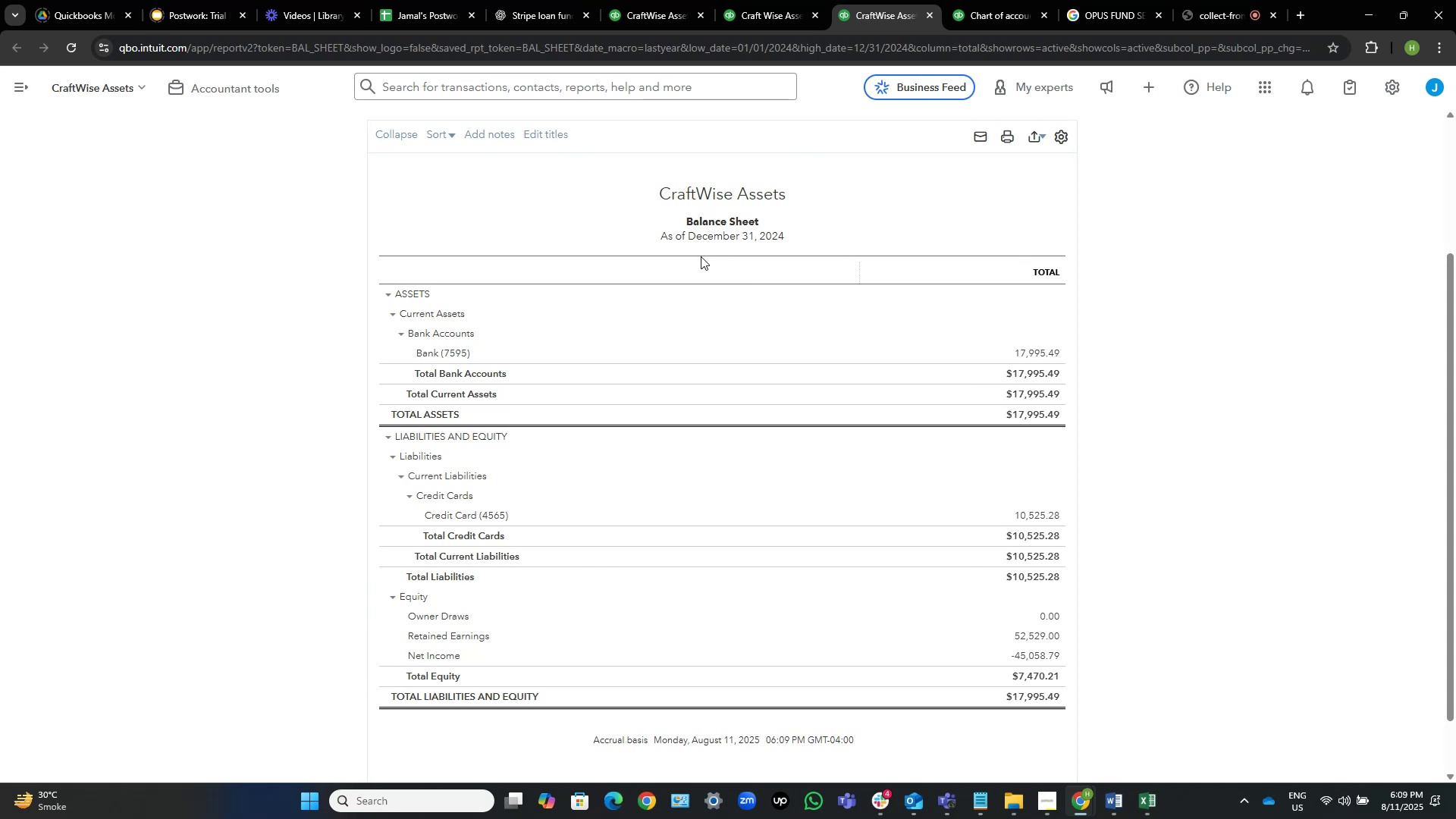 
wait(26.88)
 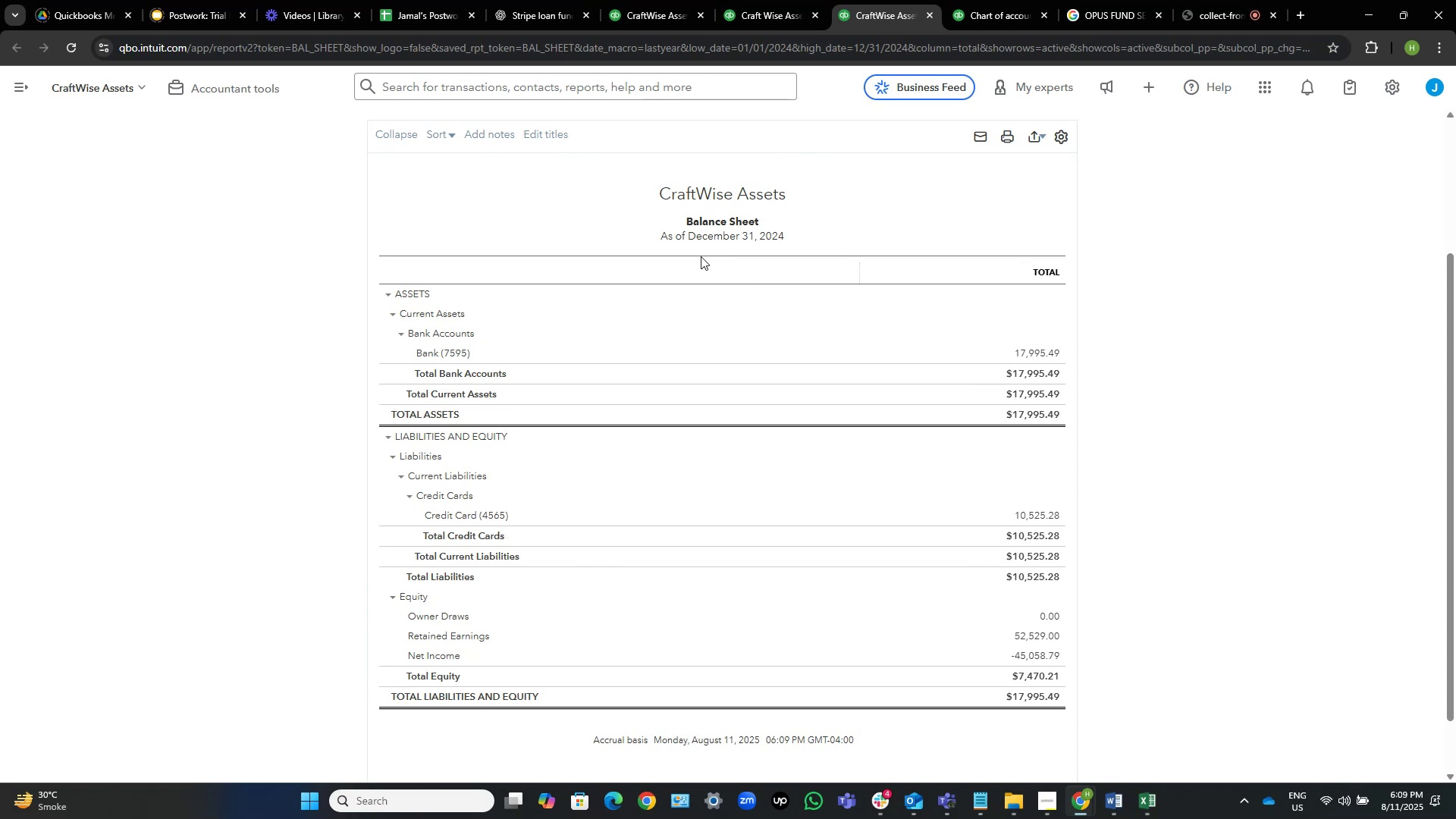 
left_click([675, 0])
 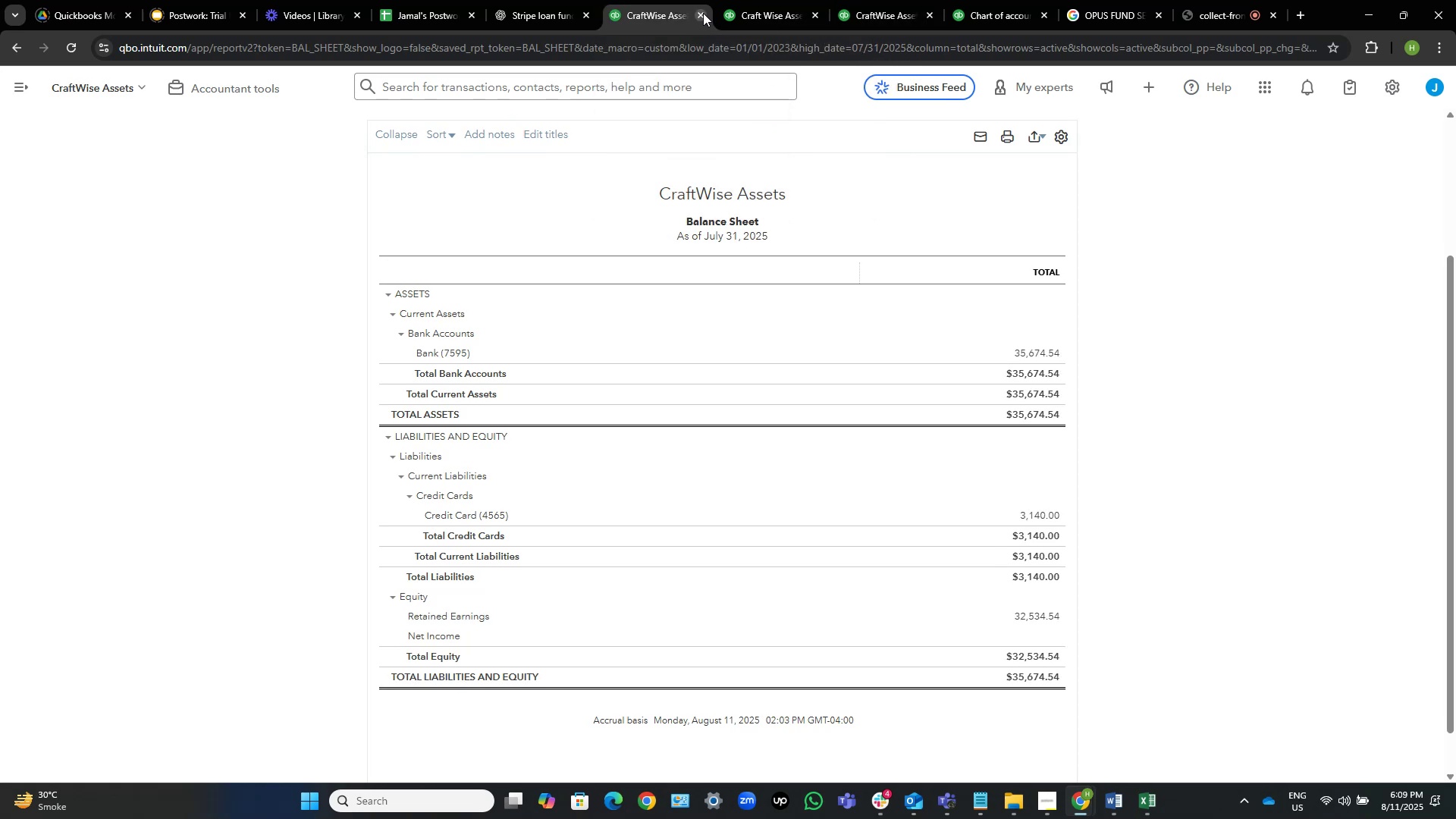 
left_click([703, 13])
 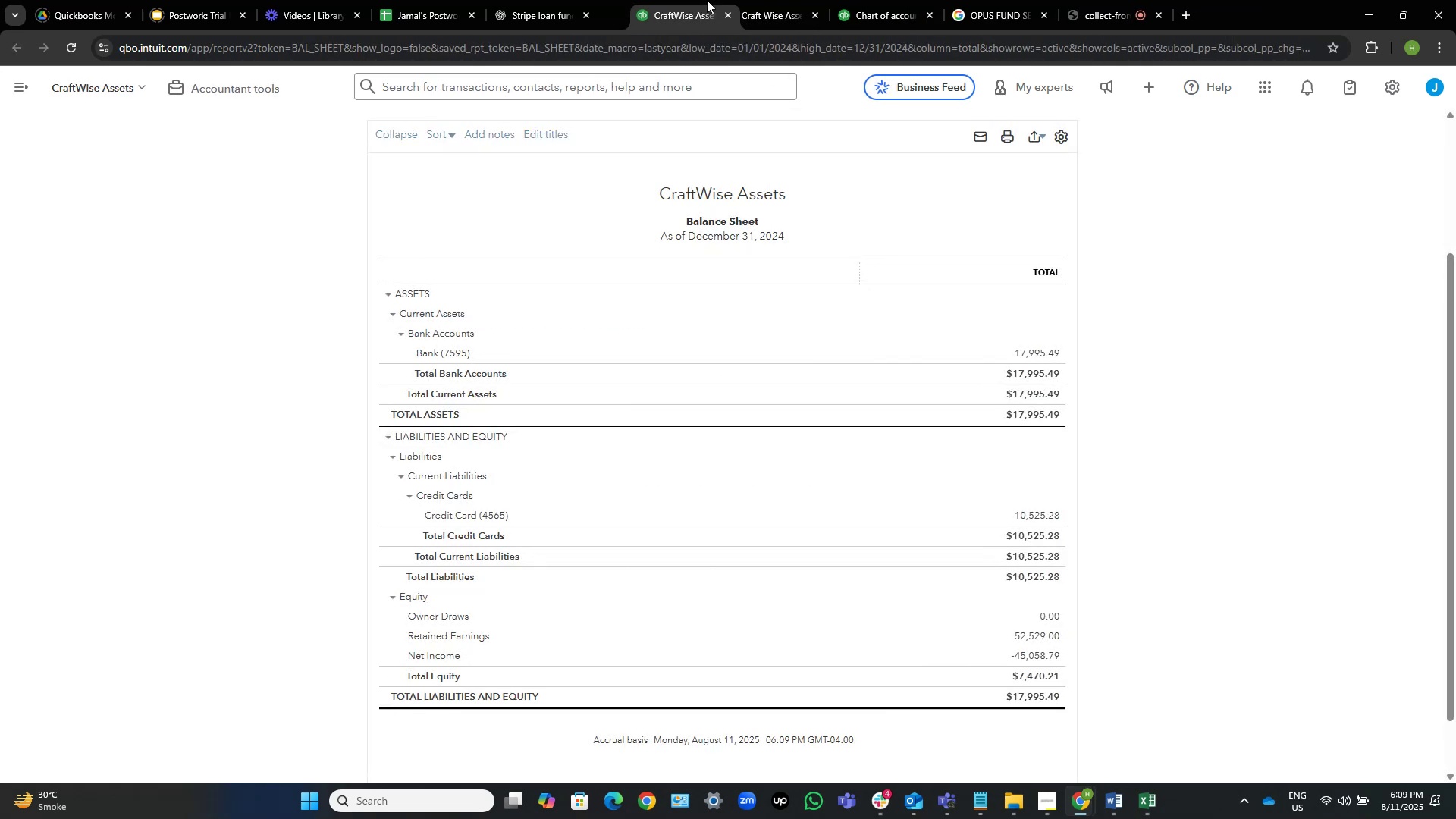 
left_click([755, 0])
 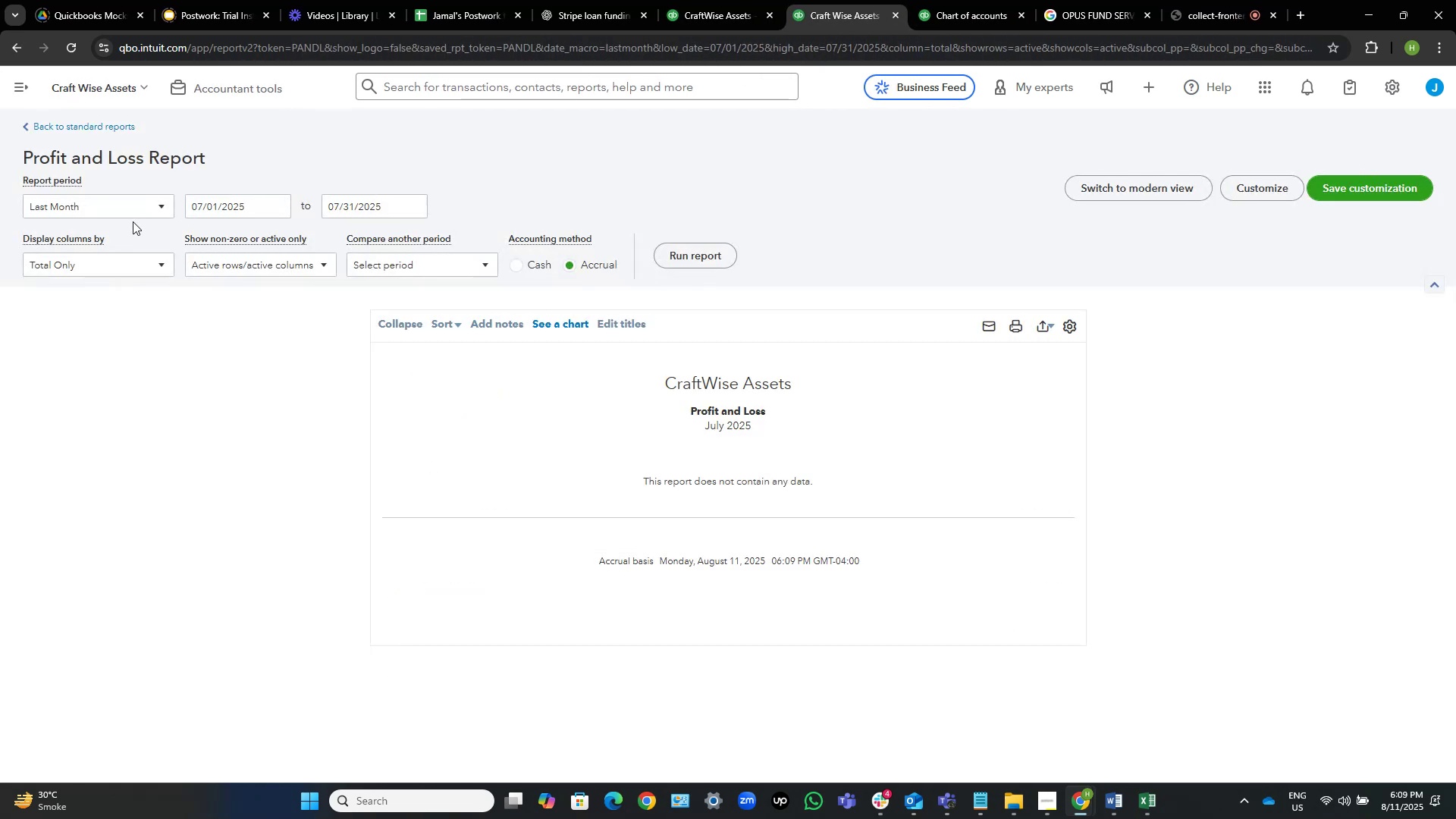 
left_click([120, 199])
 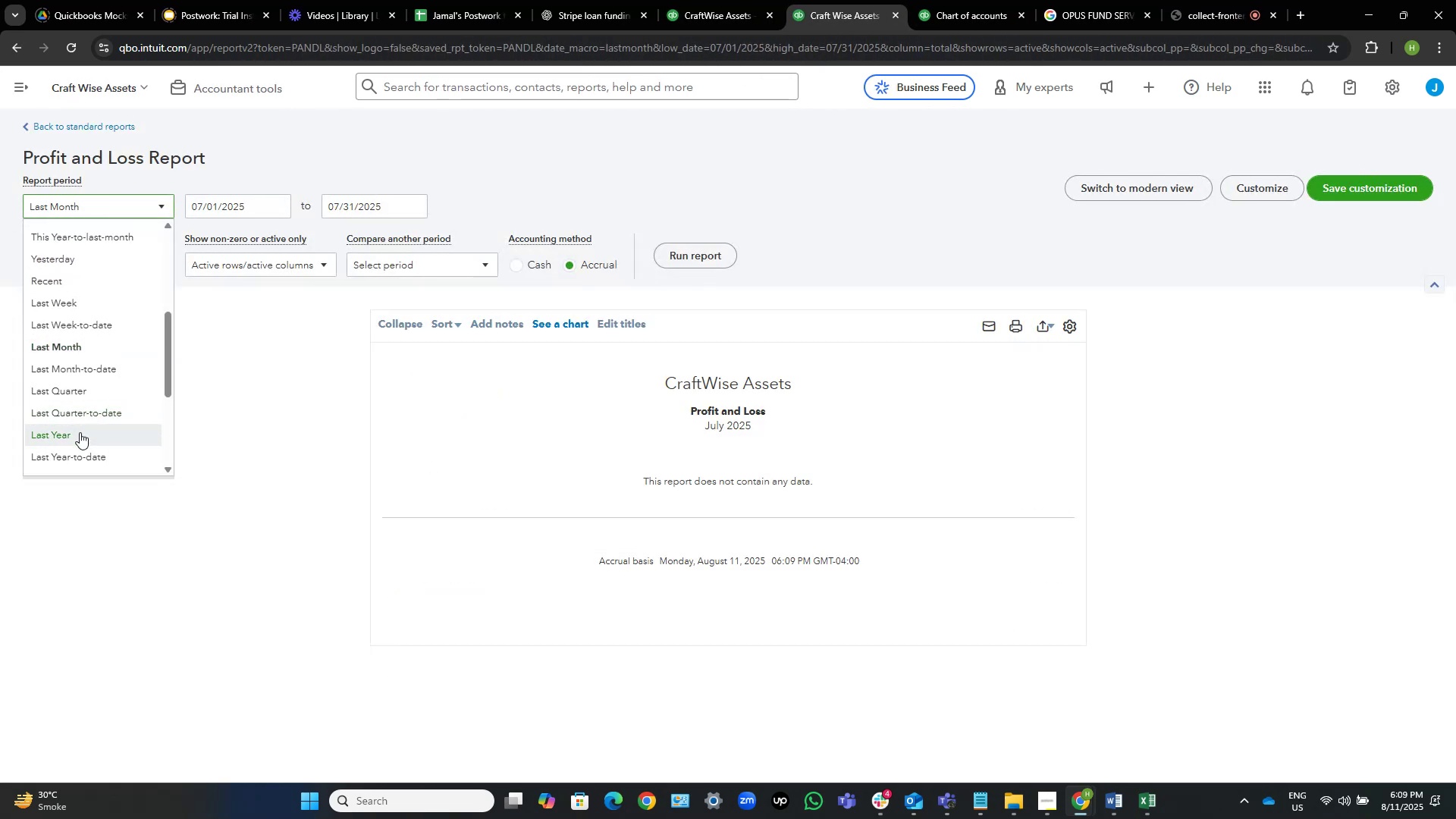 
left_click([80, 436])
 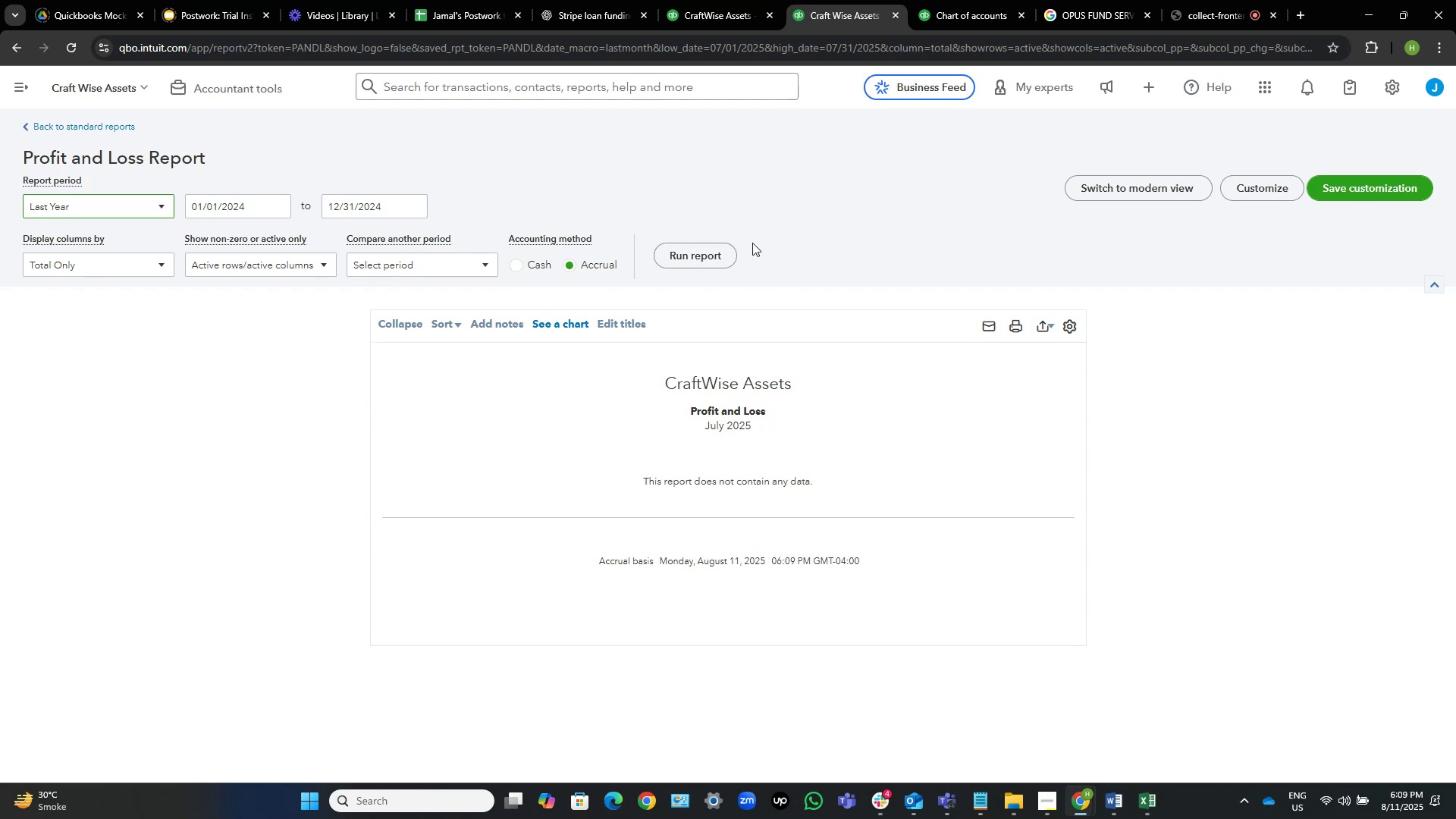 
left_click([728, 249])
 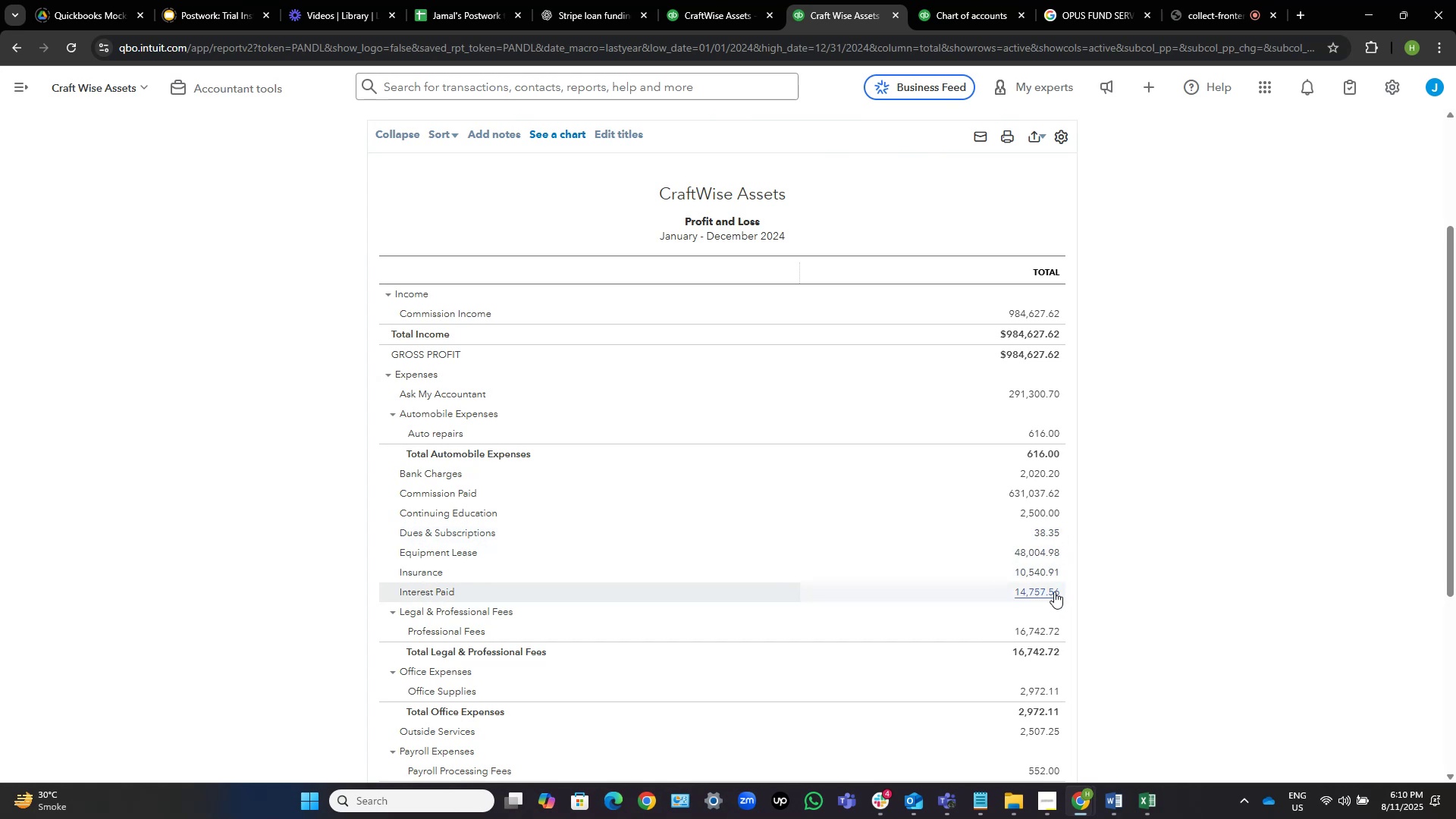 
wait(41.49)
 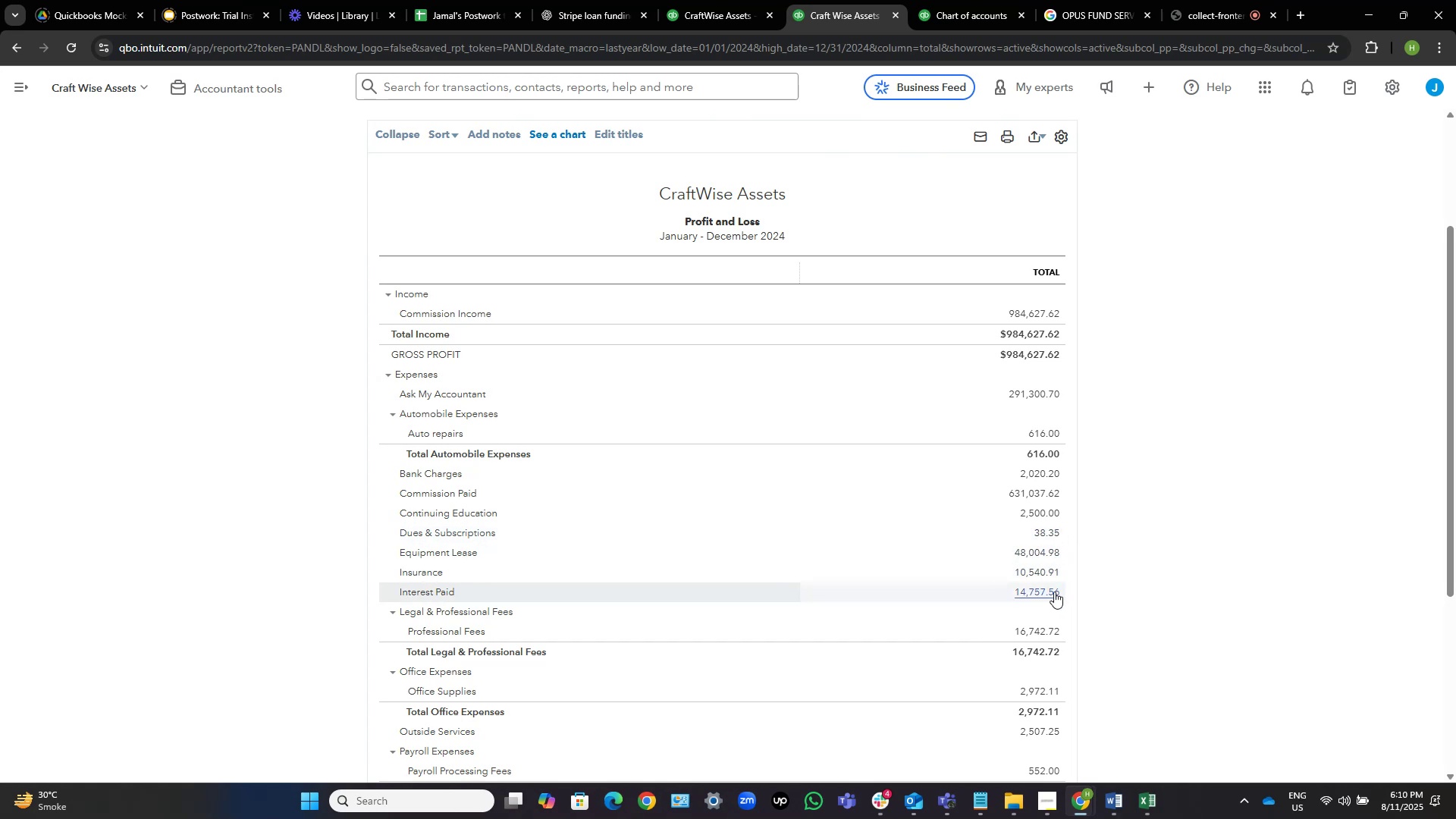 
scroll: coordinate [1061, 682], scroll_direction: down, amount: 1.0
 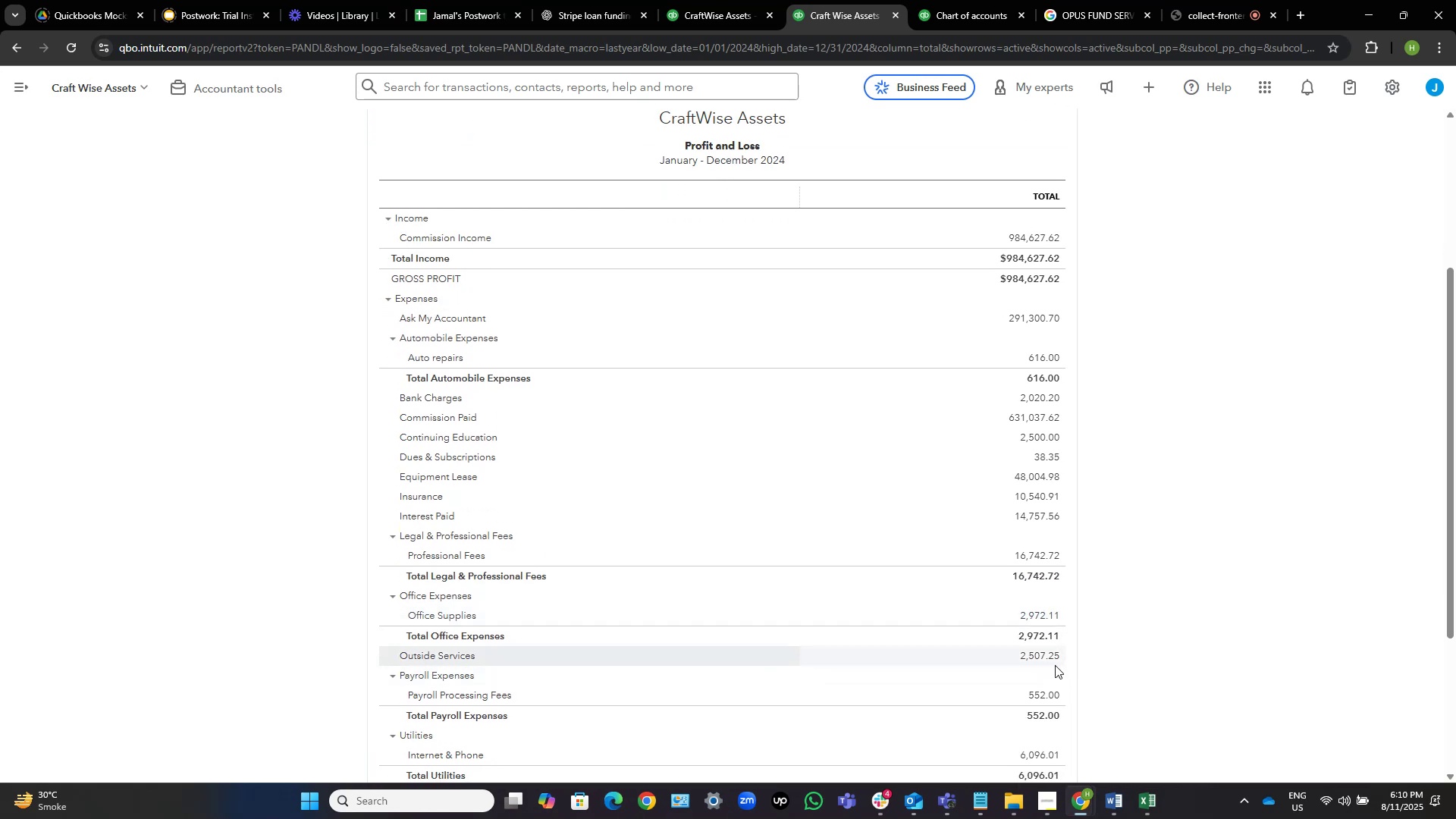 
wait(6.19)
 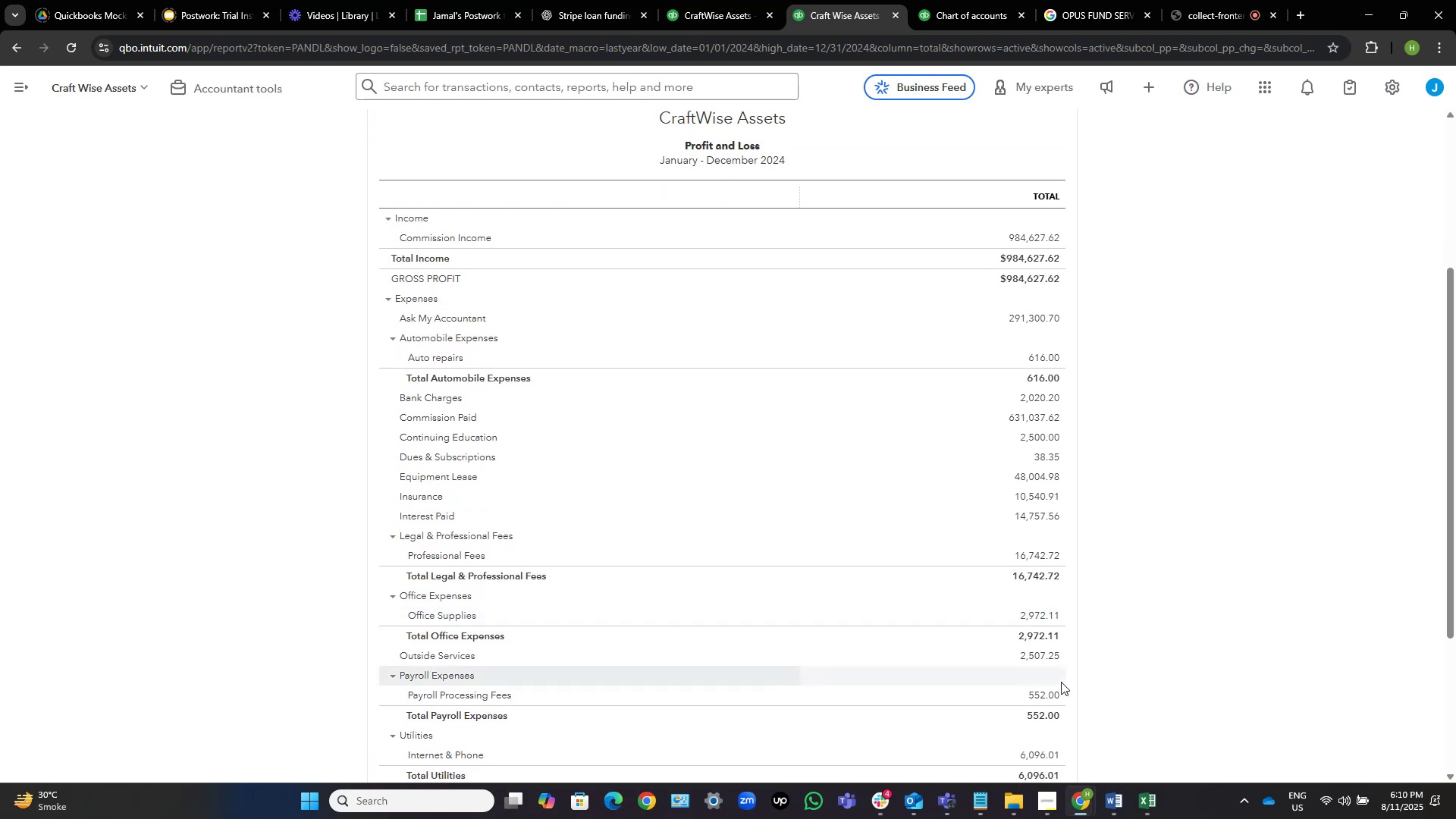 
scroll: coordinate [1055, 665], scroll_direction: up, amount: 1.0
 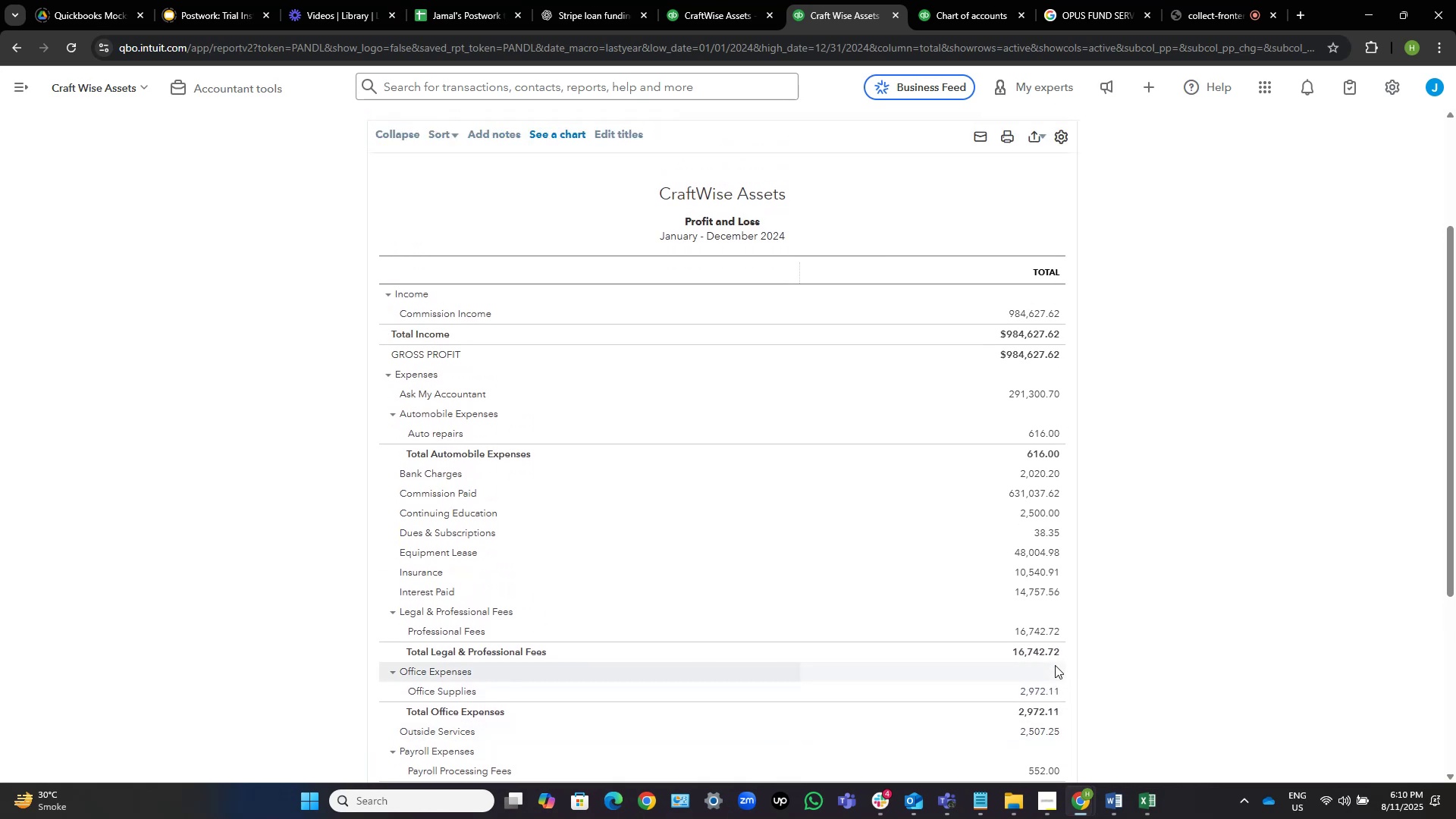 
scroll: coordinate [1027, 587], scroll_direction: down, amount: 3.0
 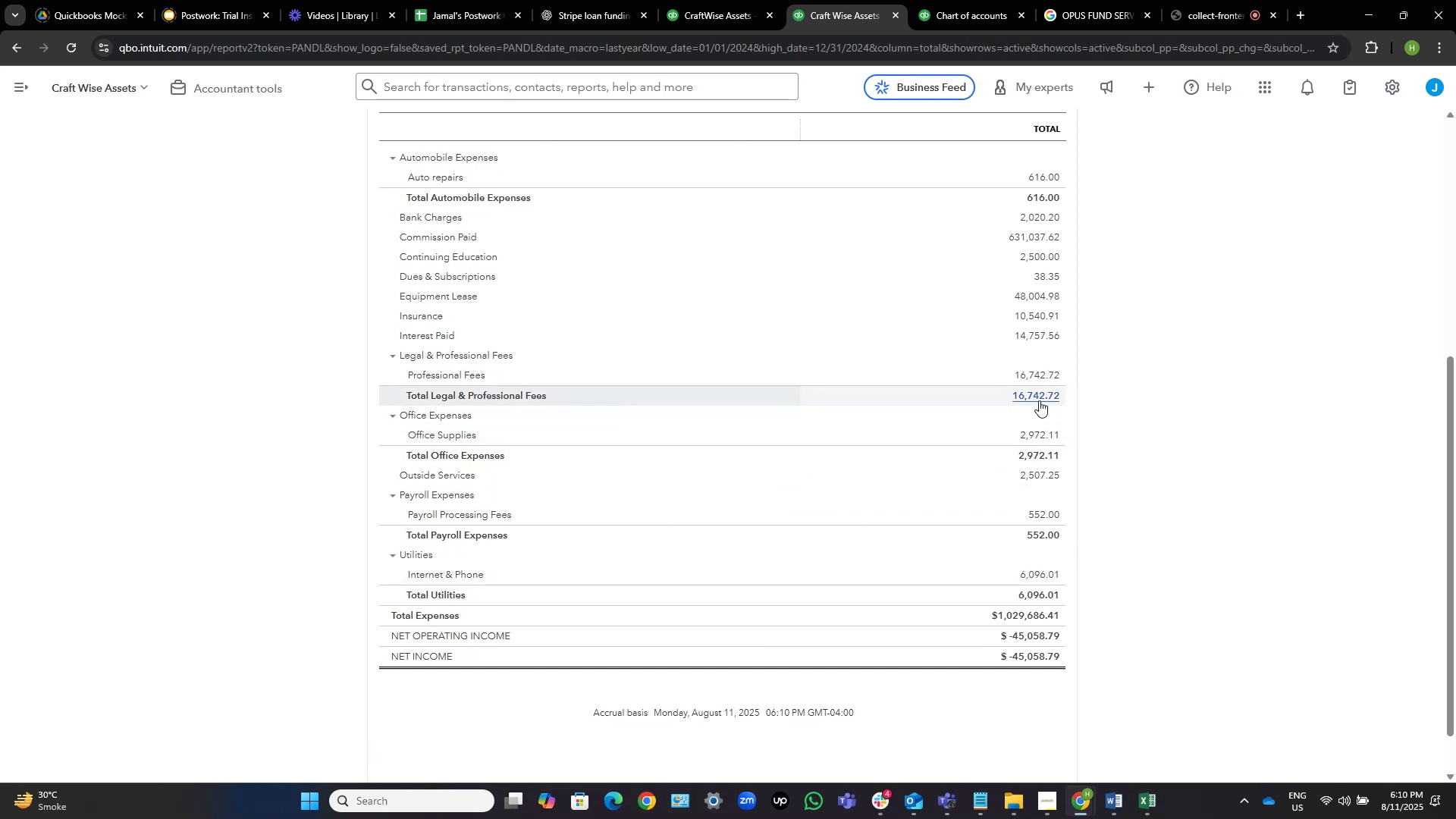 
wait(13.68)
 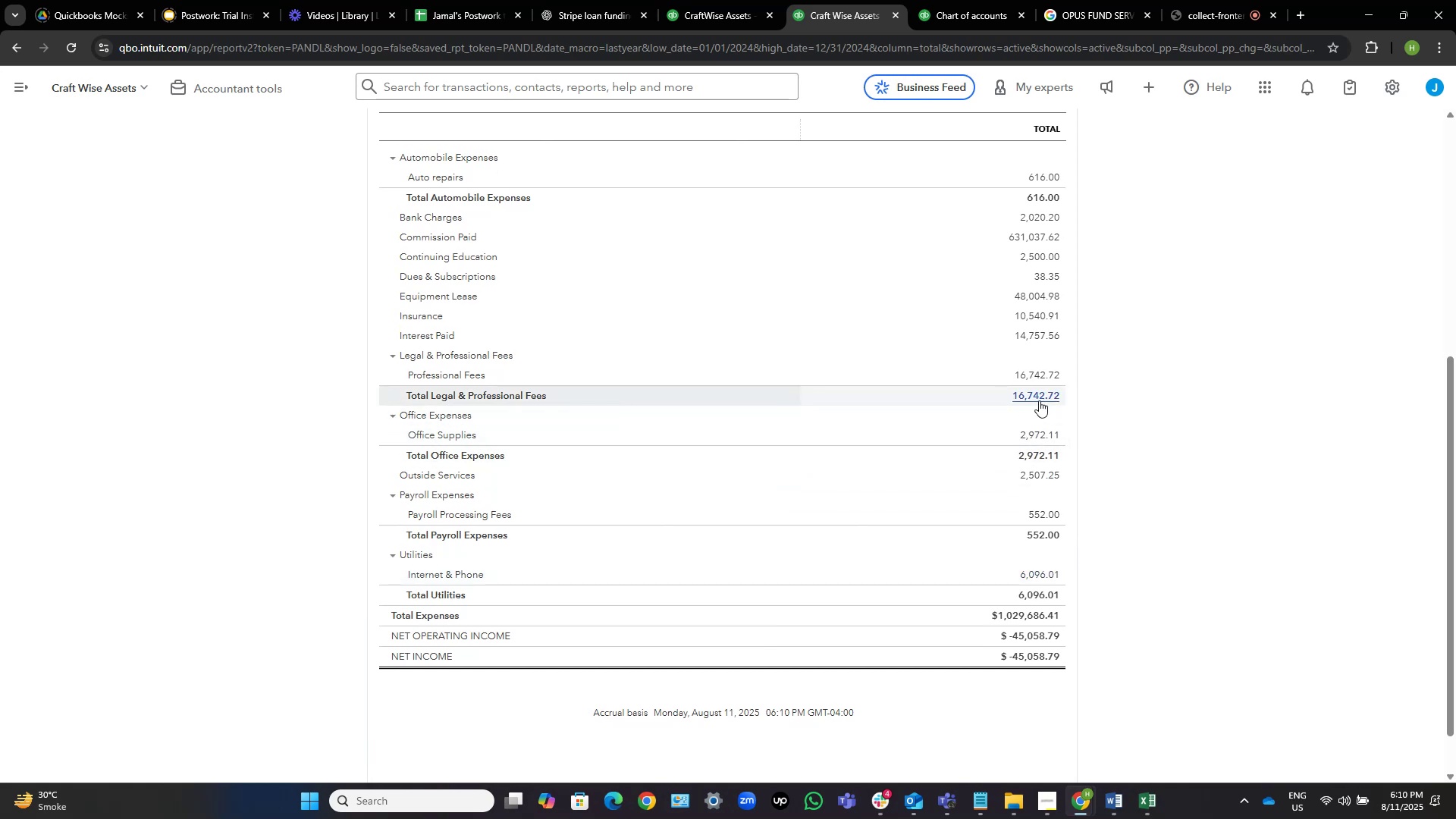 
scroll: coordinate [401, 210], scroll_direction: up, amount: 7.0
 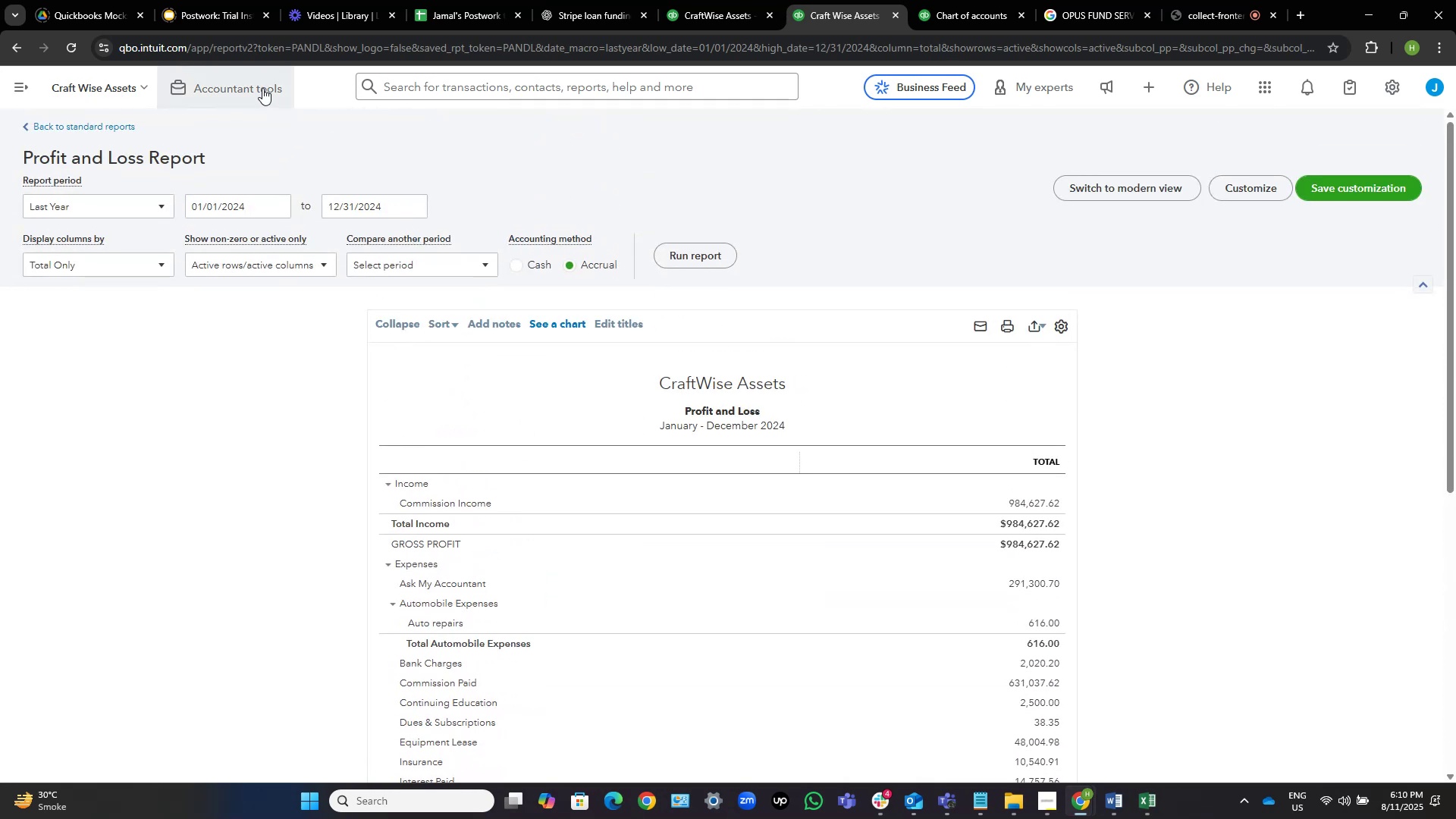 
left_click([262, 86])
 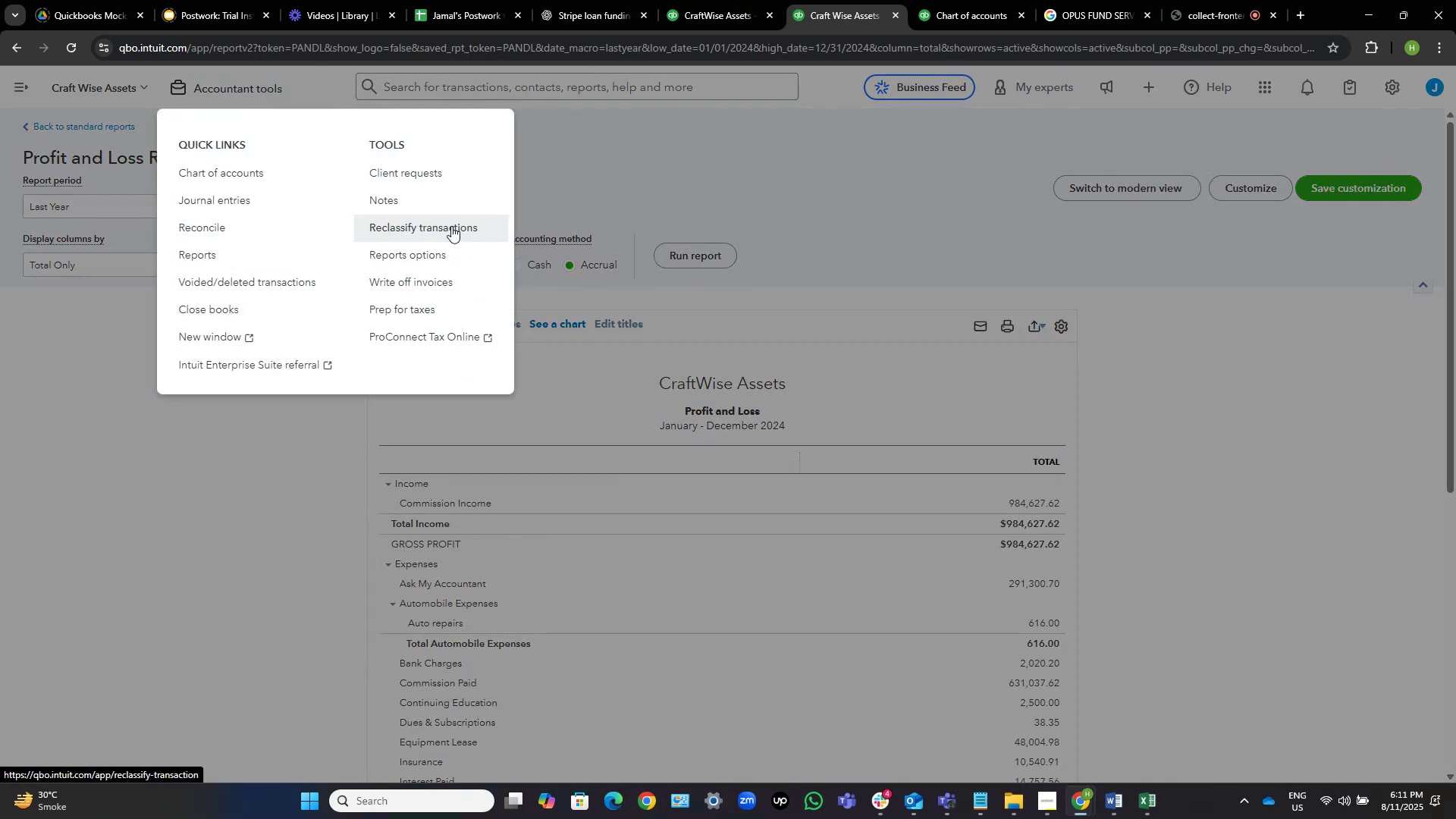 
right_click([452, 226])
 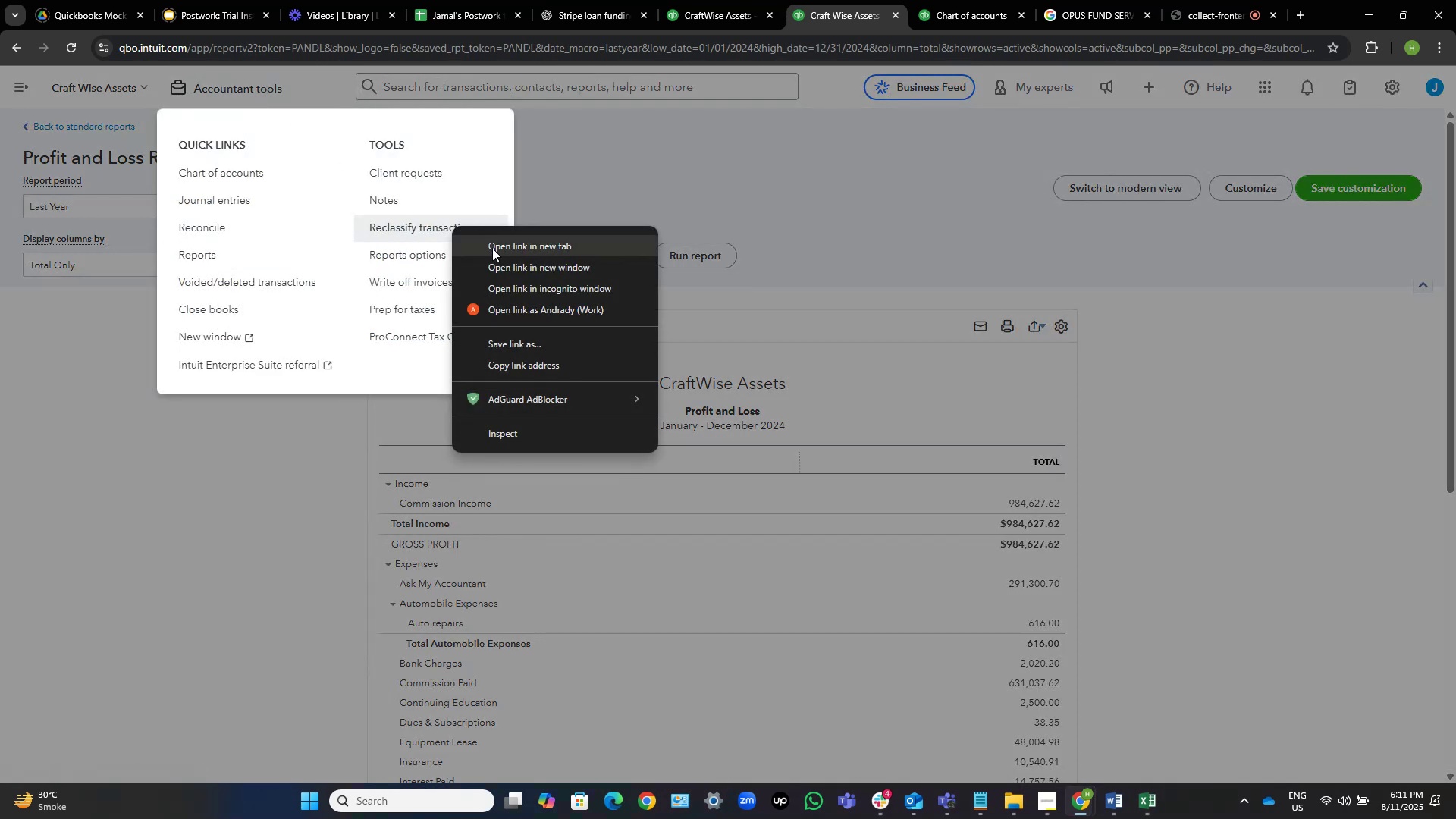 
left_click([493, 247])
 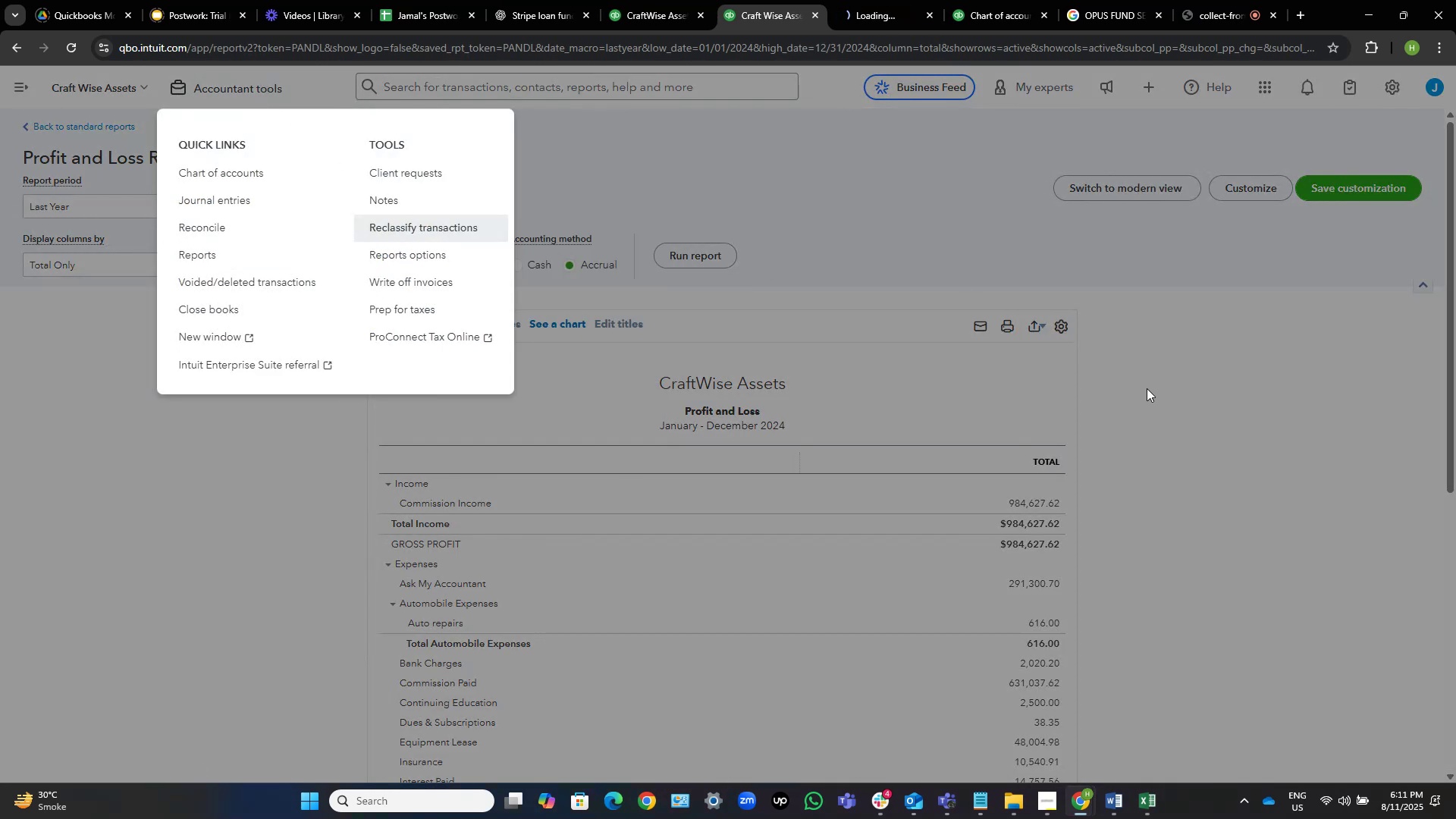 
left_click([1160, 376])
 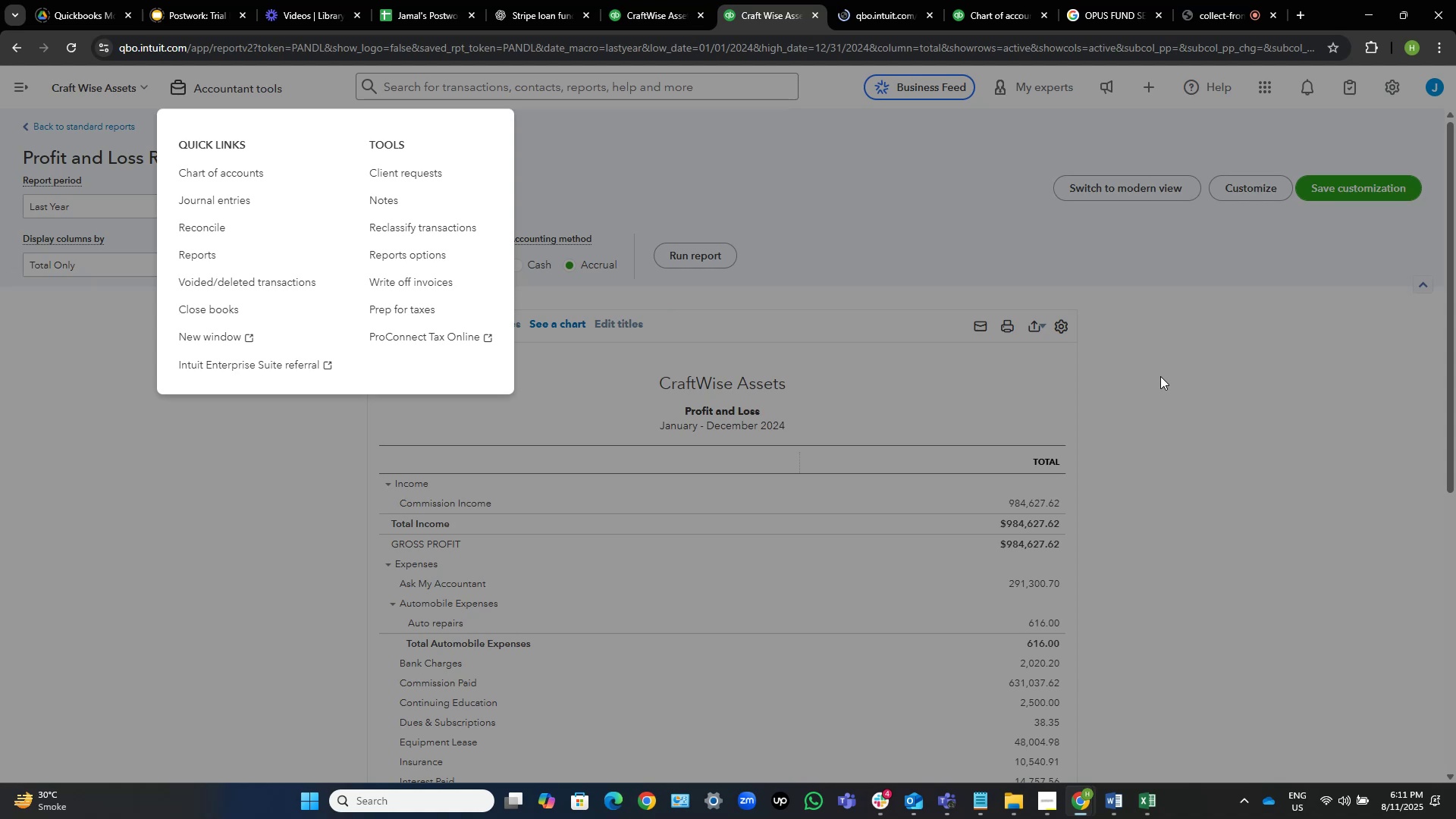 
left_click([1160, 376])
 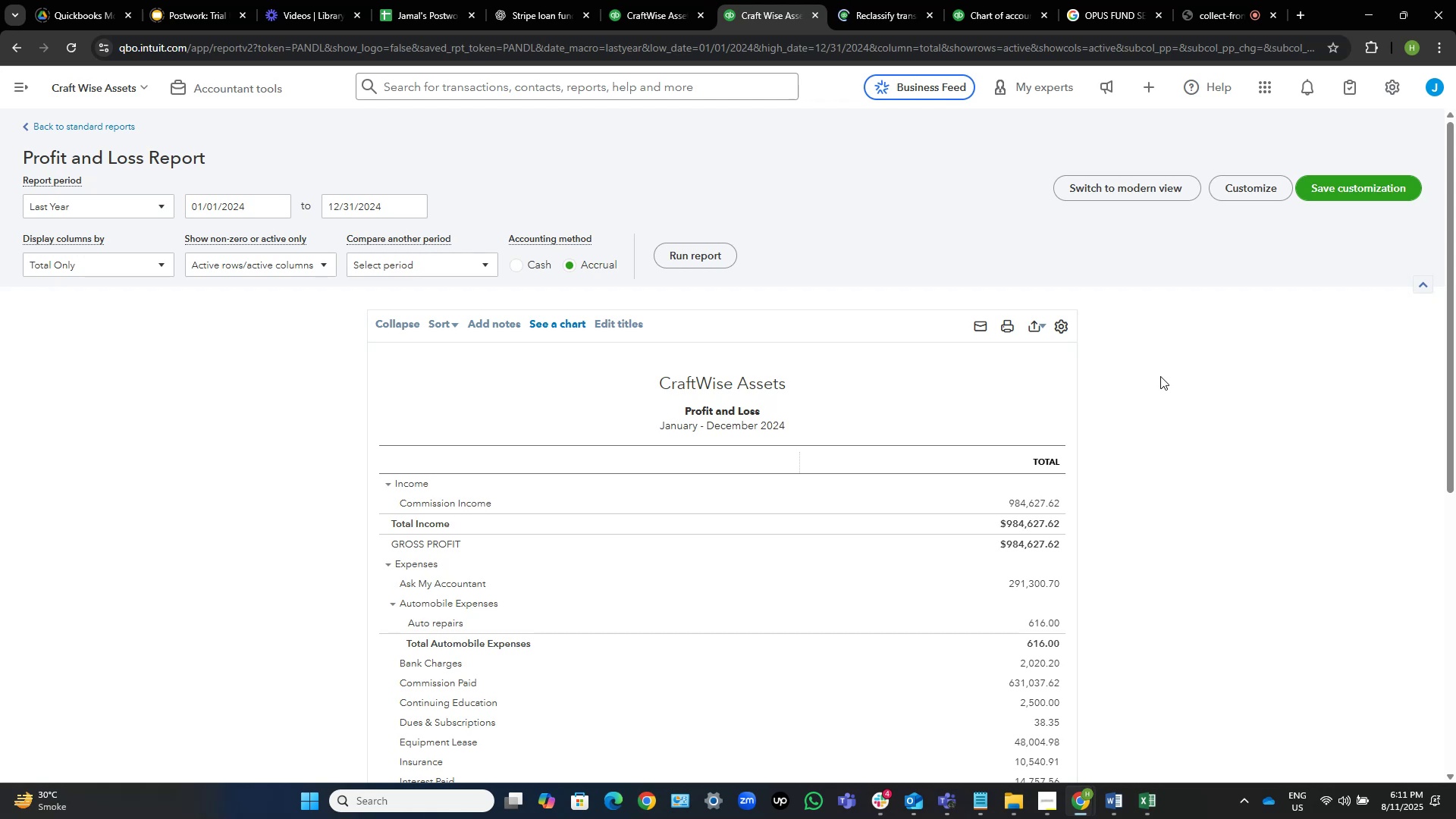 
wait(16.75)
 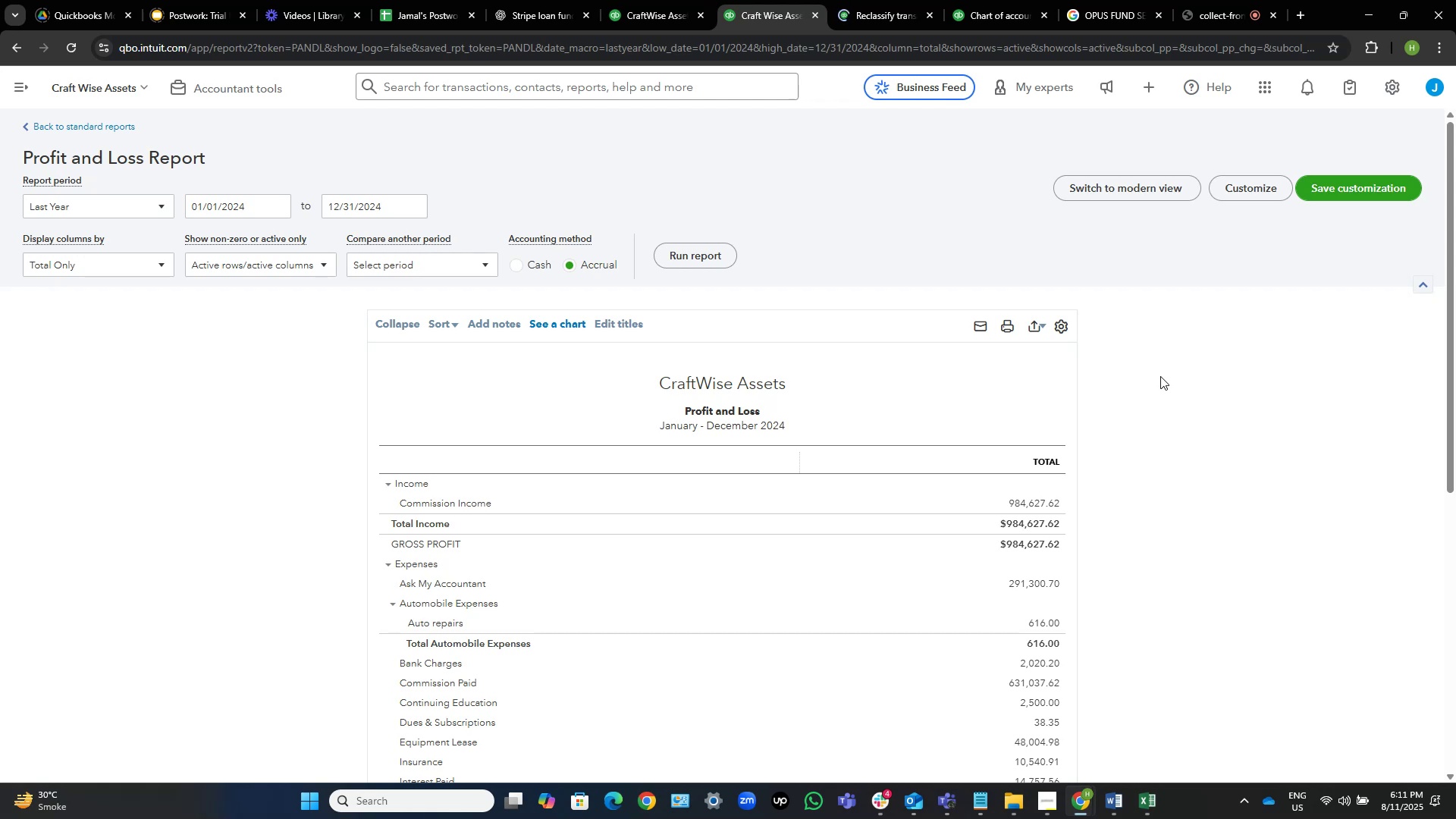 
left_click([855, 0])
 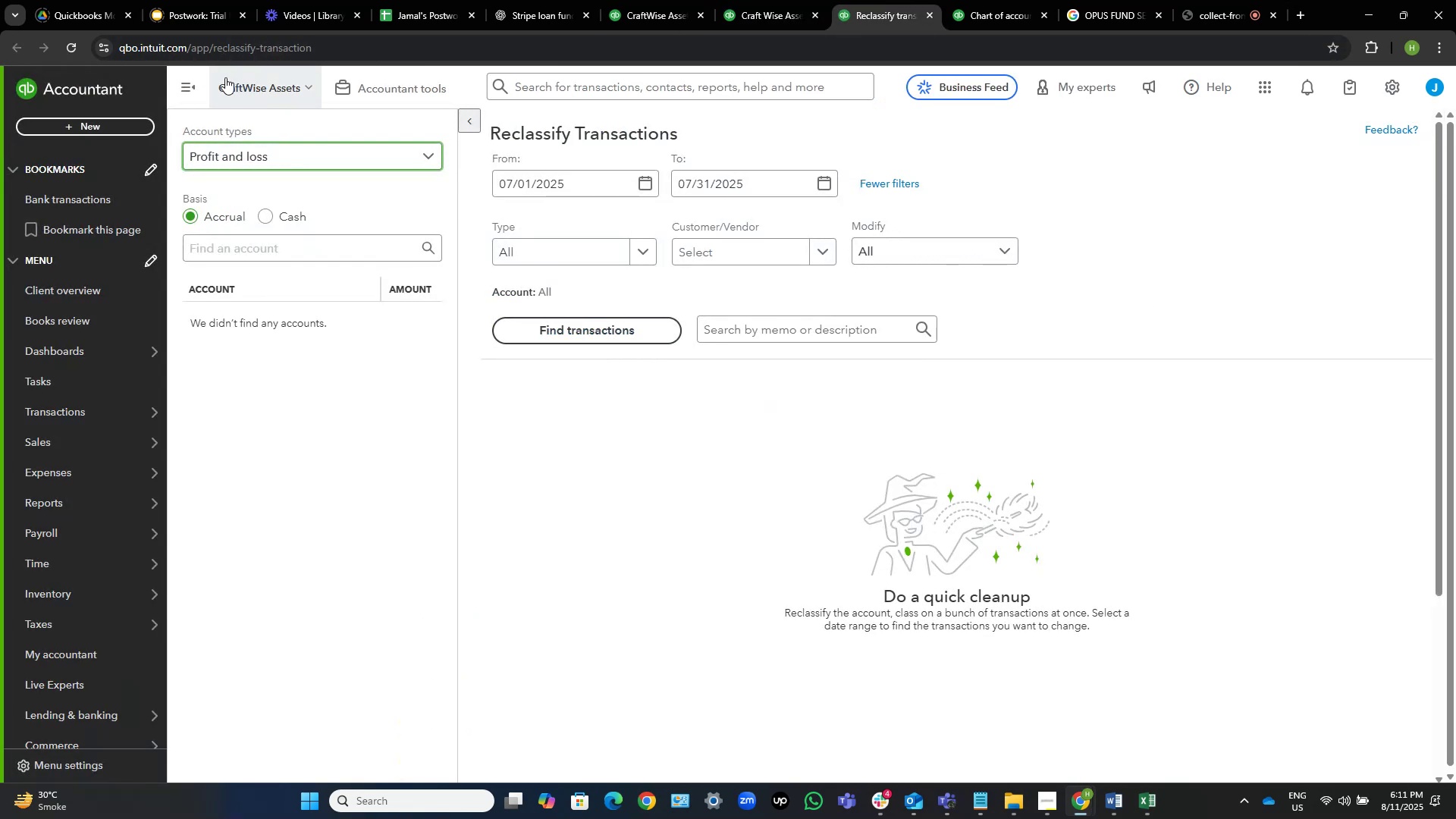 
left_click([201, 80])
 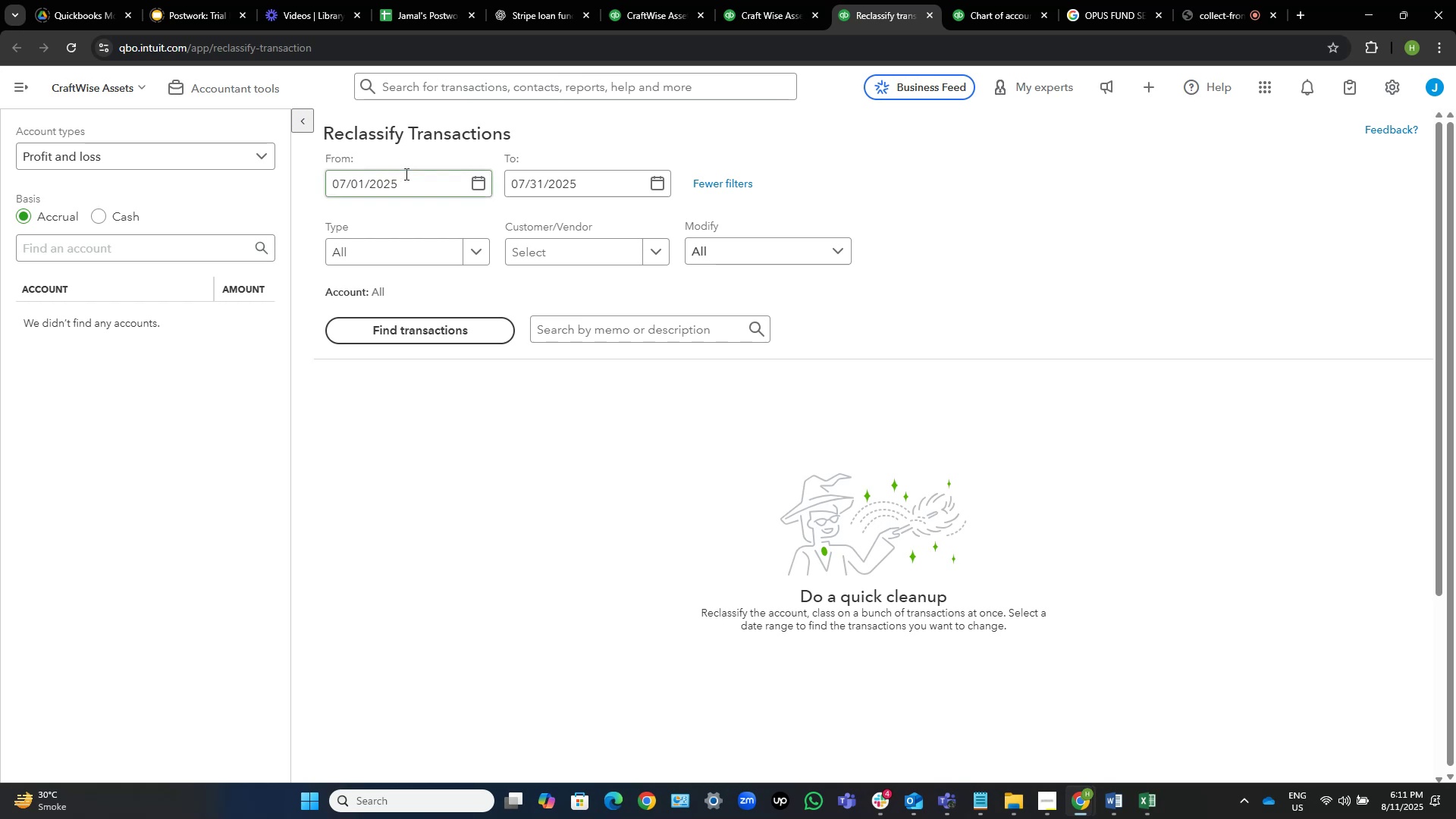 
left_click([405, 174])
 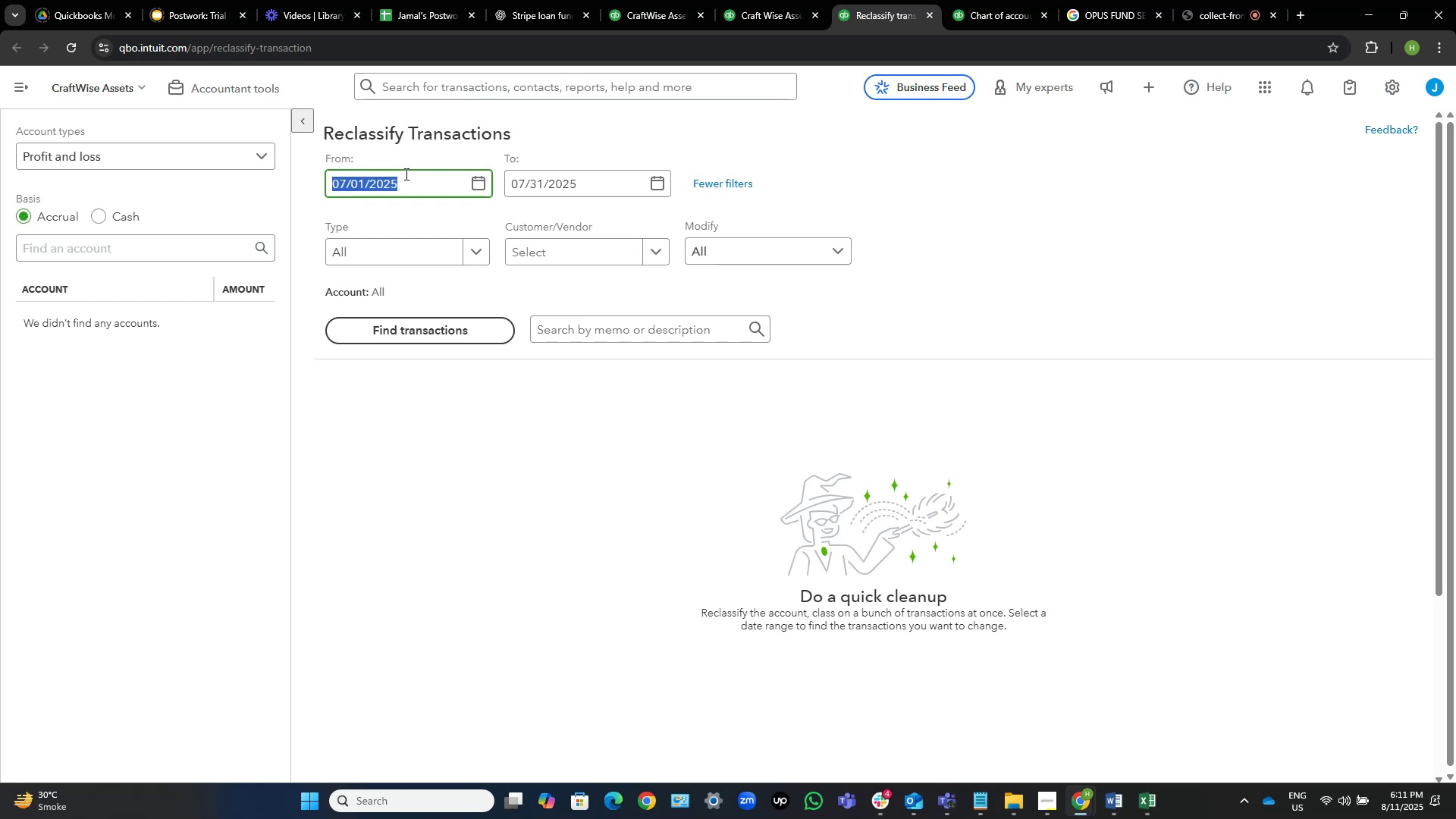 
key(Numpad1)
 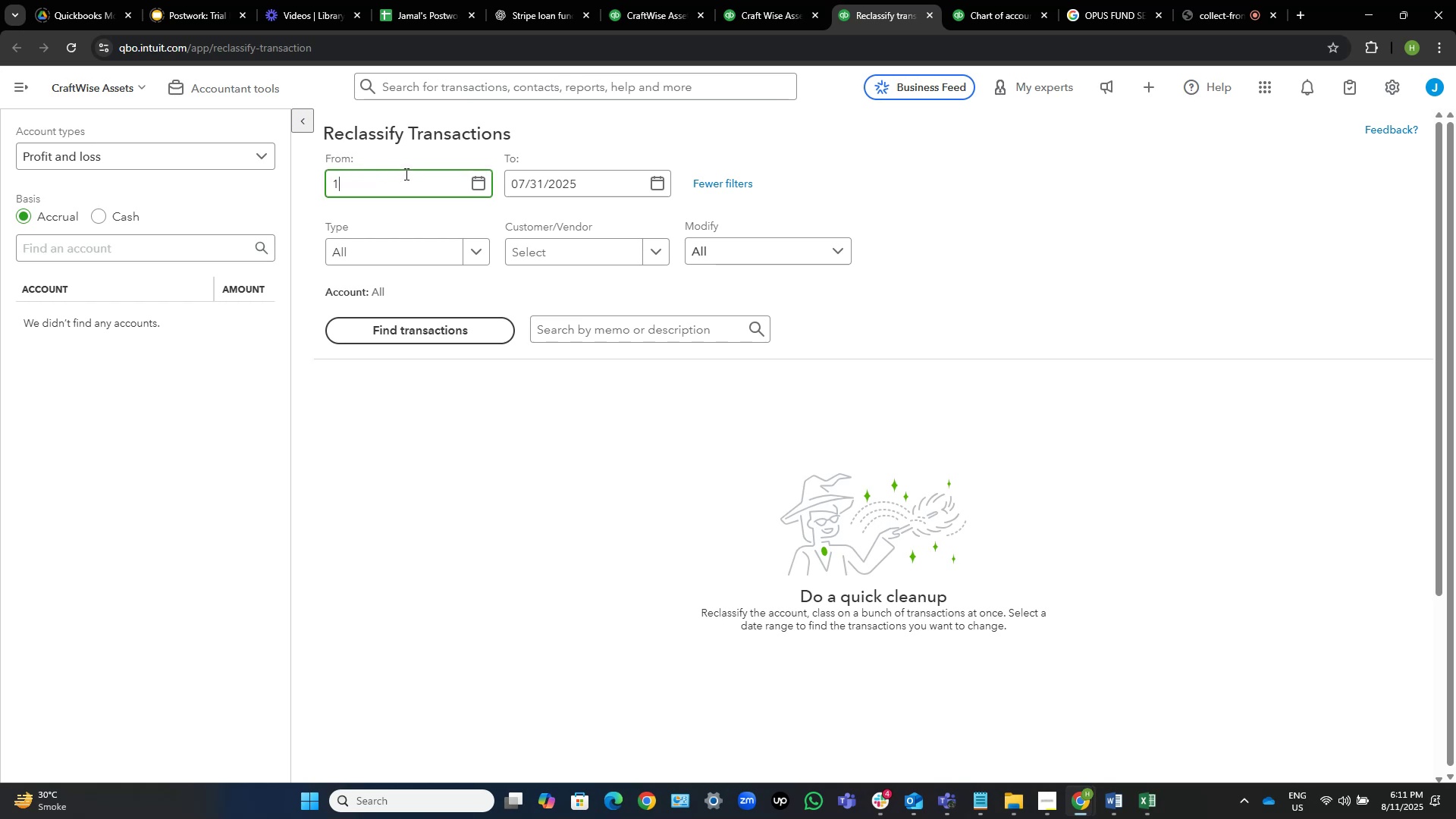 
key(NumpadDivide)
 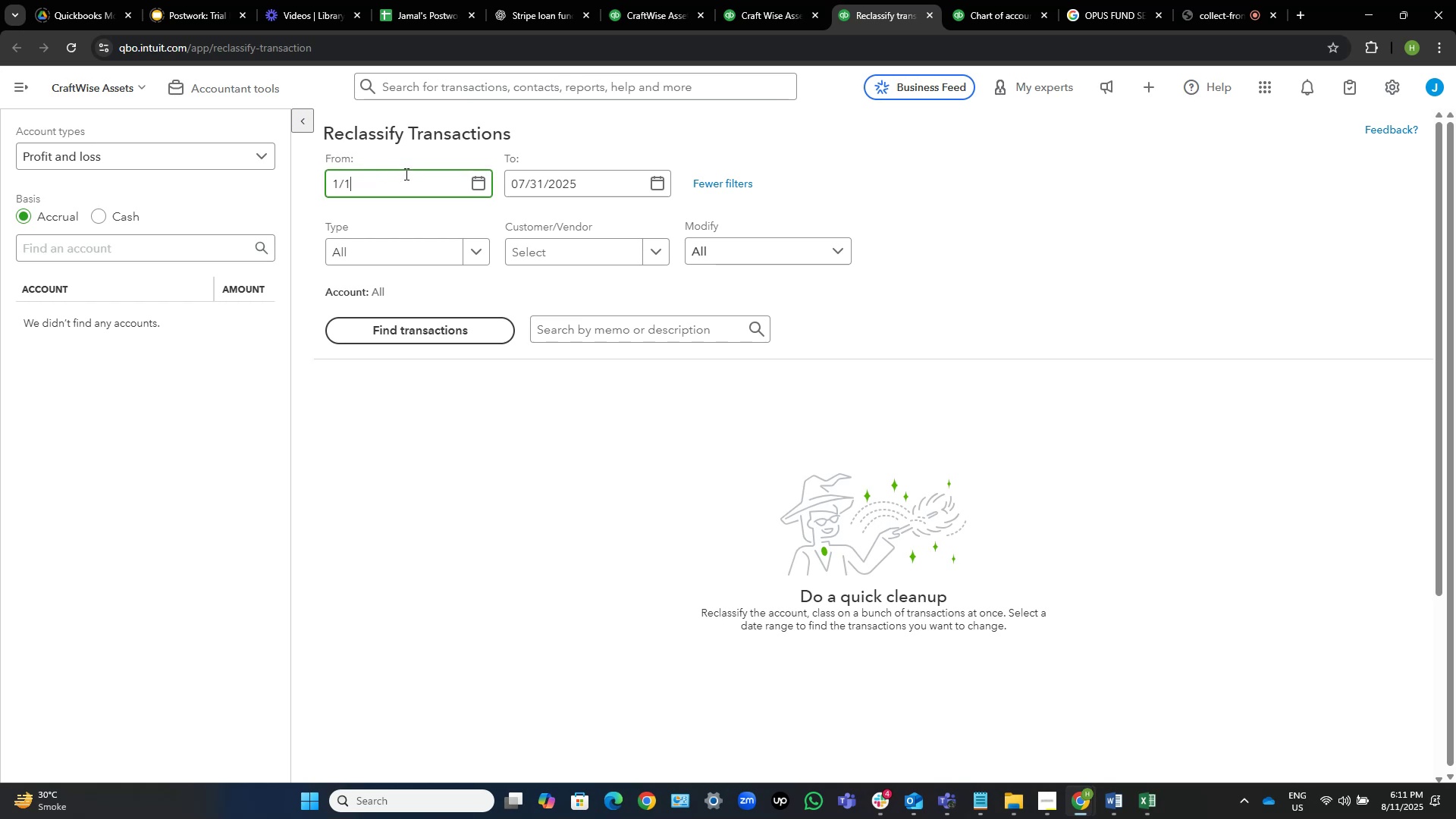 
key(Numpad1)
 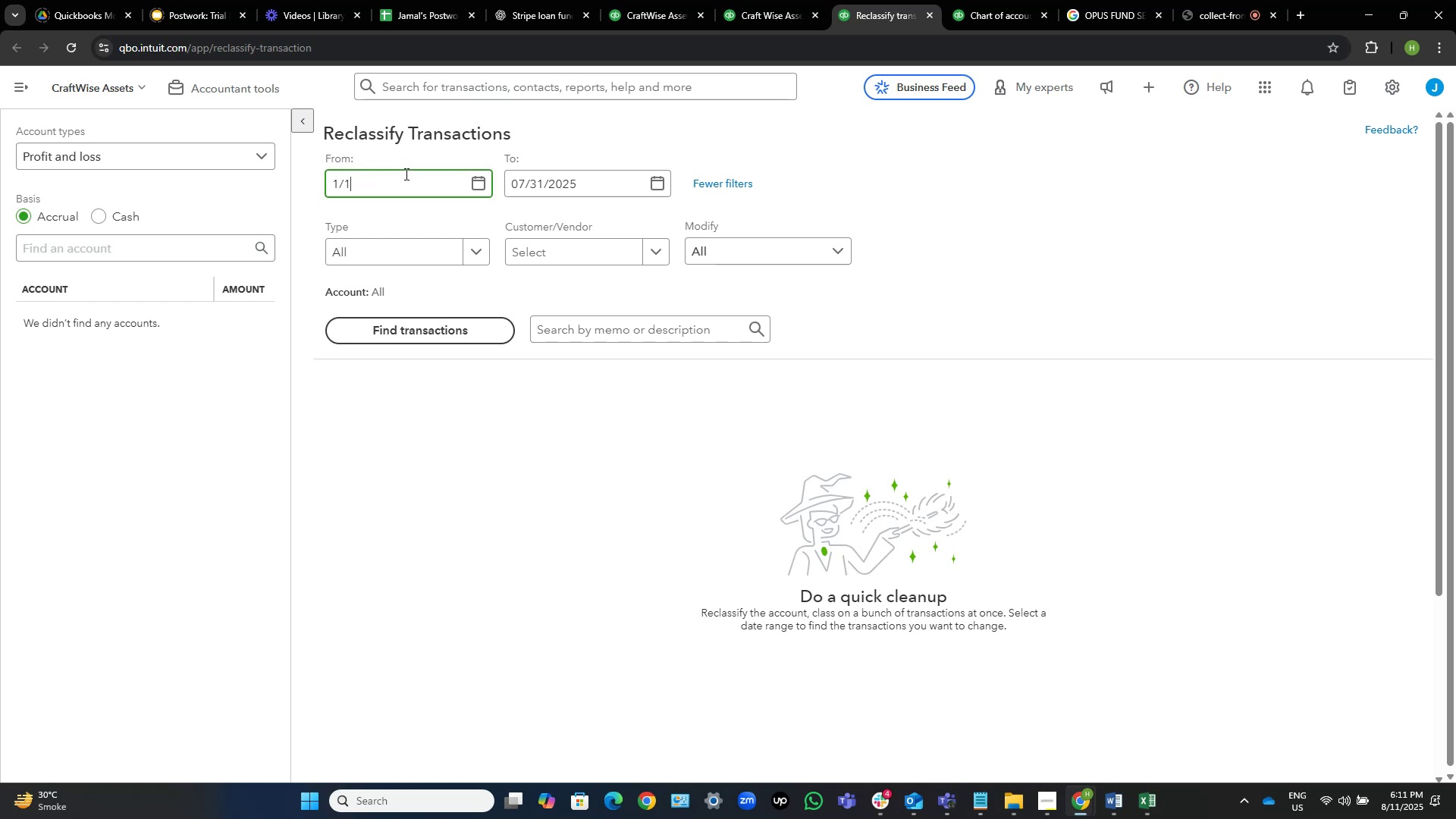 
key(NumpadDivide)
 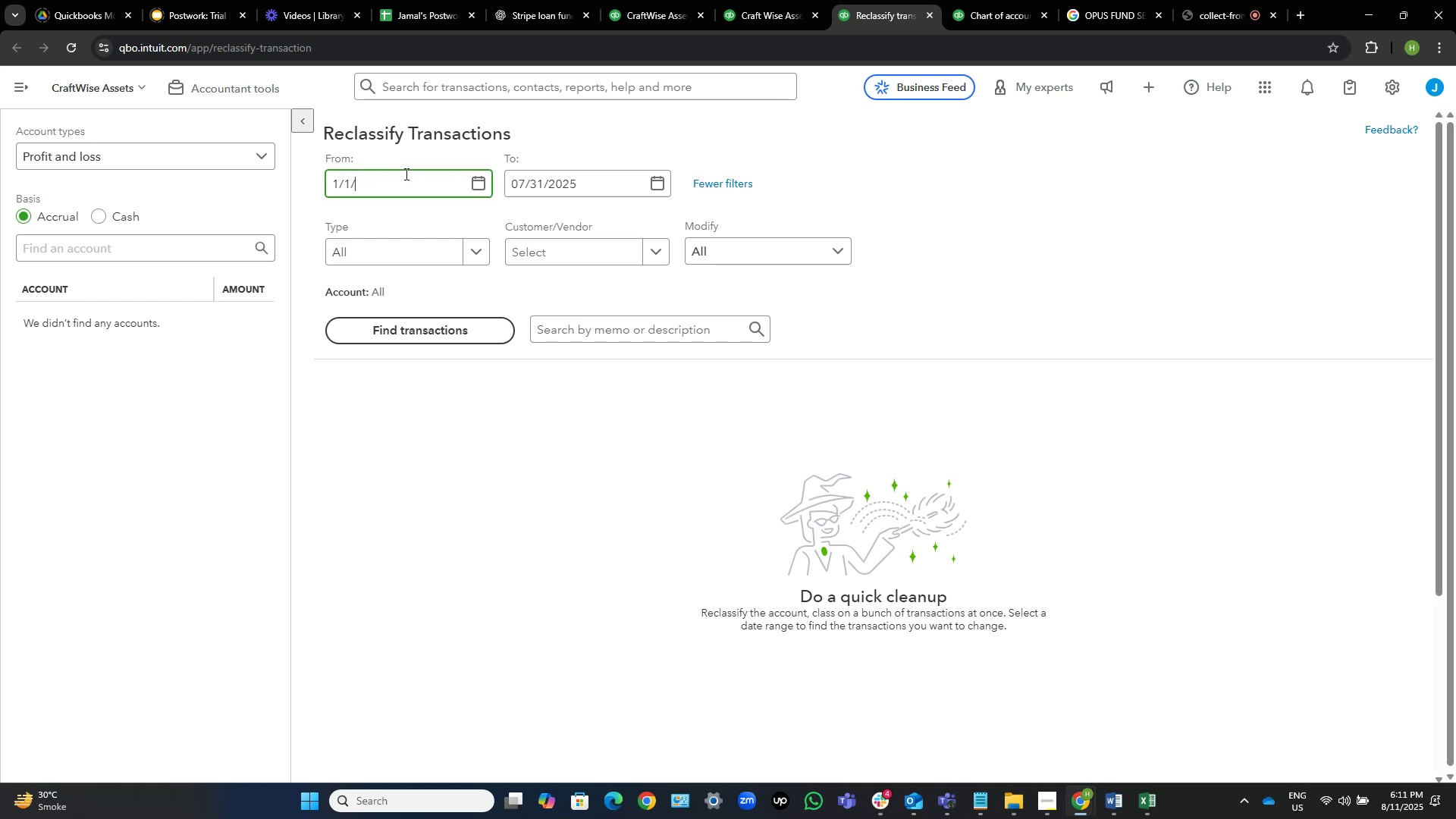 
key(Numpad2)
 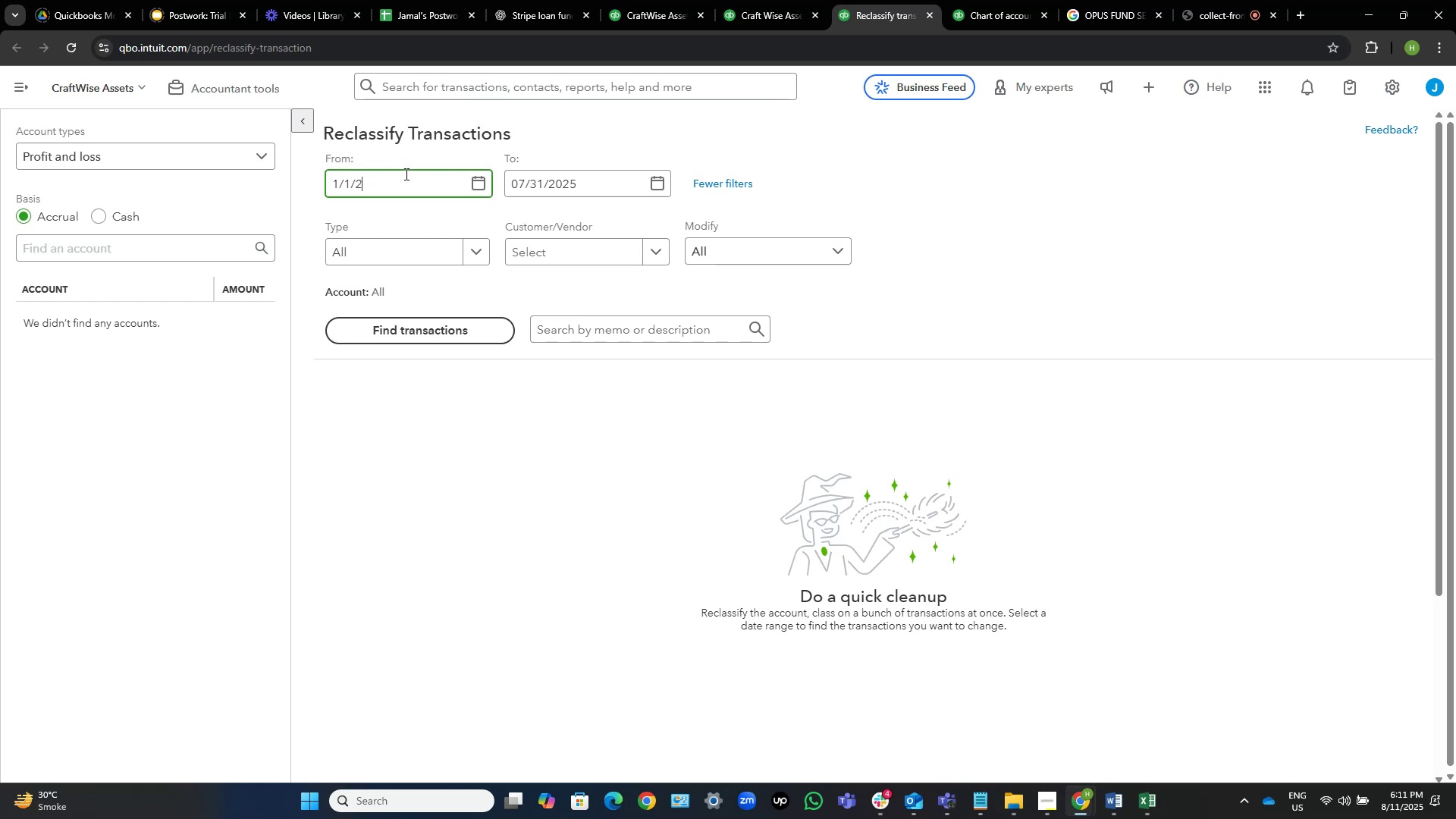 
key(Numpad4)
 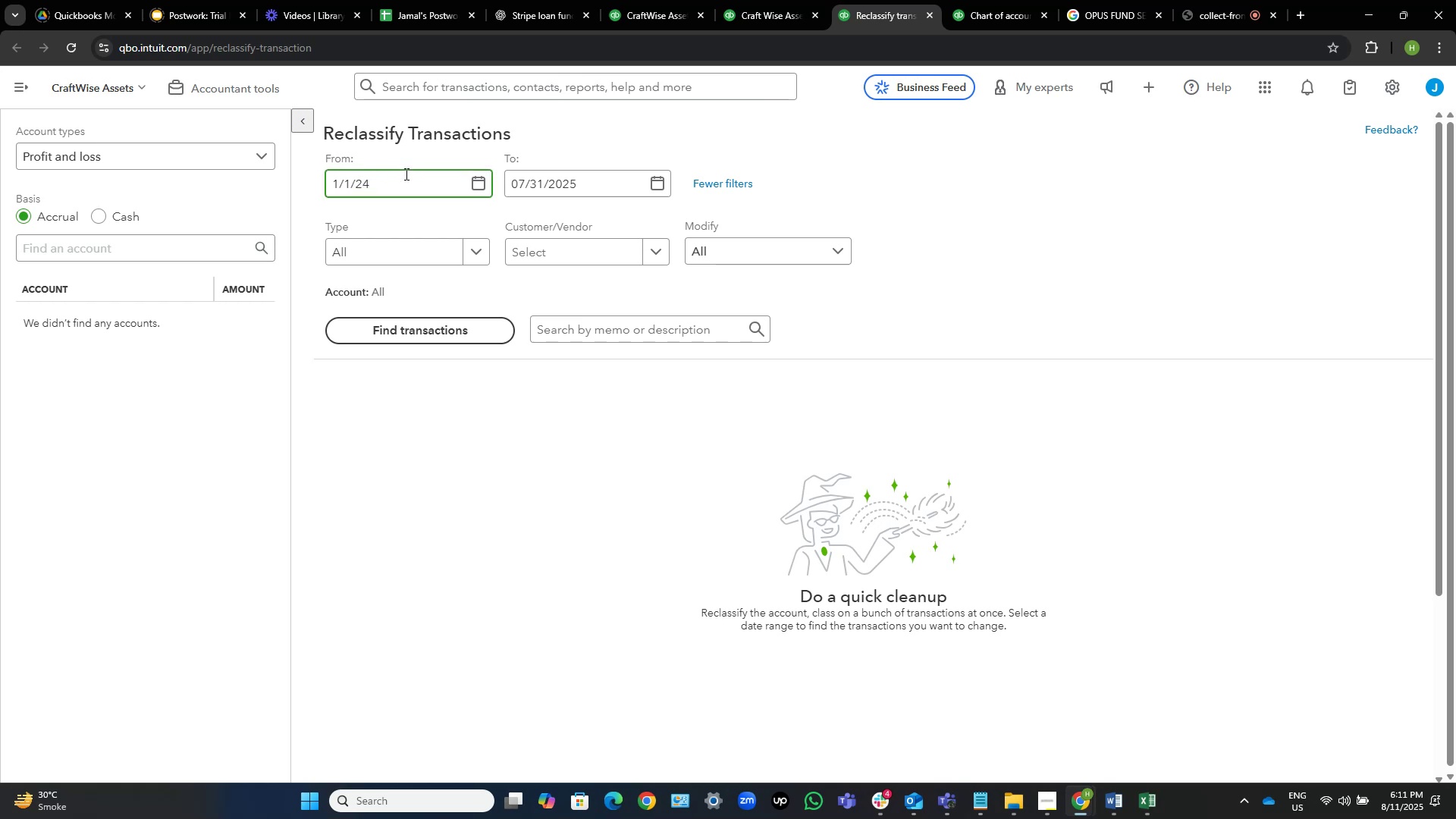 
key(Tab)
 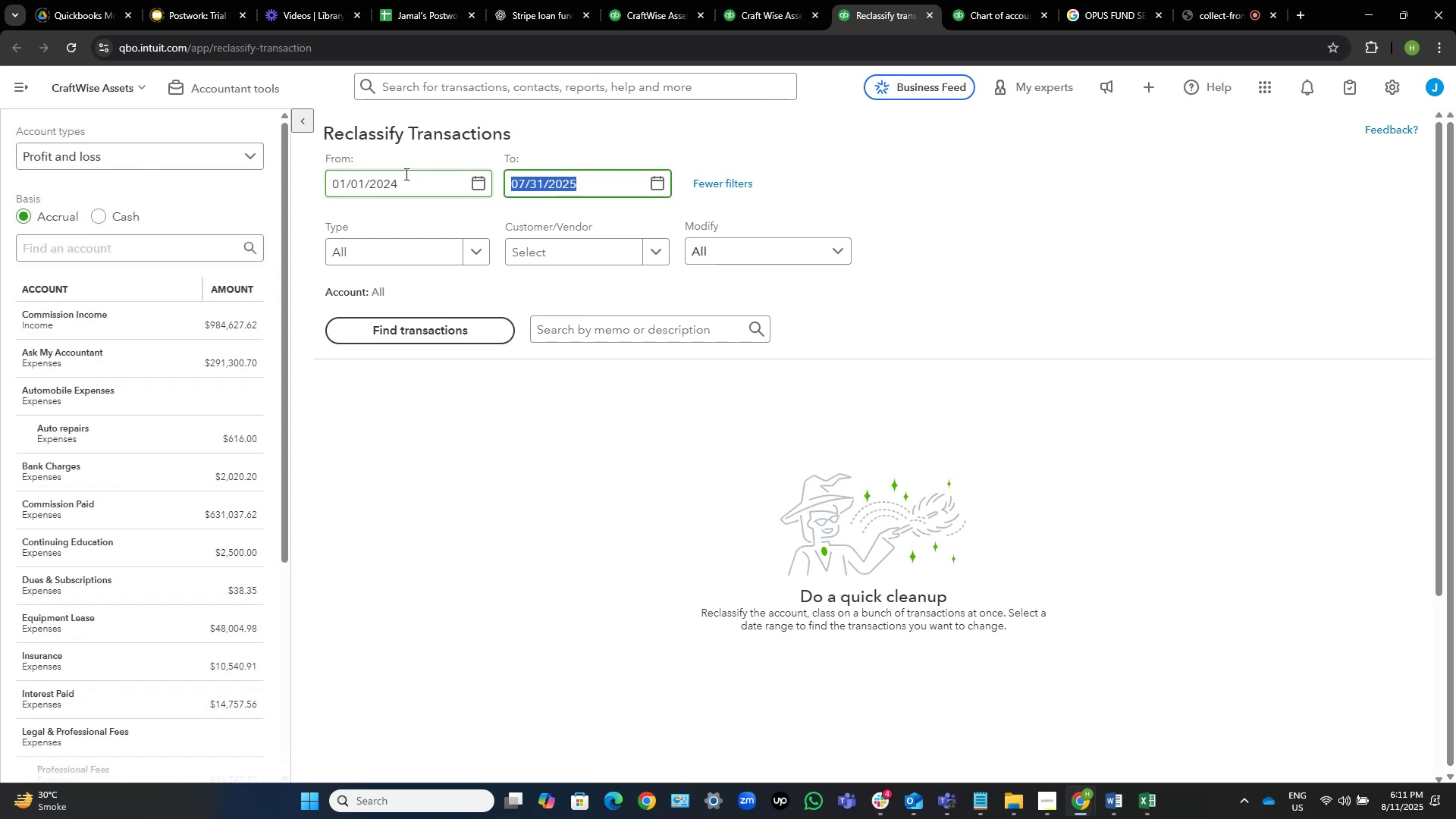 
key(Numpad1)
 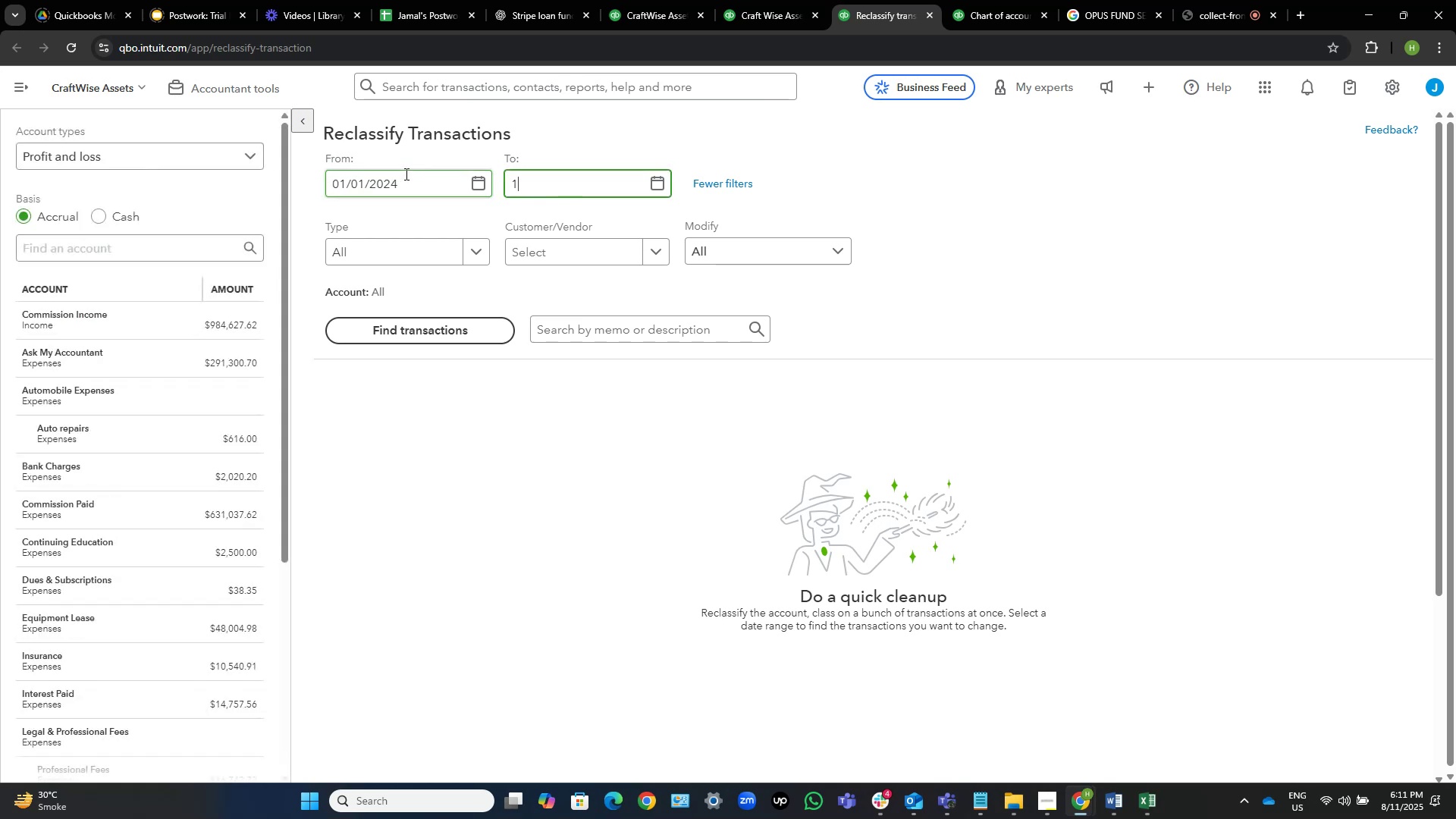 
key(Numpad2)
 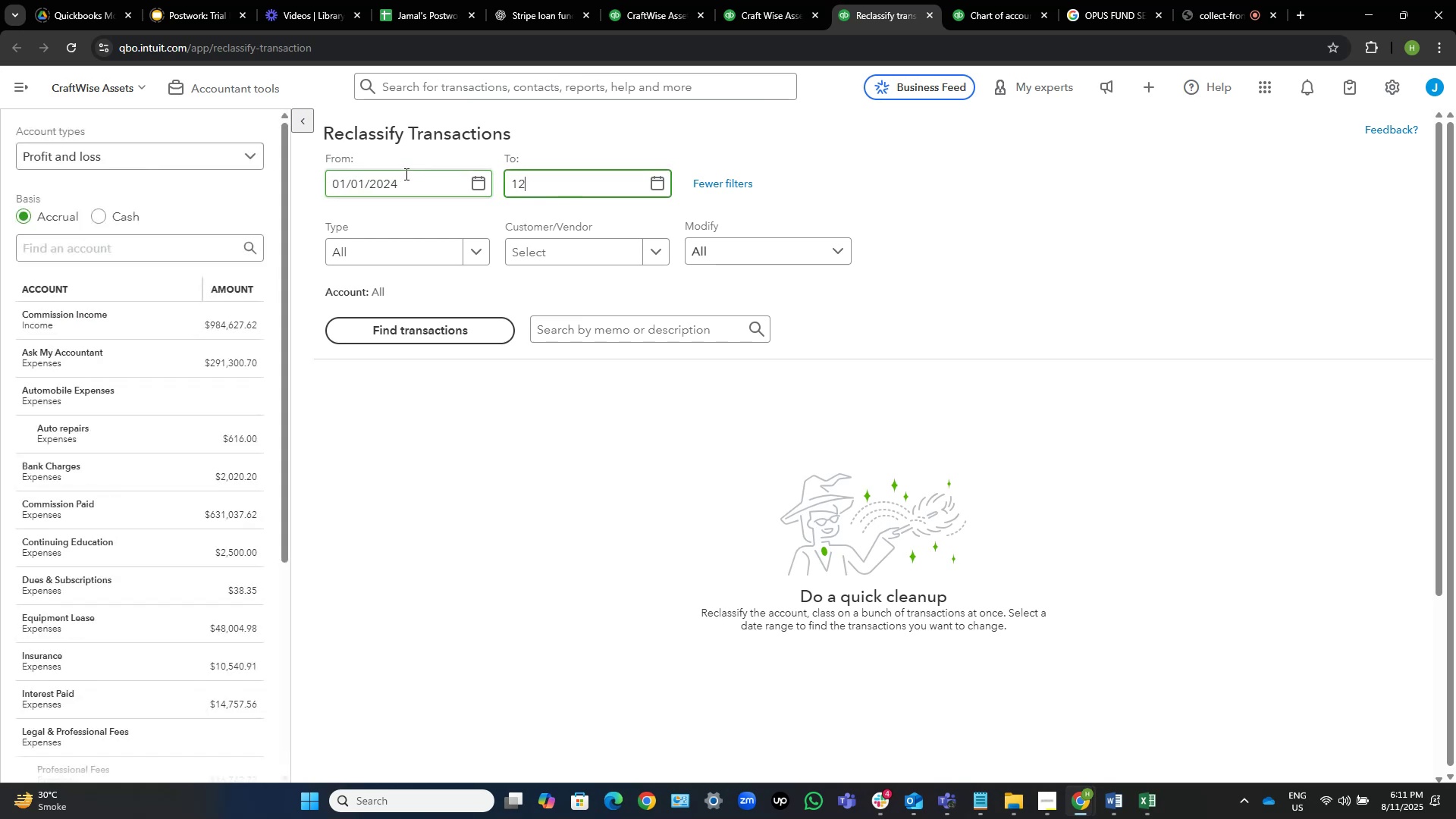 
key(NumpadDivide)
 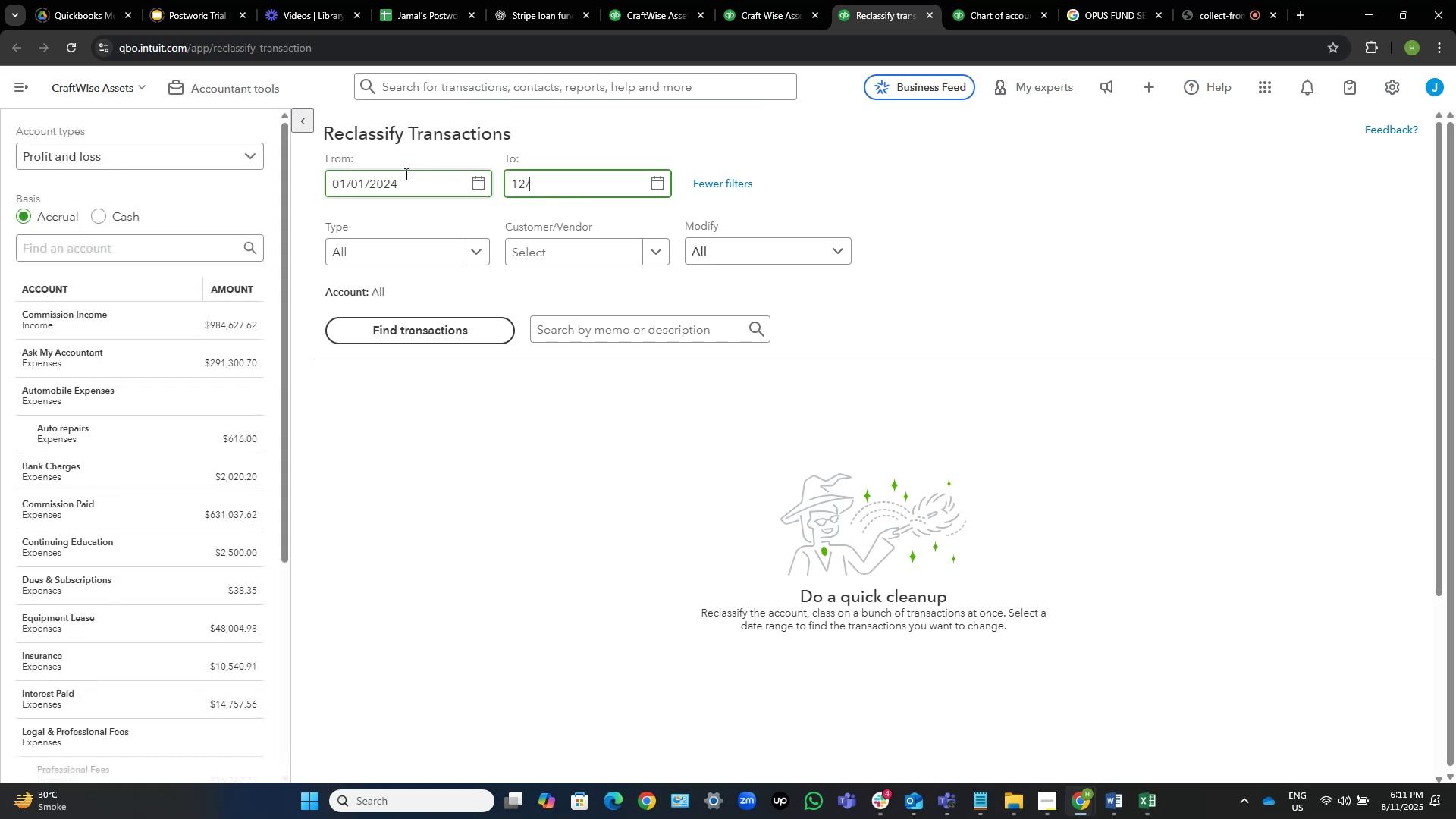 
key(Numpad3)
 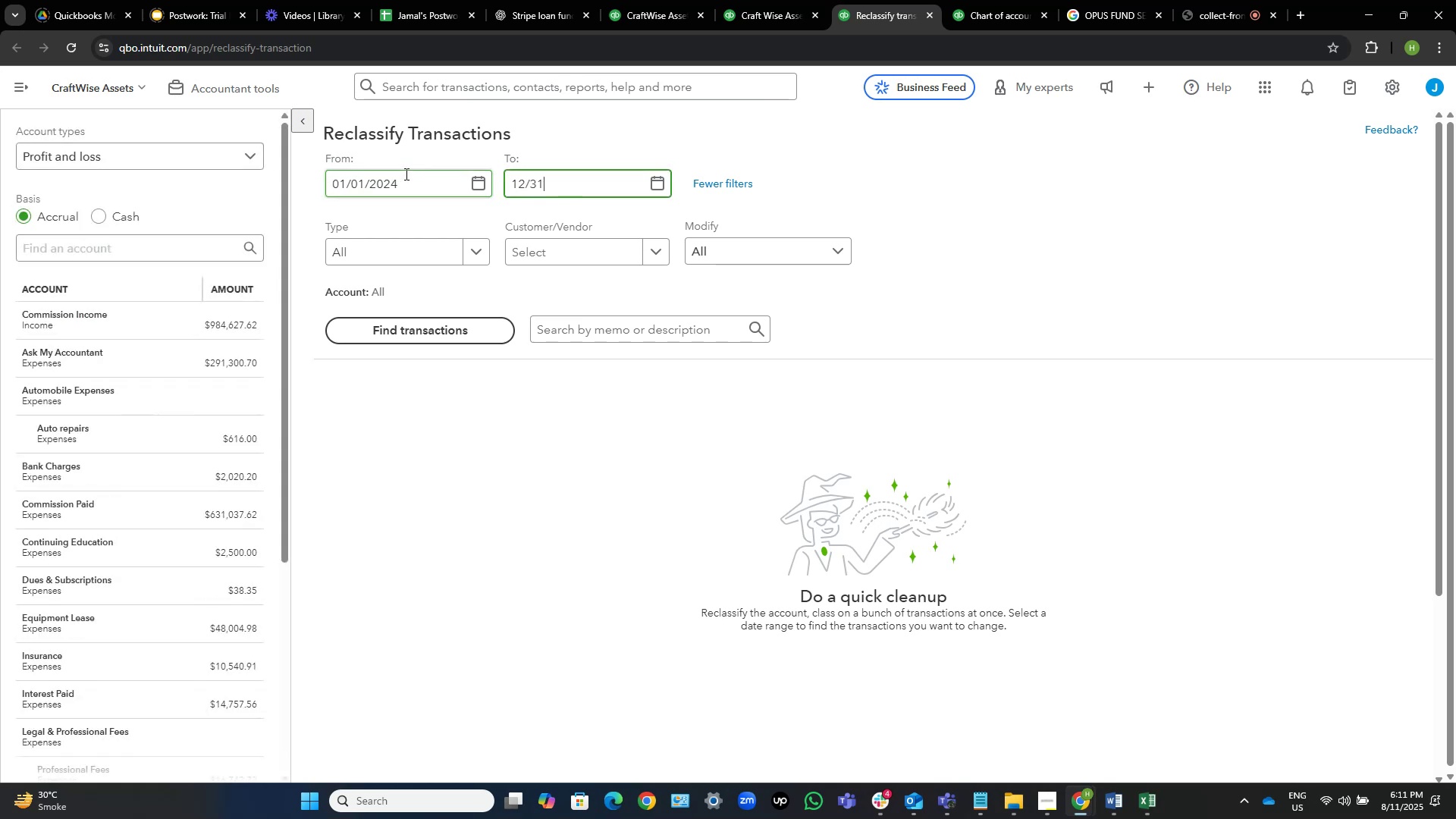 
key(Numpad1)
 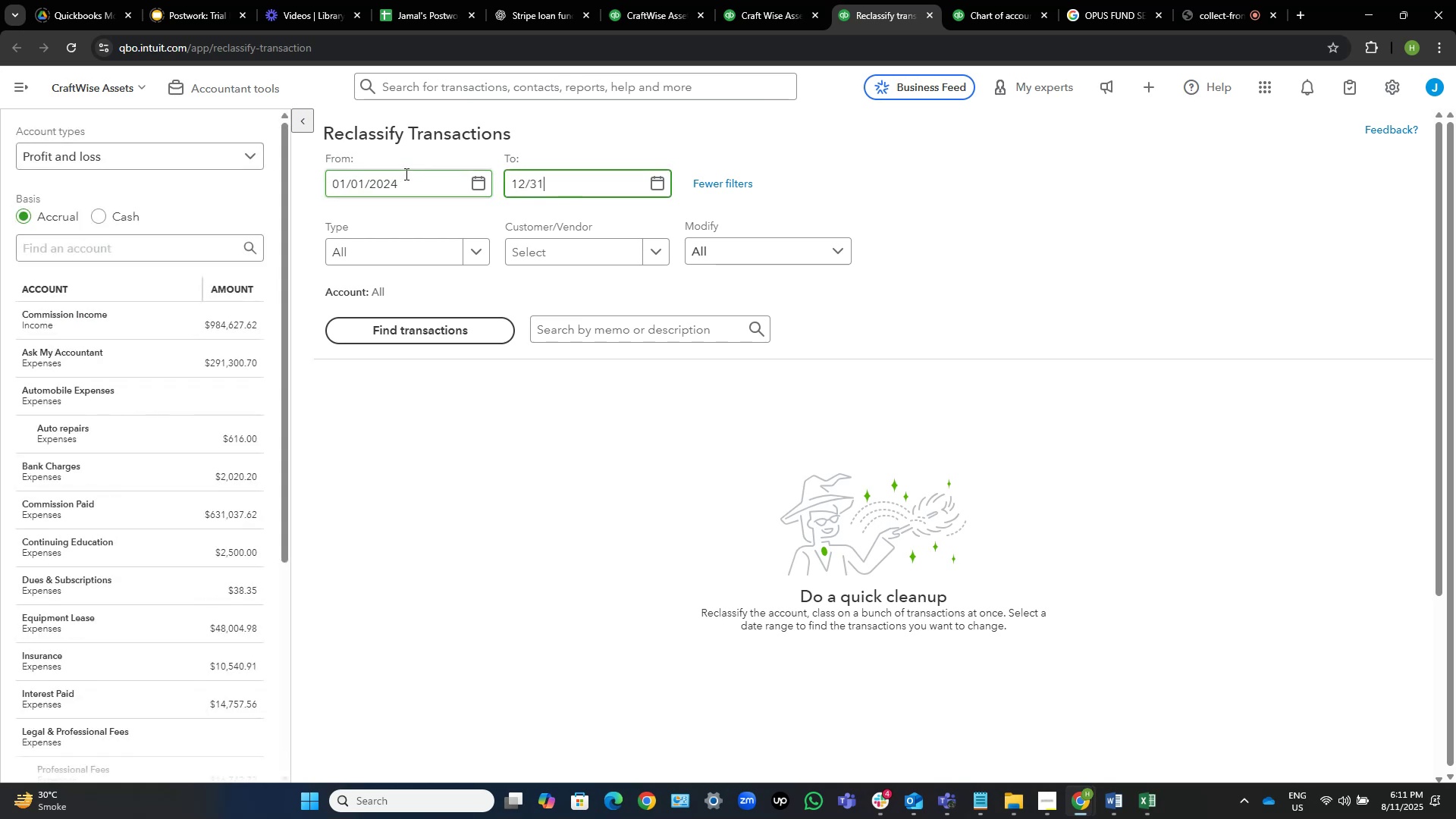 
key(NumpadDivide)
 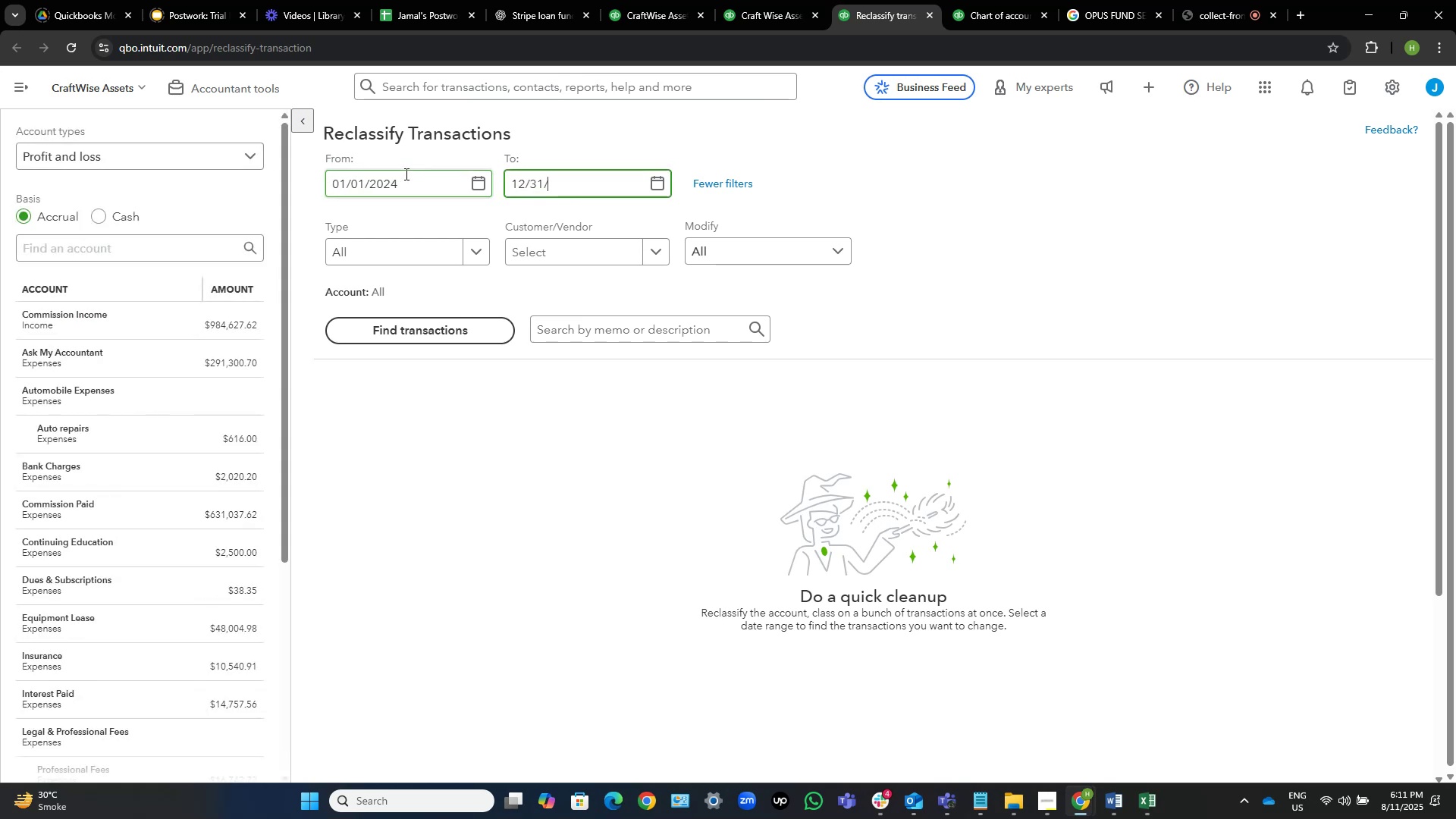 
key(Numpad2)
 